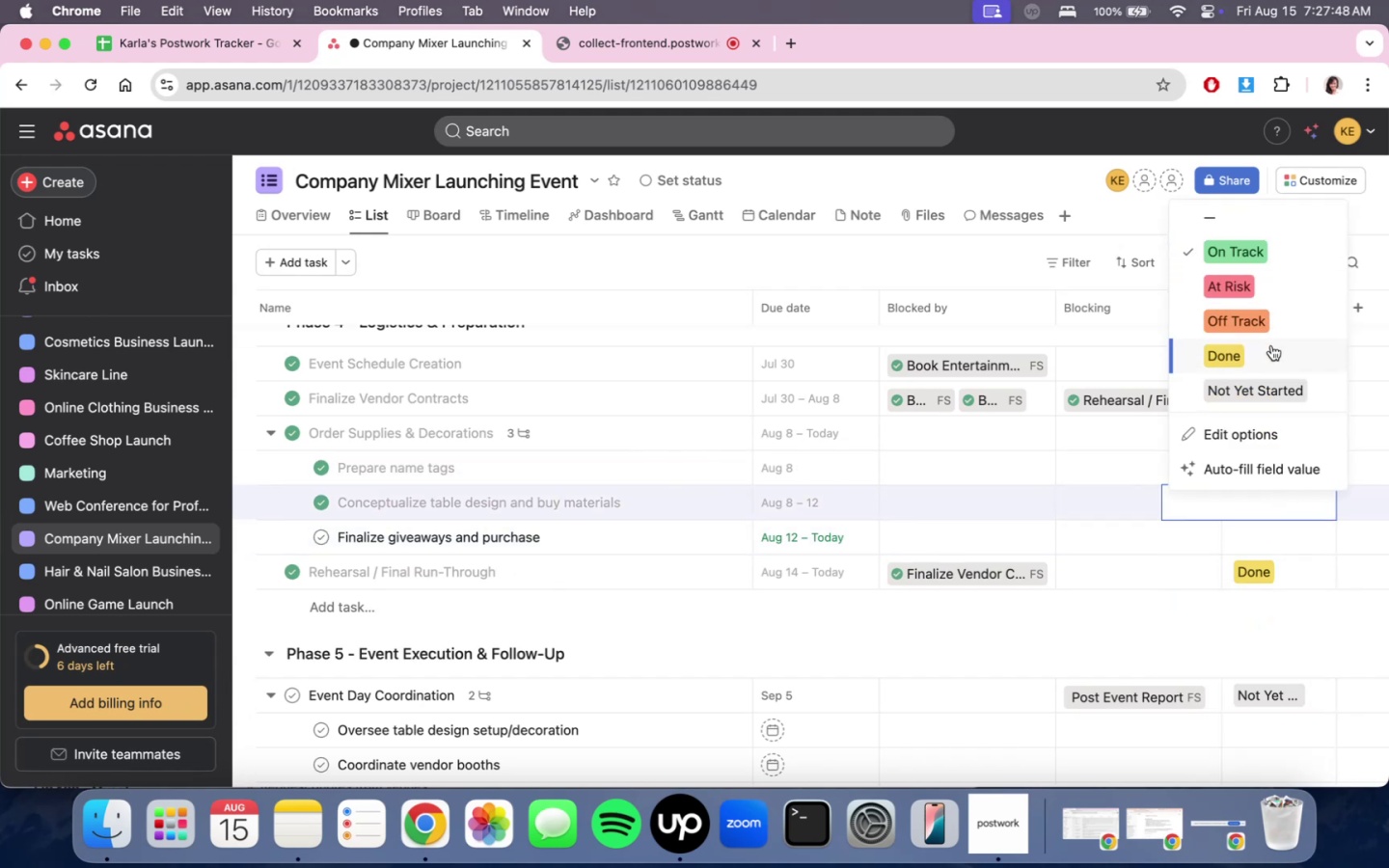 
left_click([1271, 346])
 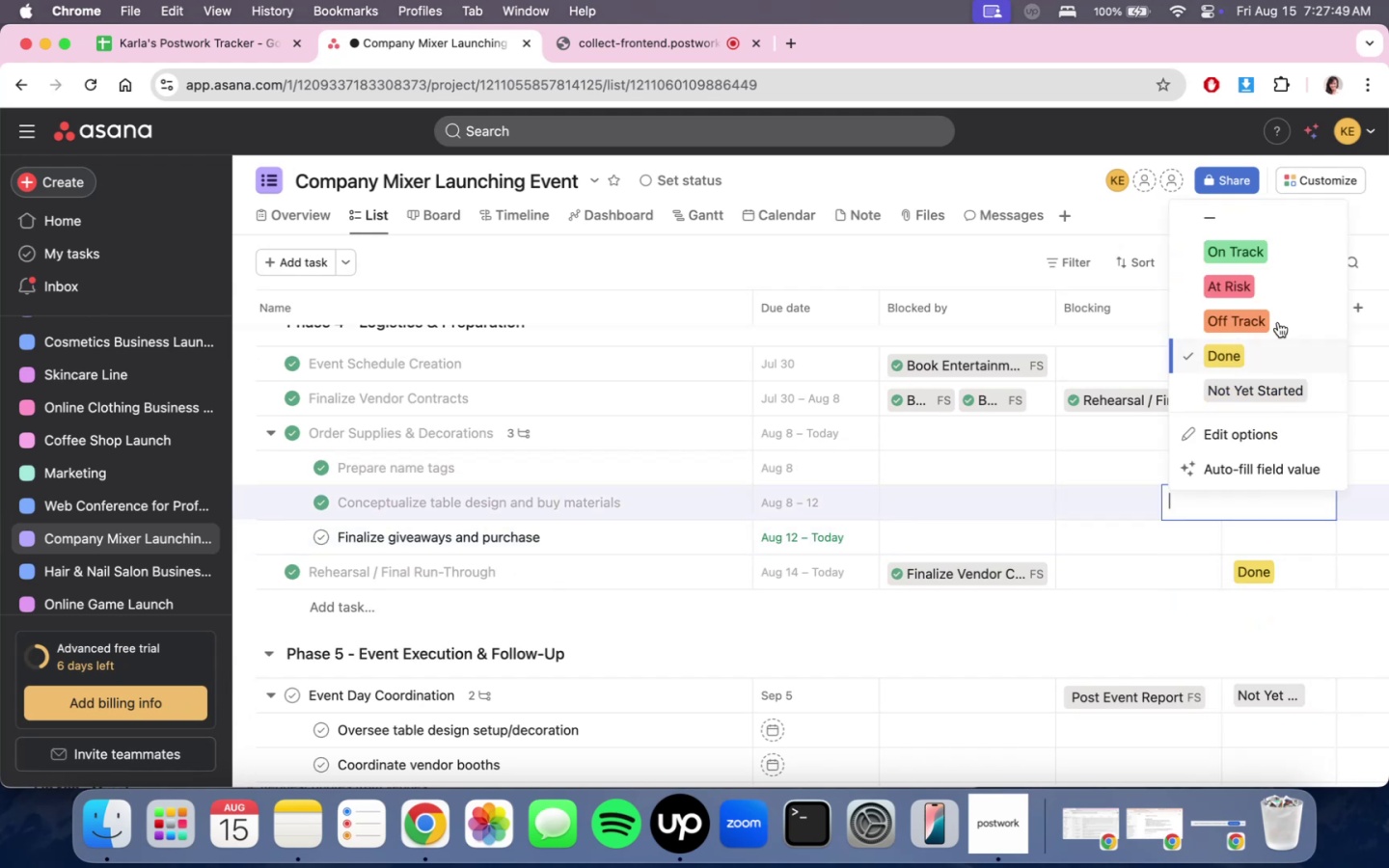 
left_click([1276, 252])
 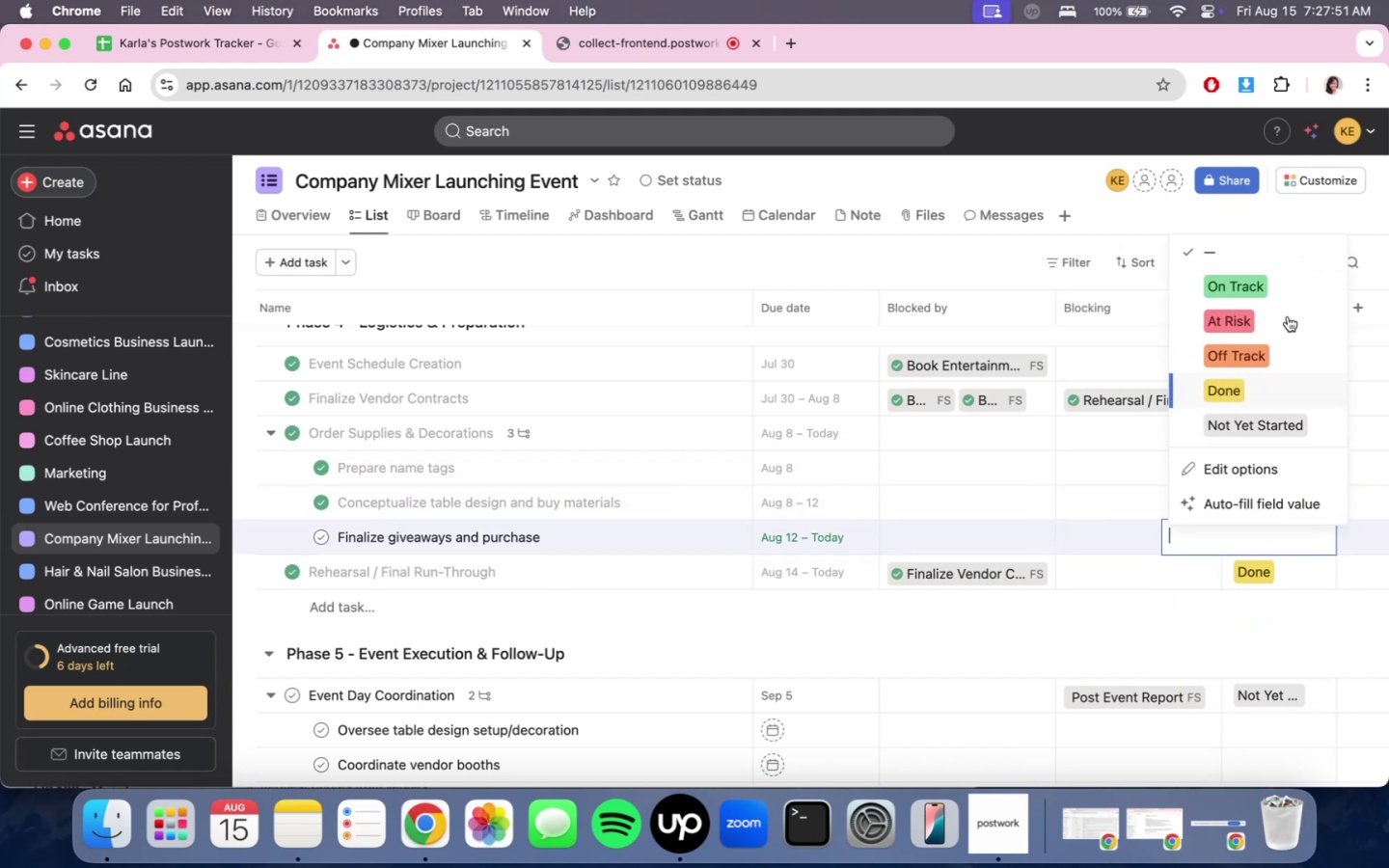 
double_click([1284, 285])
 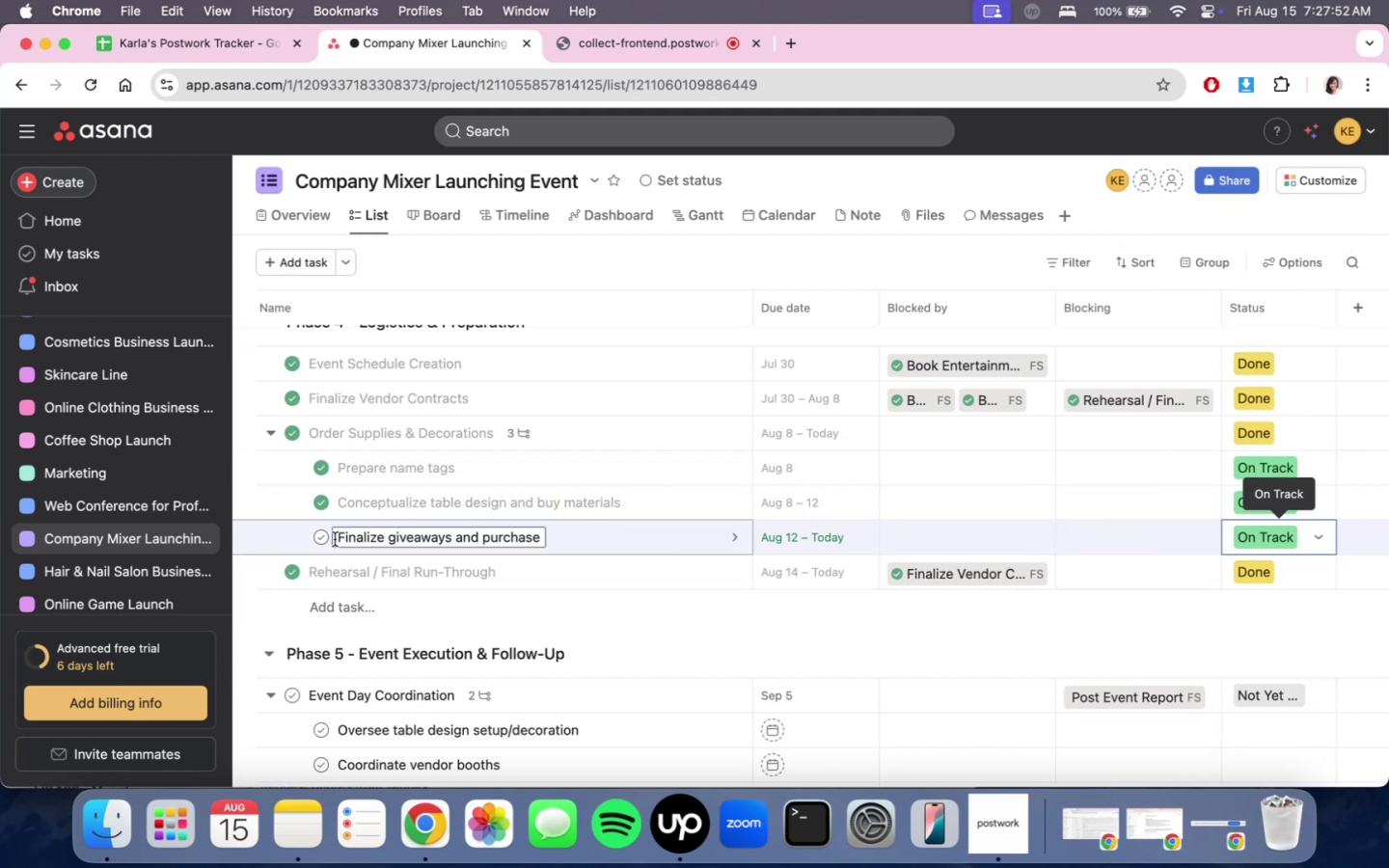 
left_click([319, 534])
 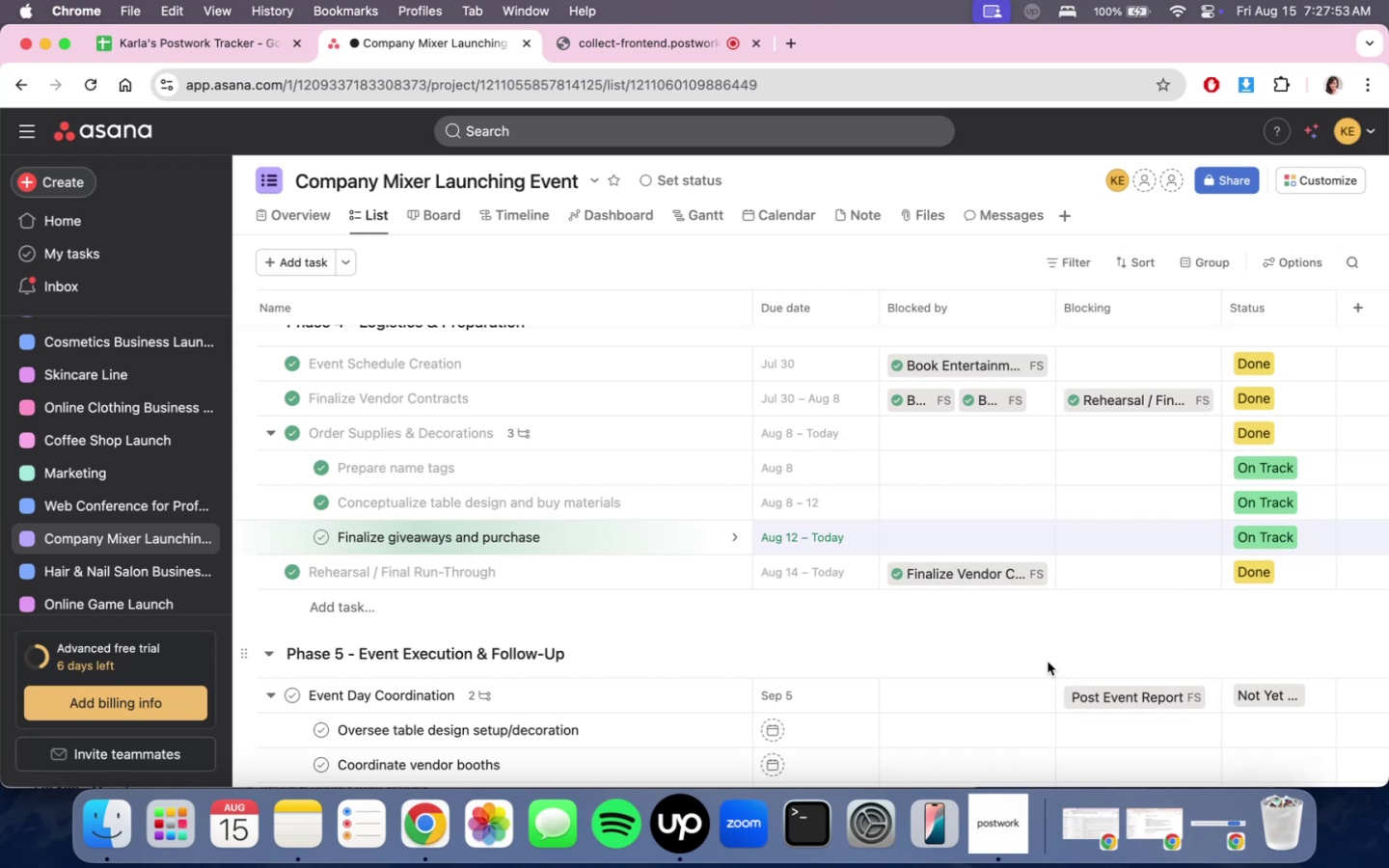 
double_click([1048, 662])
 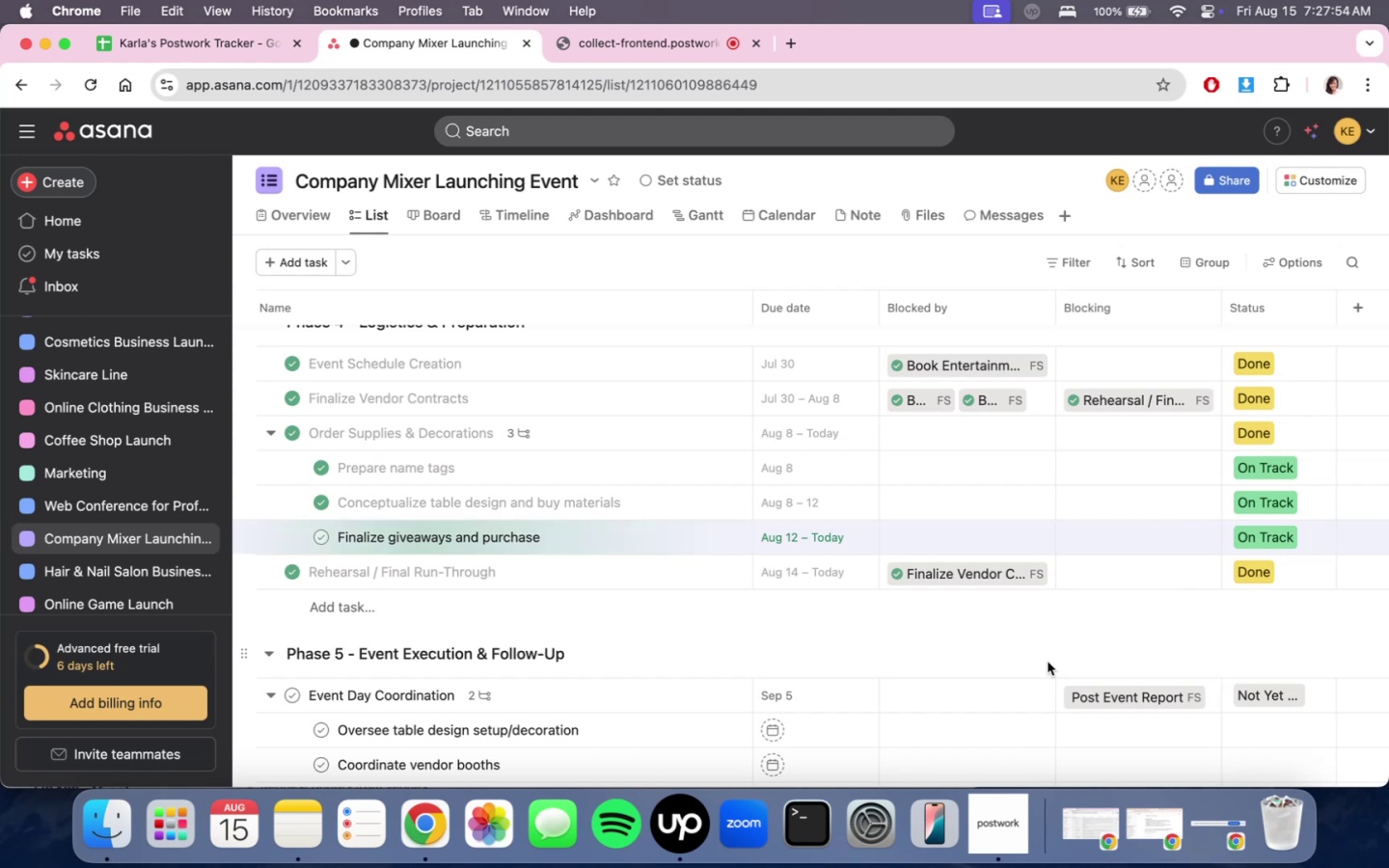 
scroll: coordinate [1083, 676], scroll_direction: up, amount: 2.0
 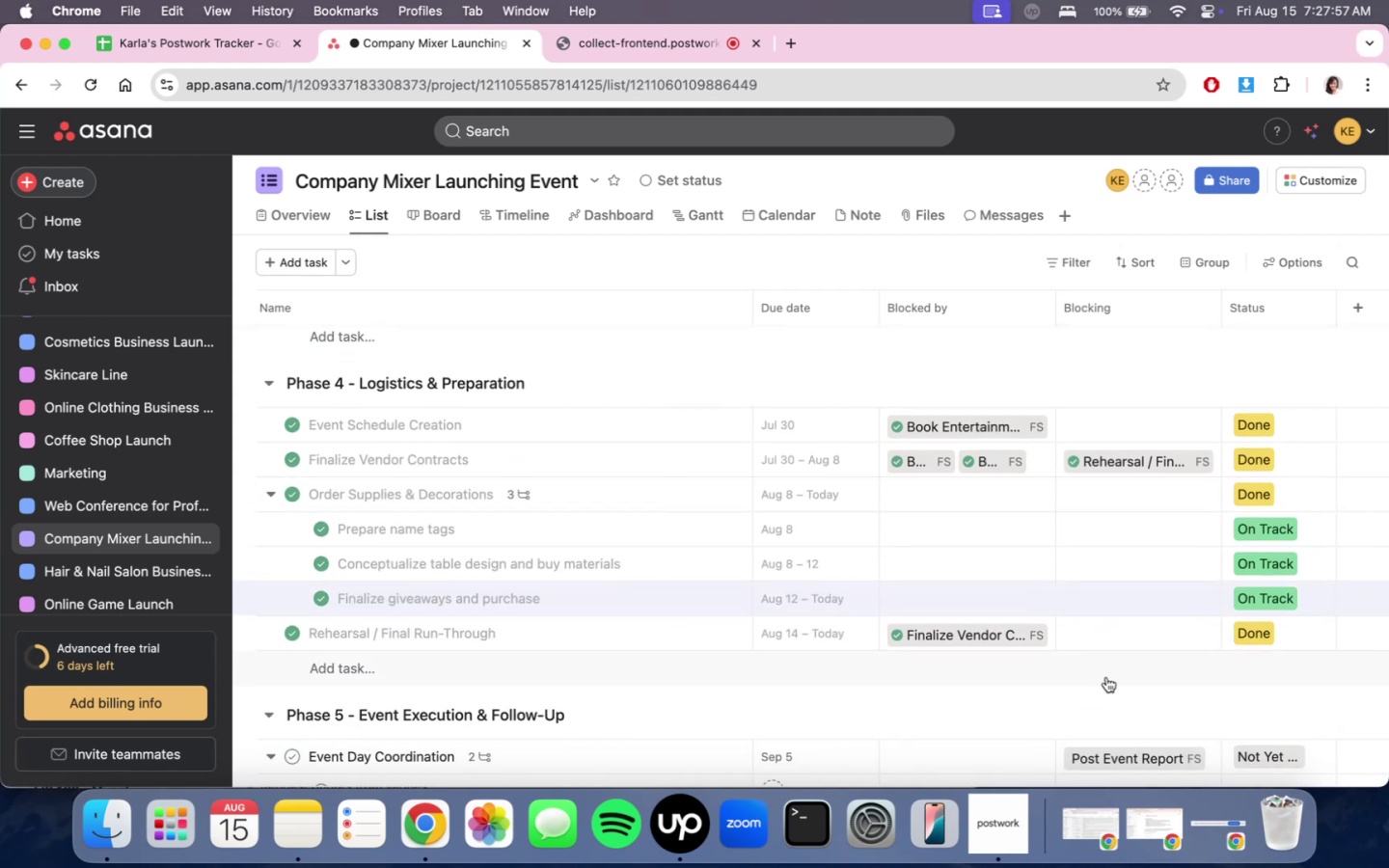 
scroll: coordinate [1090, 686], scroll_direction: down, amount: 12.0
 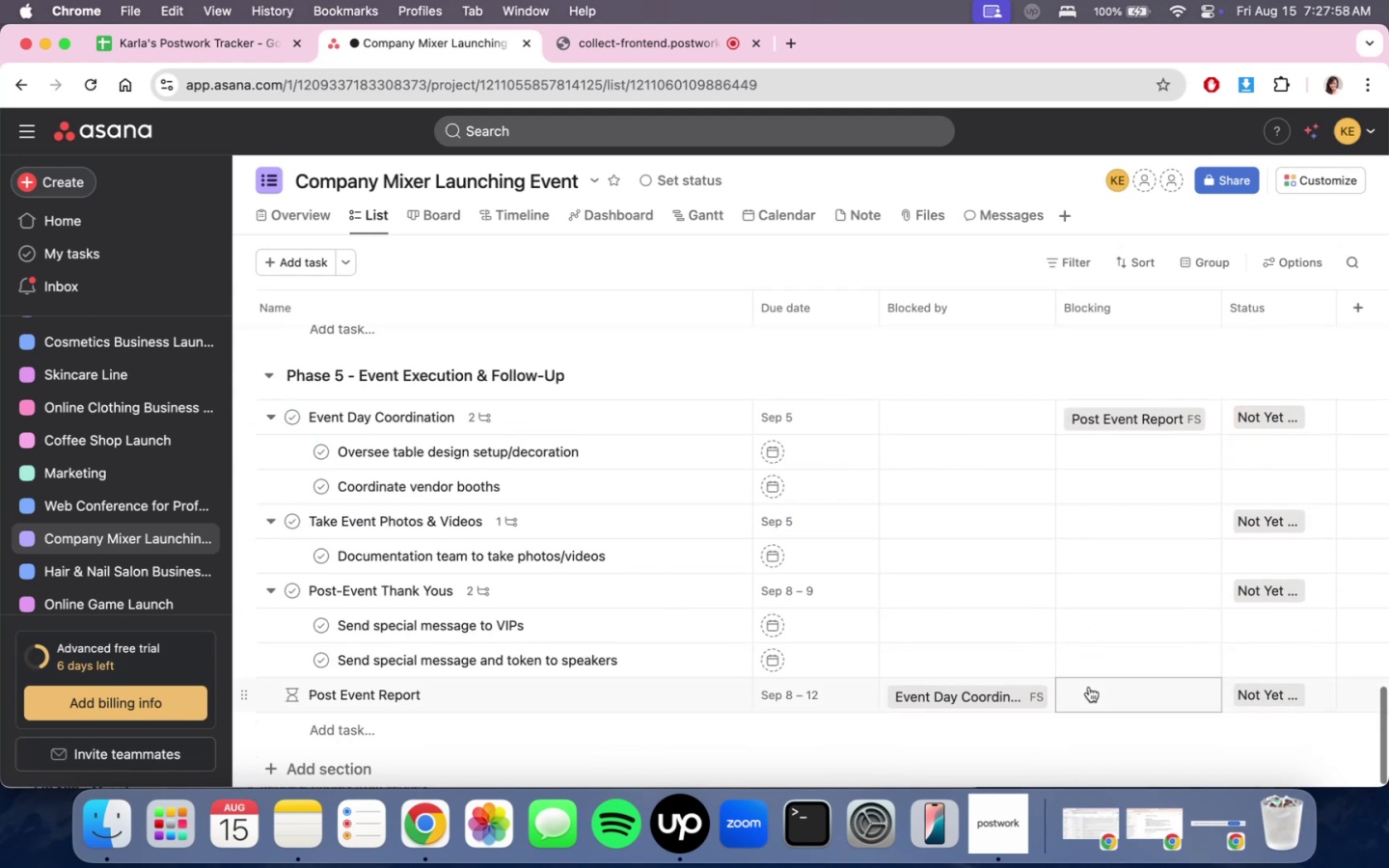 
scroll: coordinate [1089, 687], scroll_direction: up, amount: 13.0
 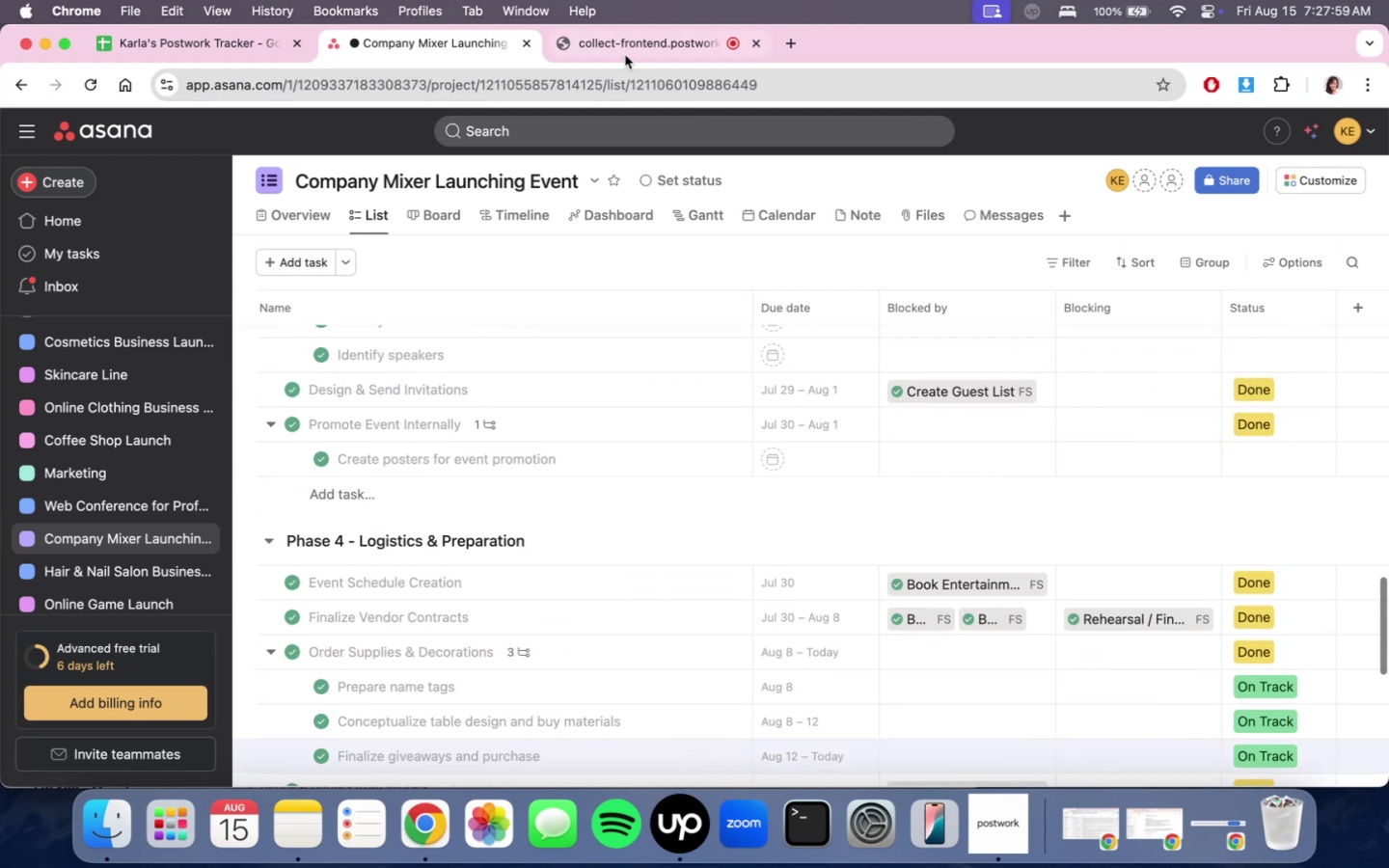 
left_click([616, 40])
 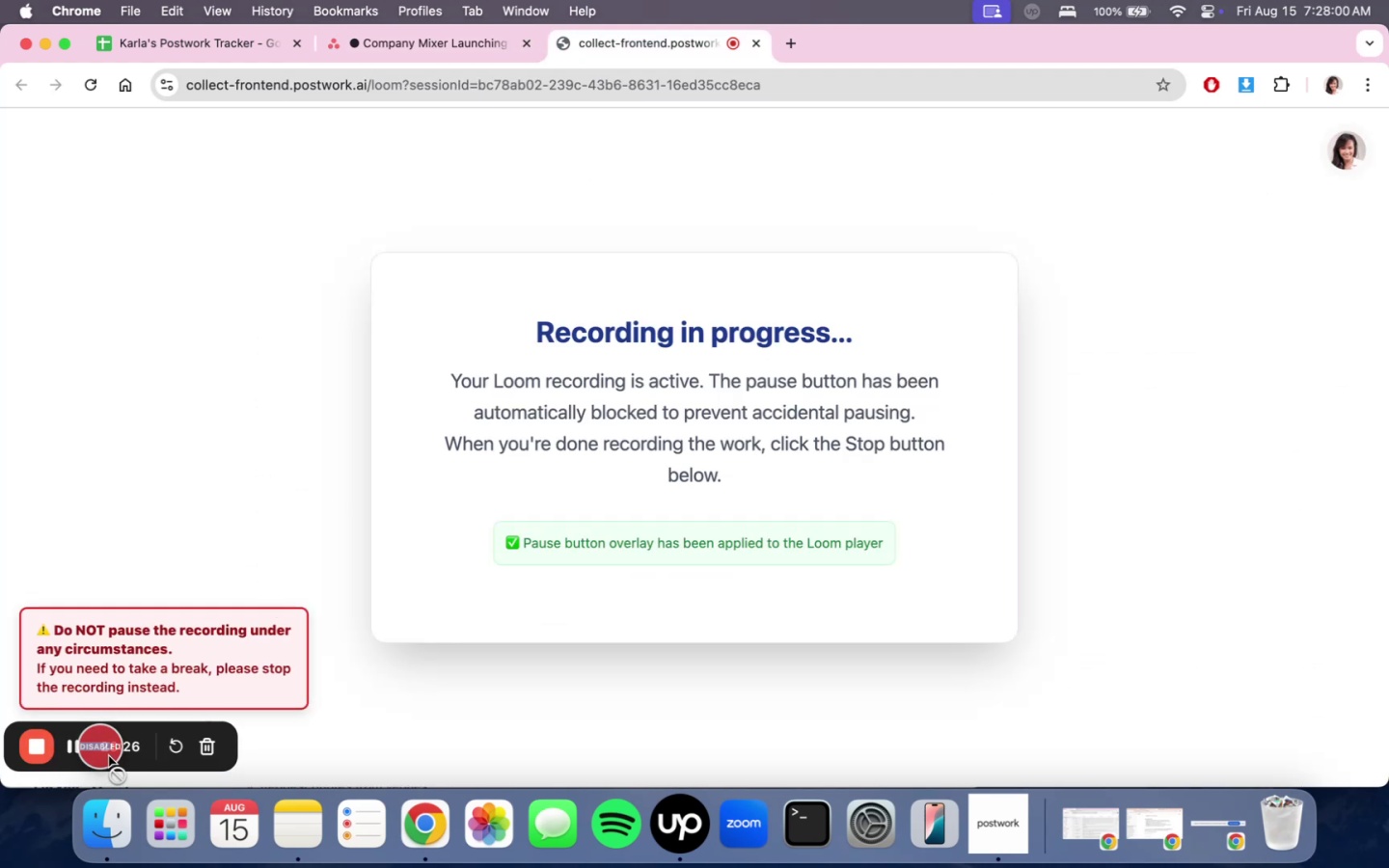 
left_click_drag(start_coordinate=[109, 756], to_coordinate=[106, 717])
 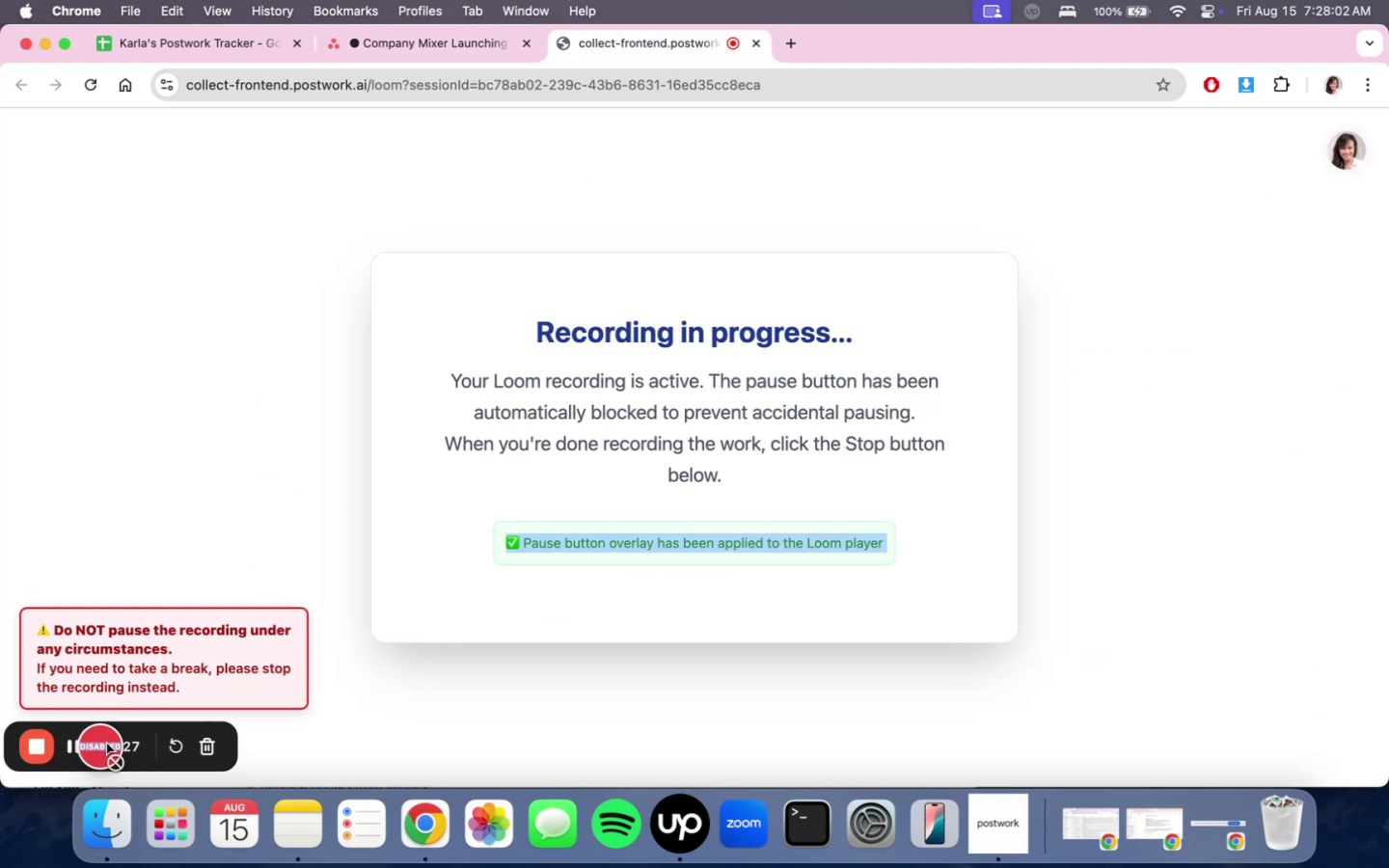 
left_click_drag(start_coordinate=[107, 744], to_coordinate=[95, 754])
 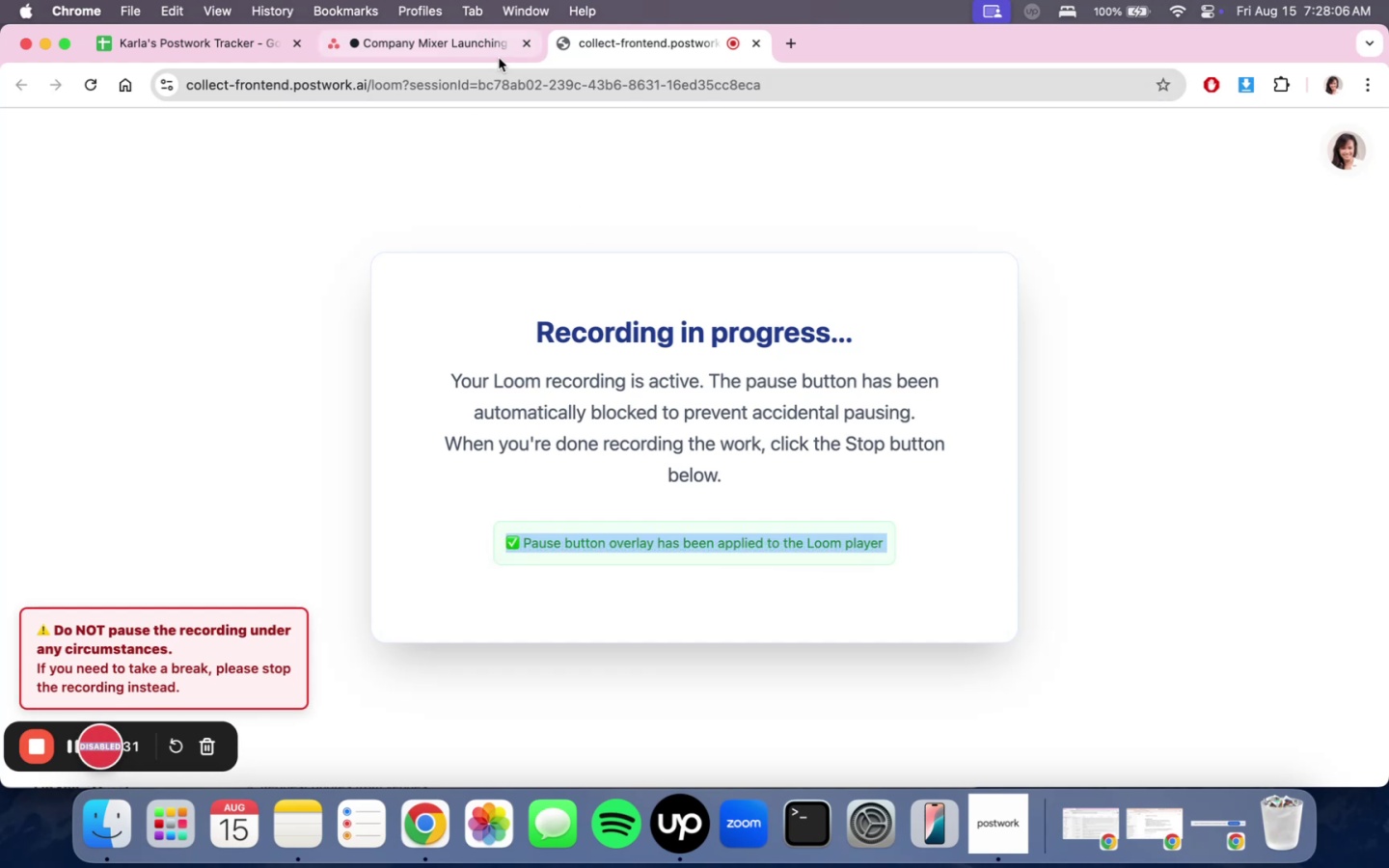 
left_click([496, 57])
 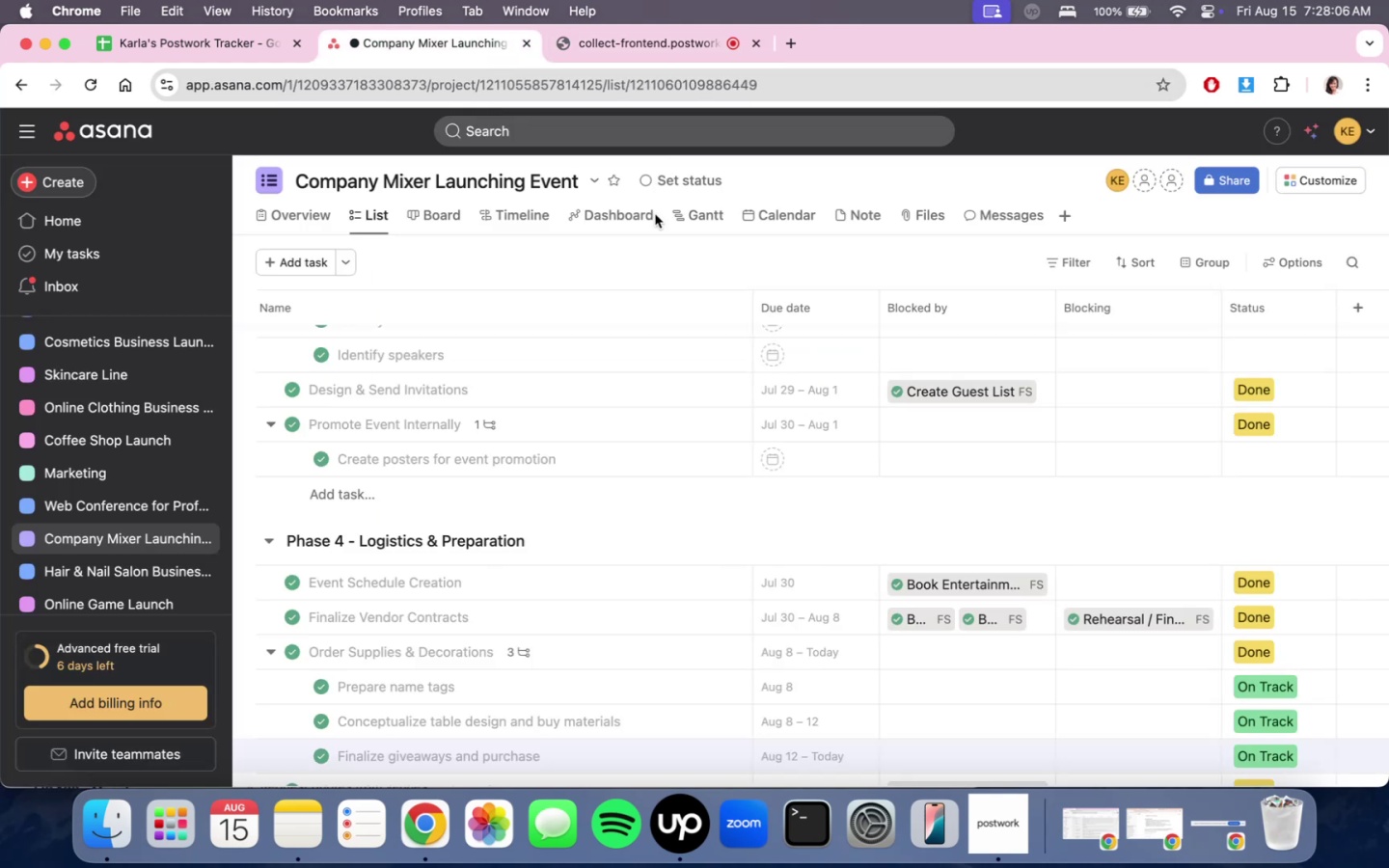 
scroll: coordinate [1080, 666], scroll_direction: down, amount: 11.0
 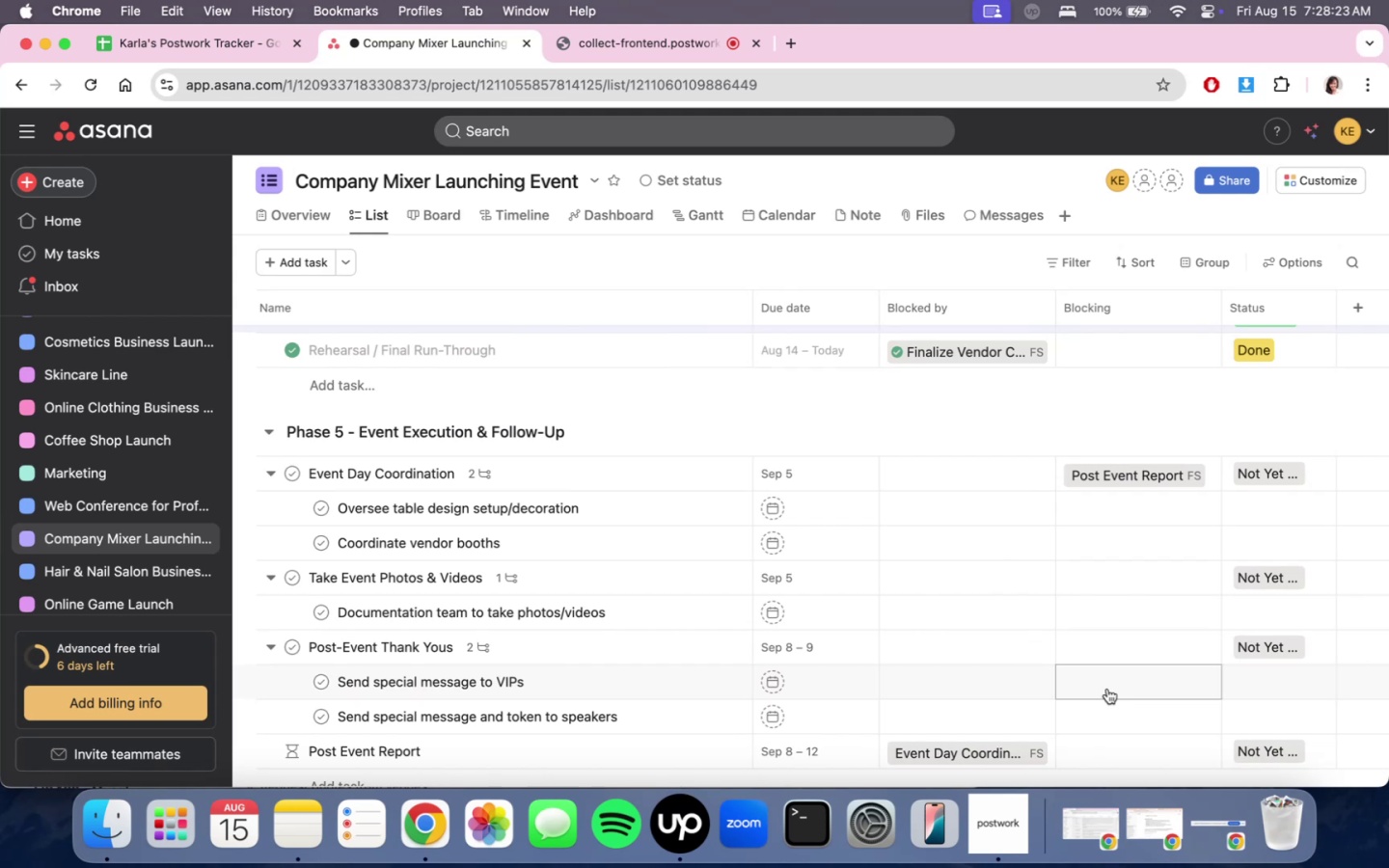 
wait(21.49)
 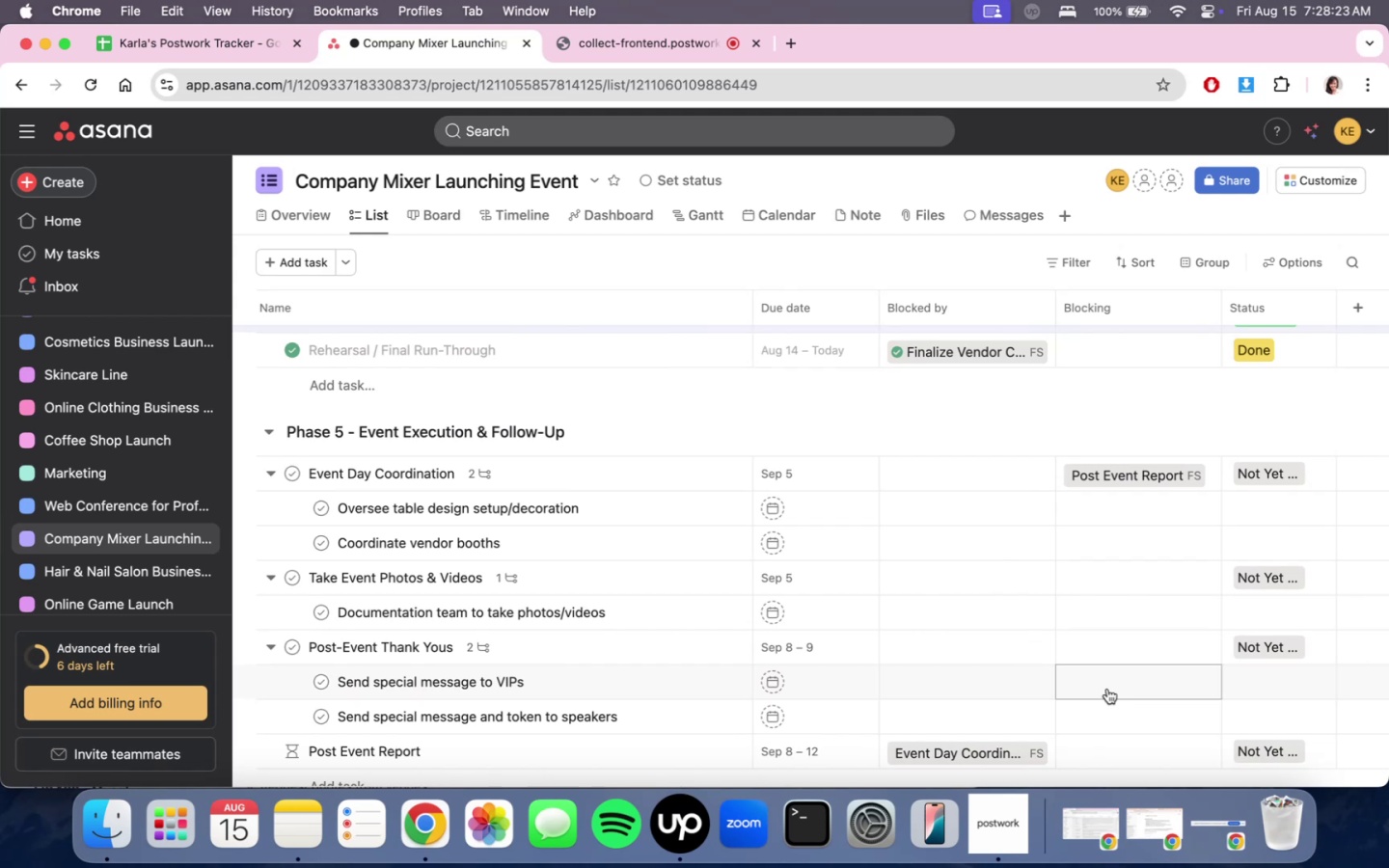 
left_click([604, 205])
 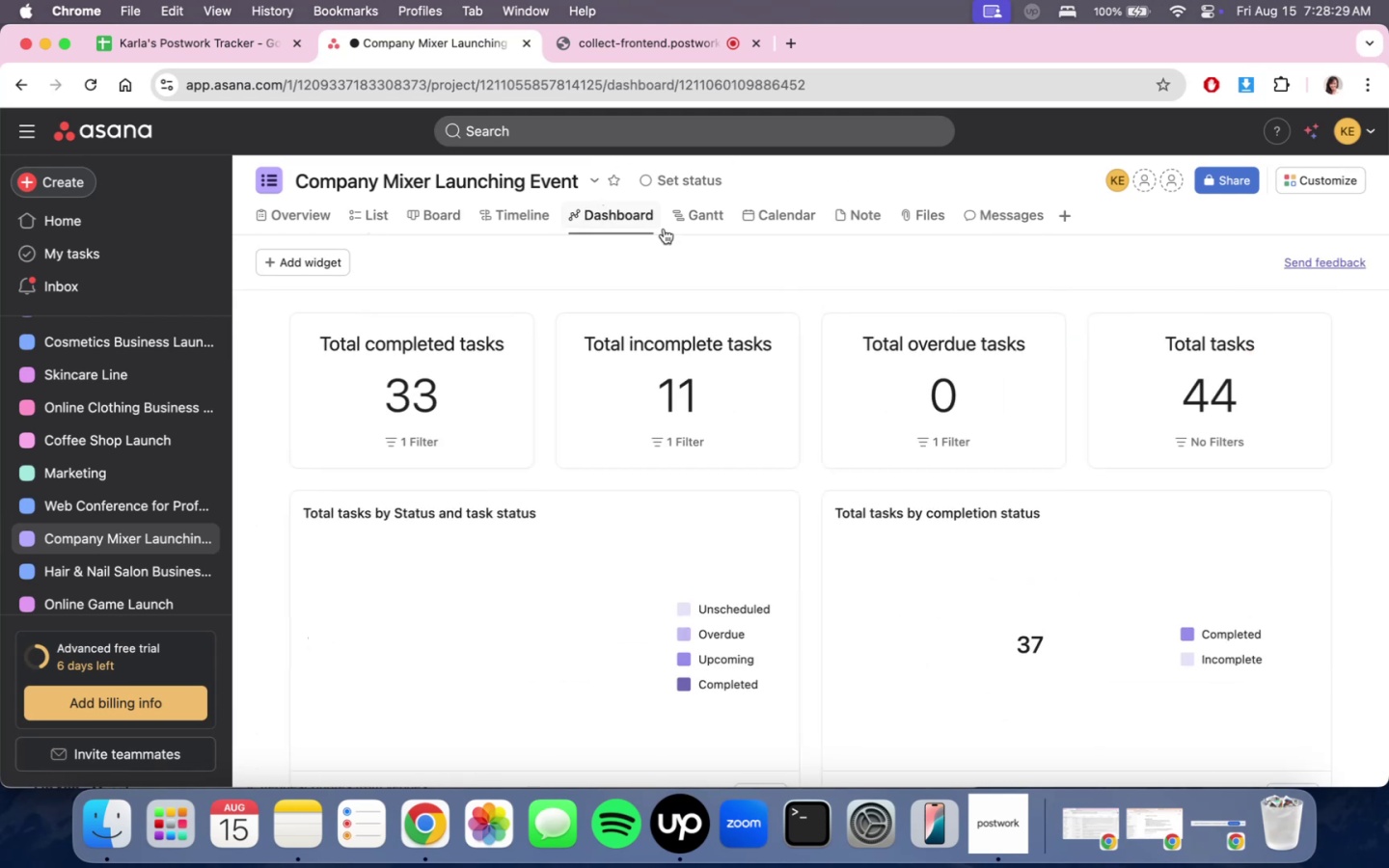 
scroll: coordinate [884, 452], scroll_direction: down, amount: 13.0
 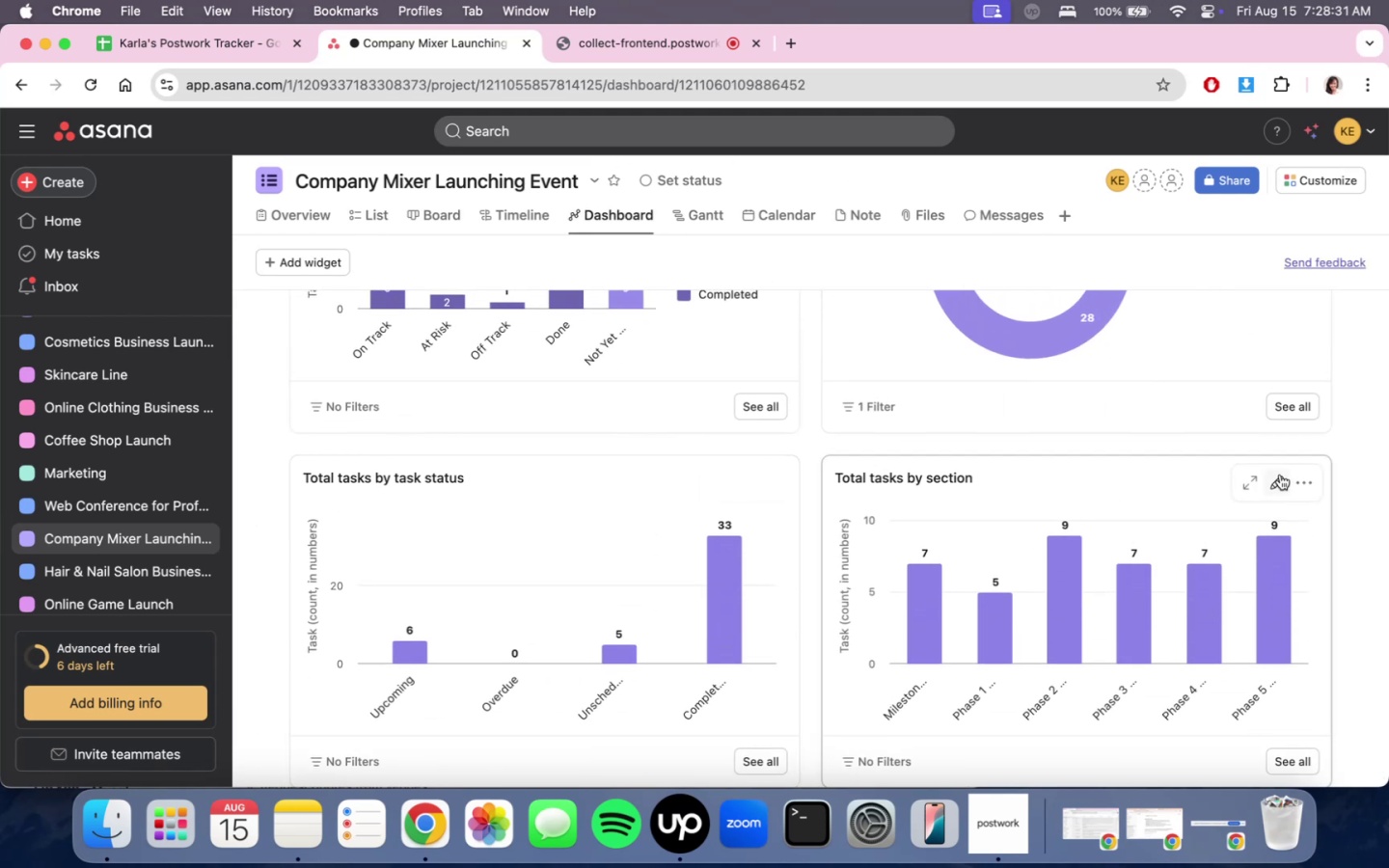 
left_click([1251, 475])
 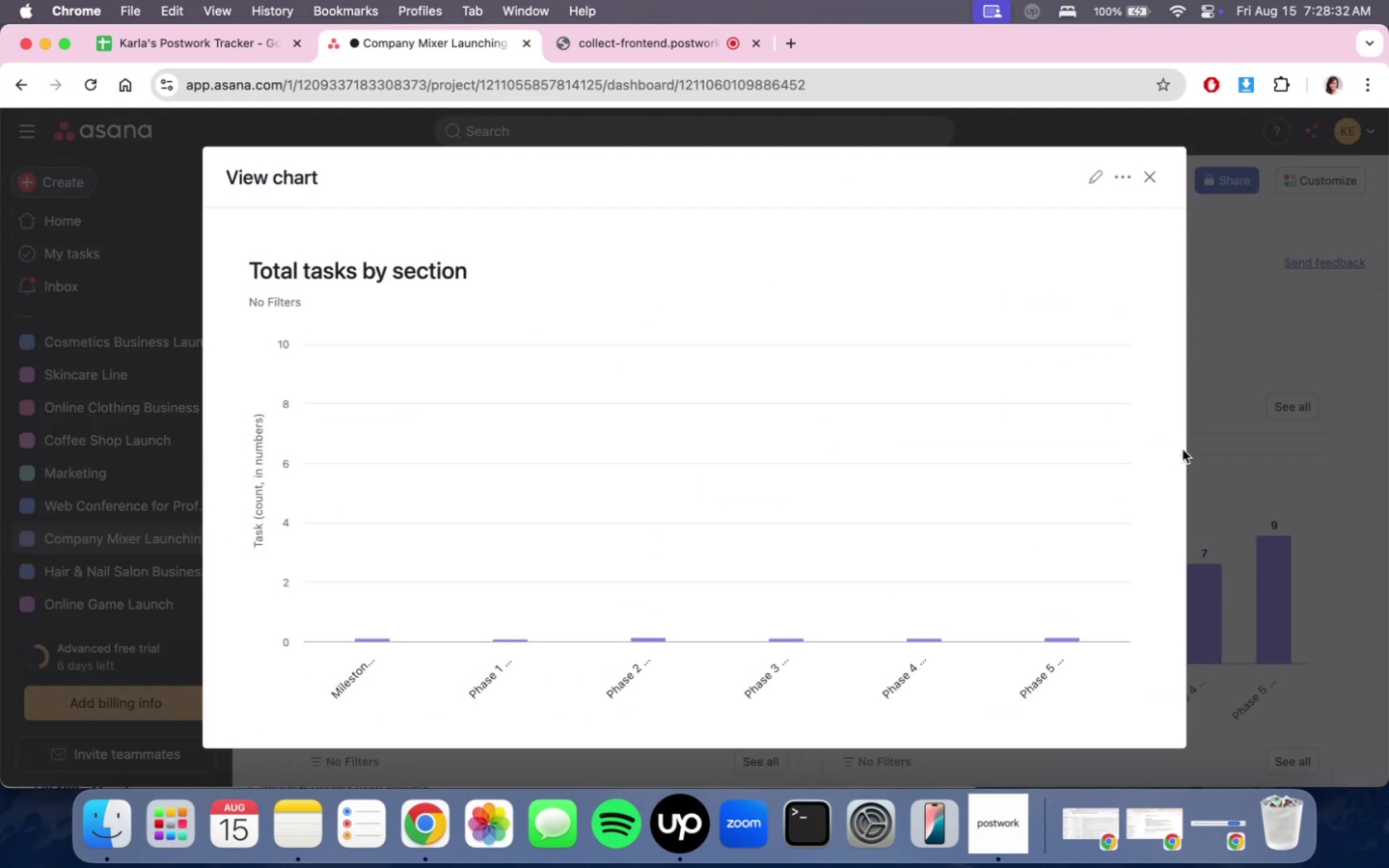 
scroll: coordinate [1020, 468], scroll_direction: down, amount: 11.0
 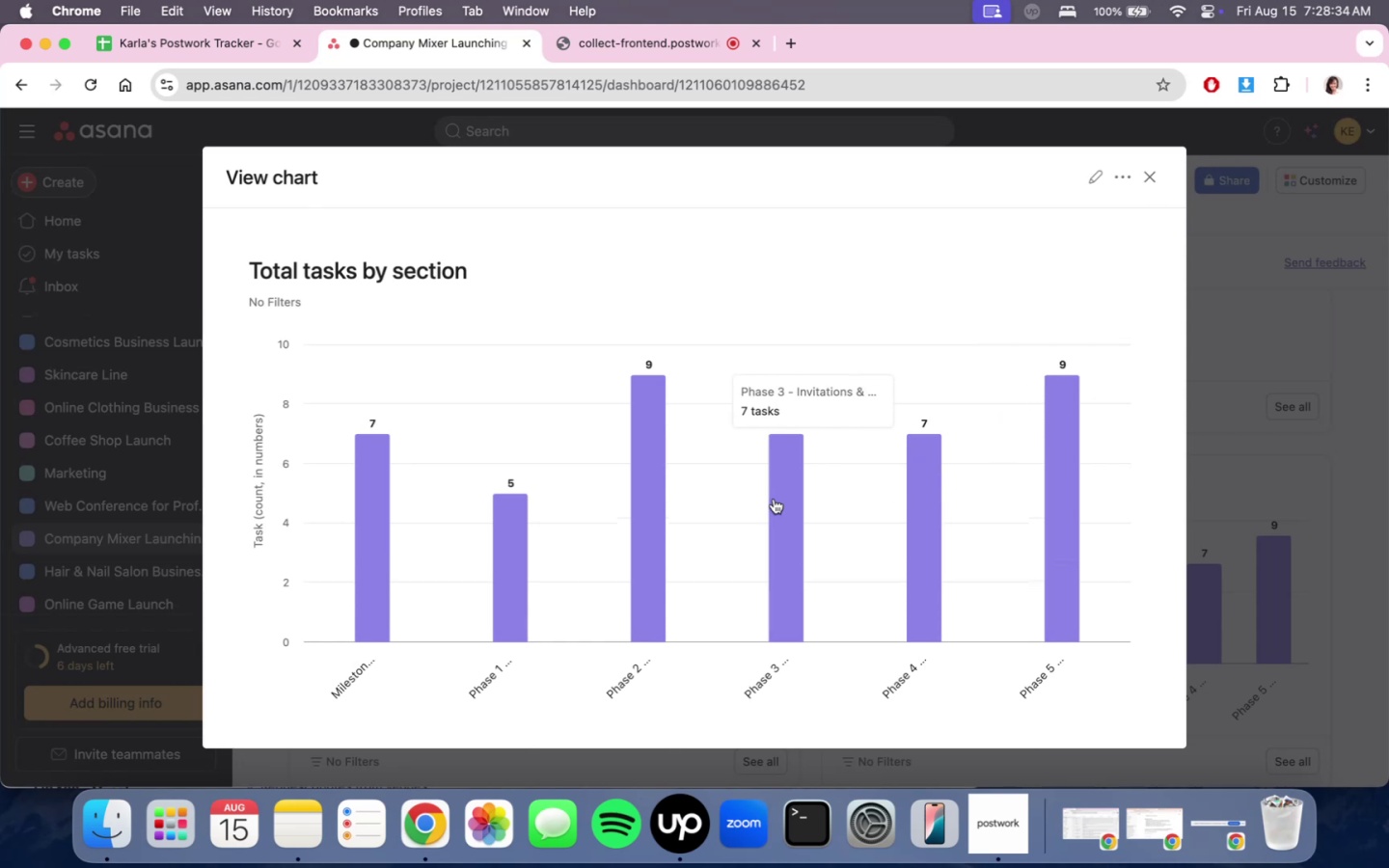 
left_click([647, 510])
 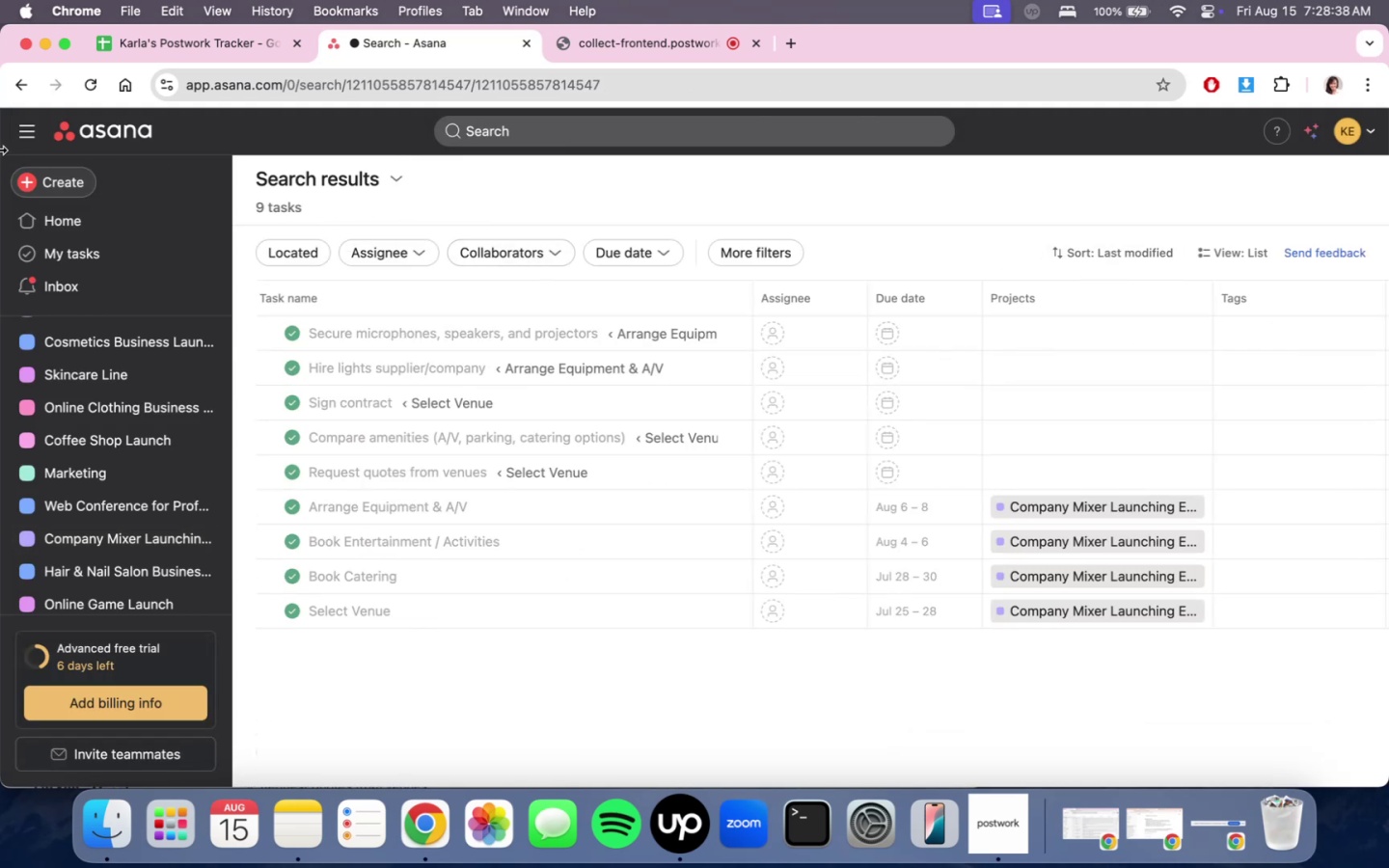 
left_click([14, 77])
 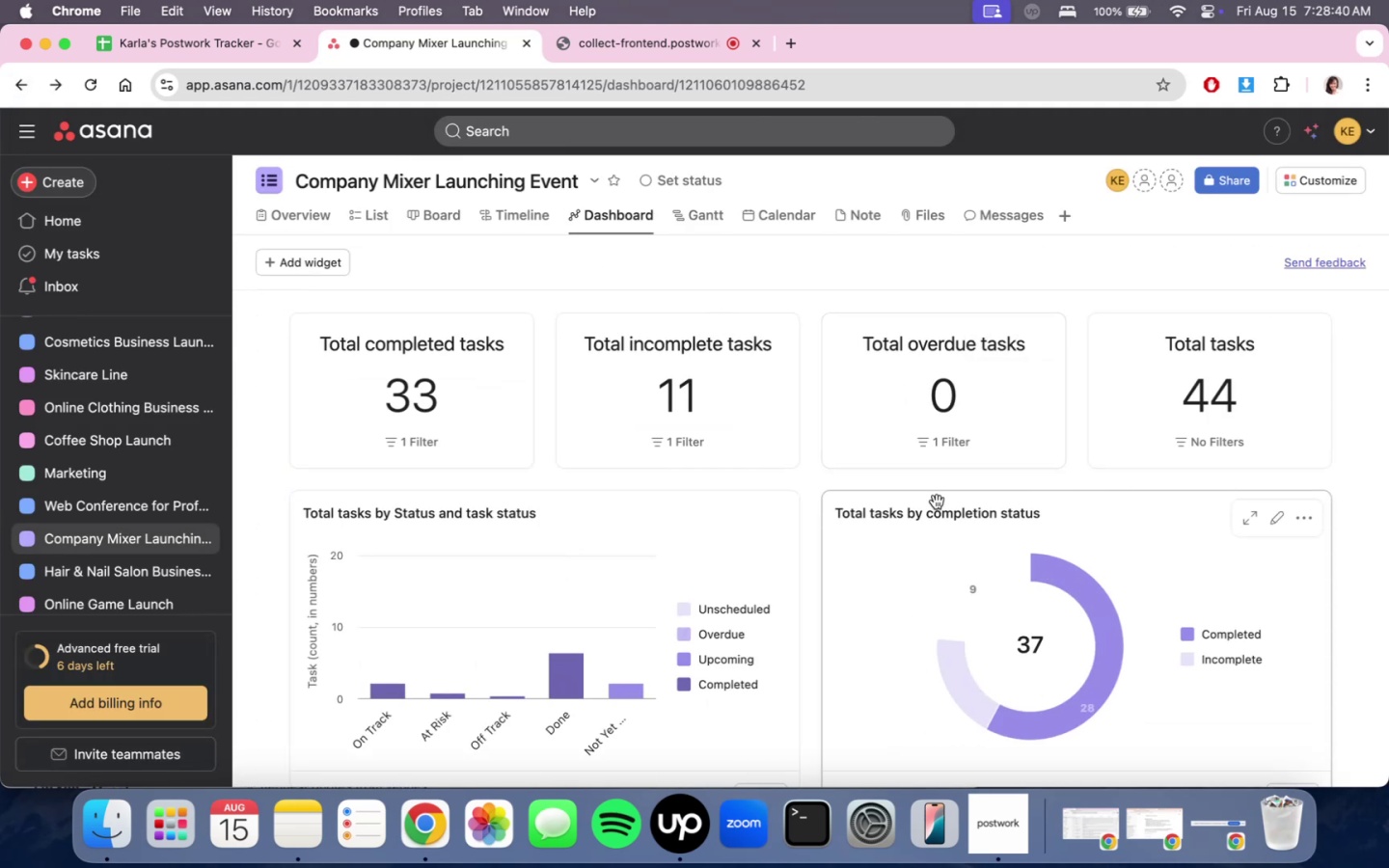 
left_click([722, 412])
 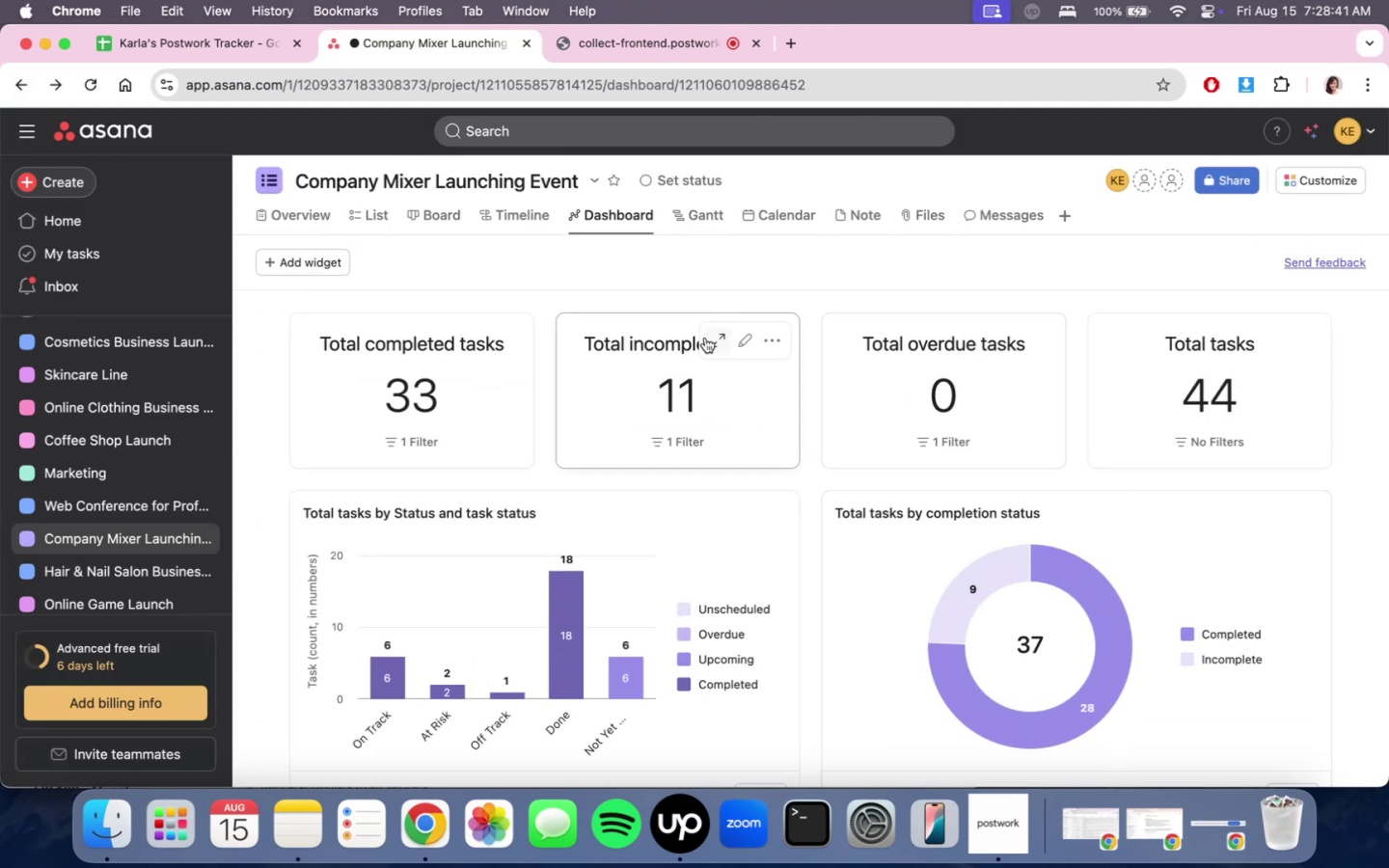 
left_click([705, 338])
 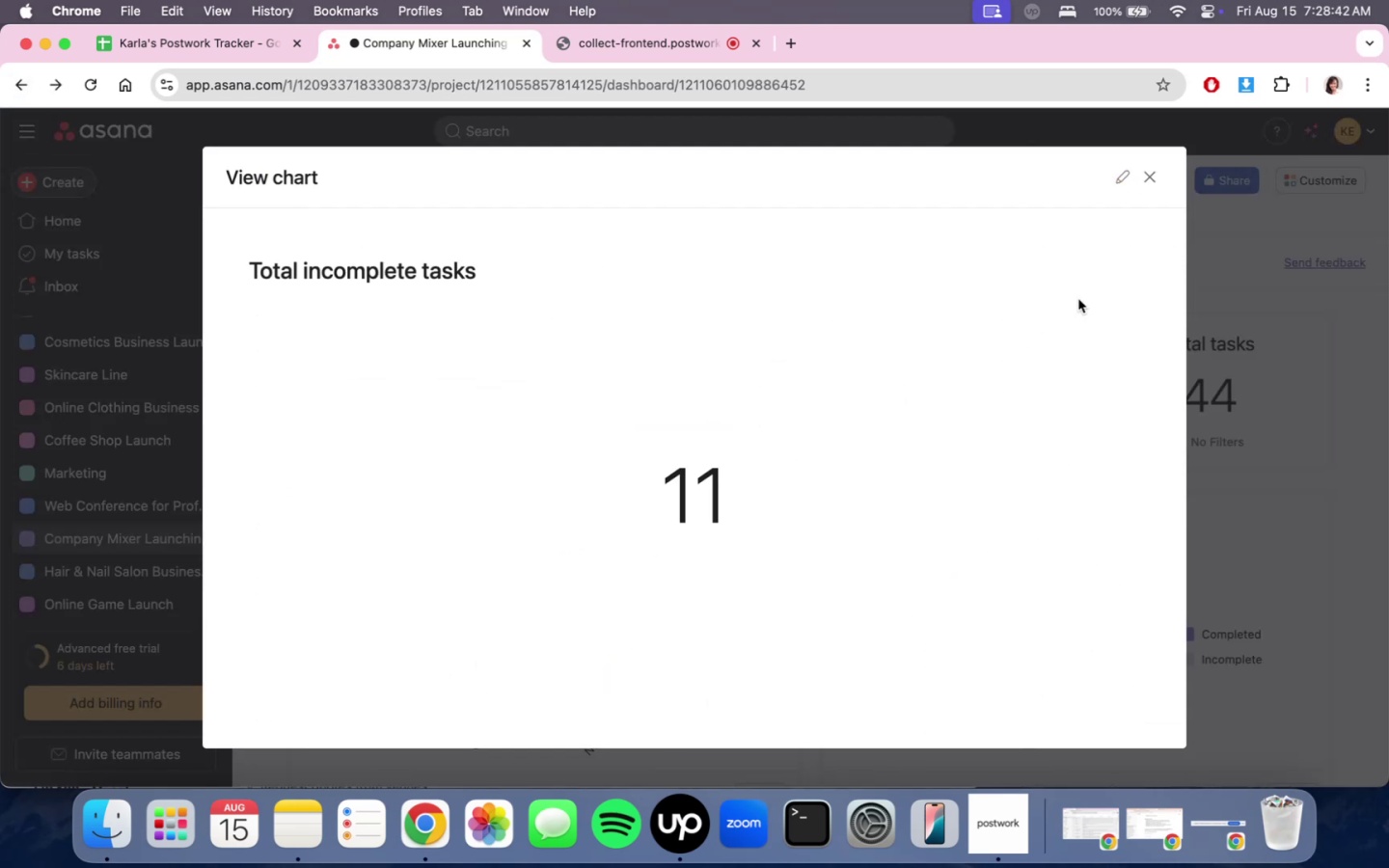 
left_click([1148, 172])
 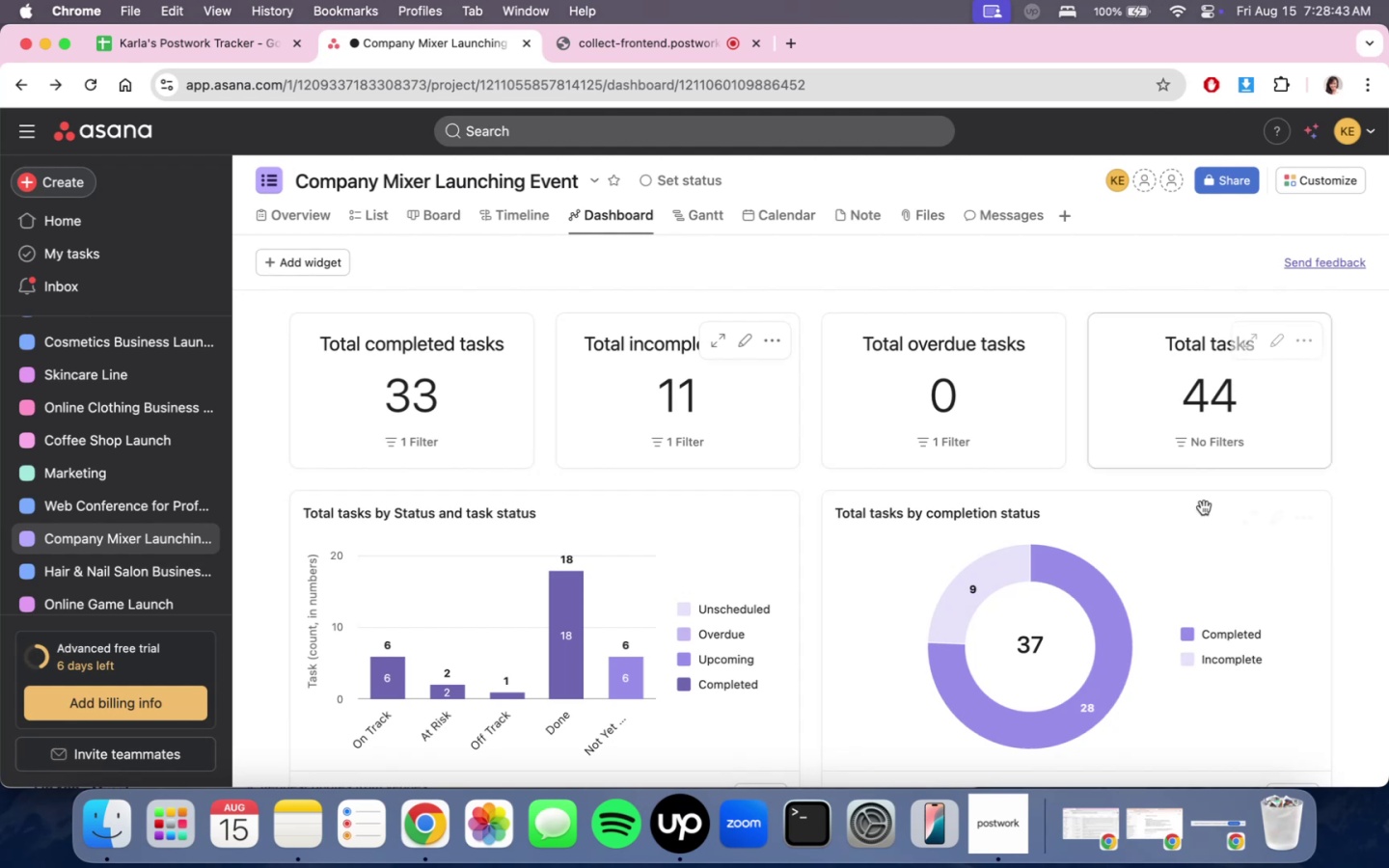 
scroll: coordinate [1215, 571], scroll_direction: down, amount: 15.0
 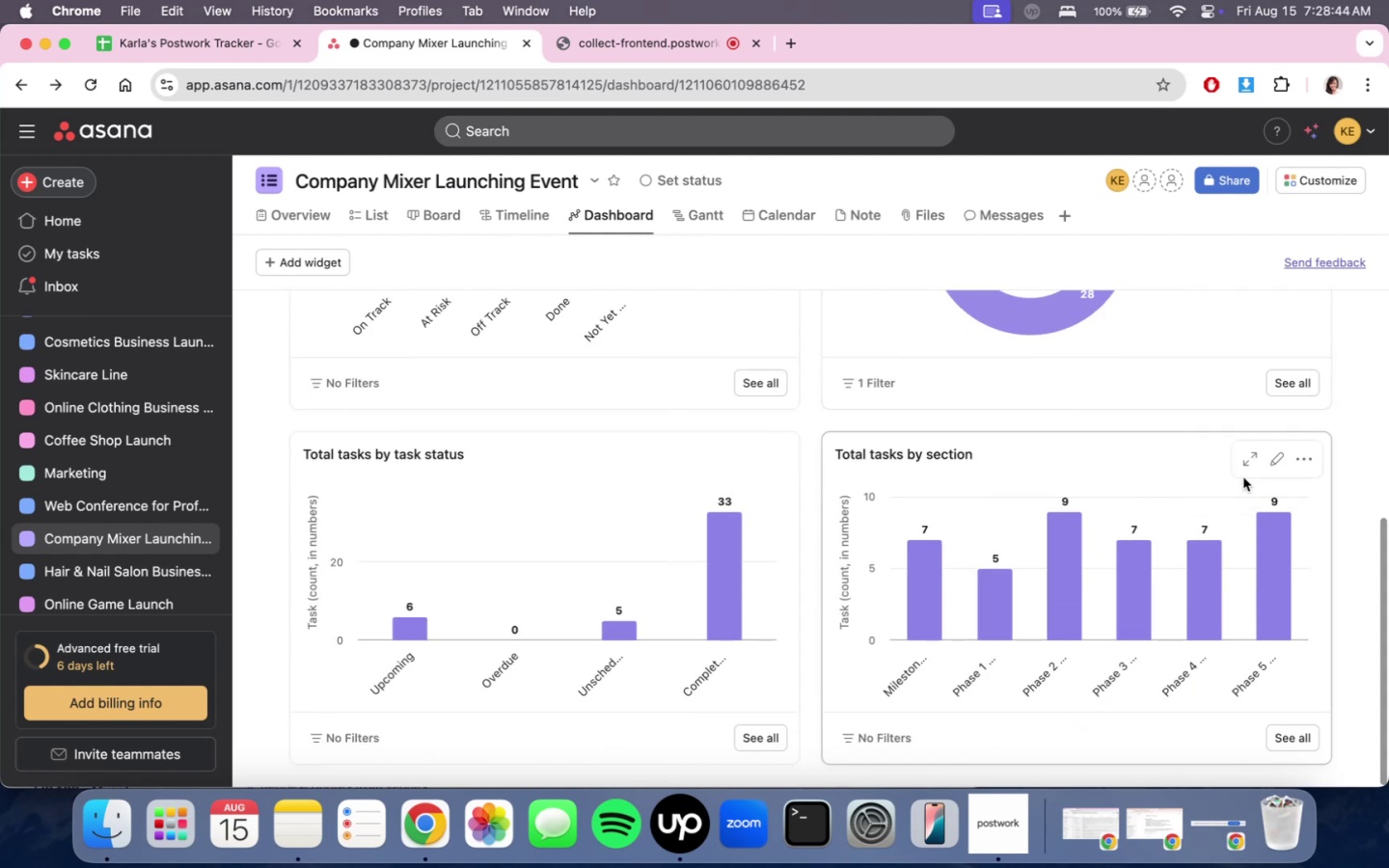 
left_click([1245, 469])
 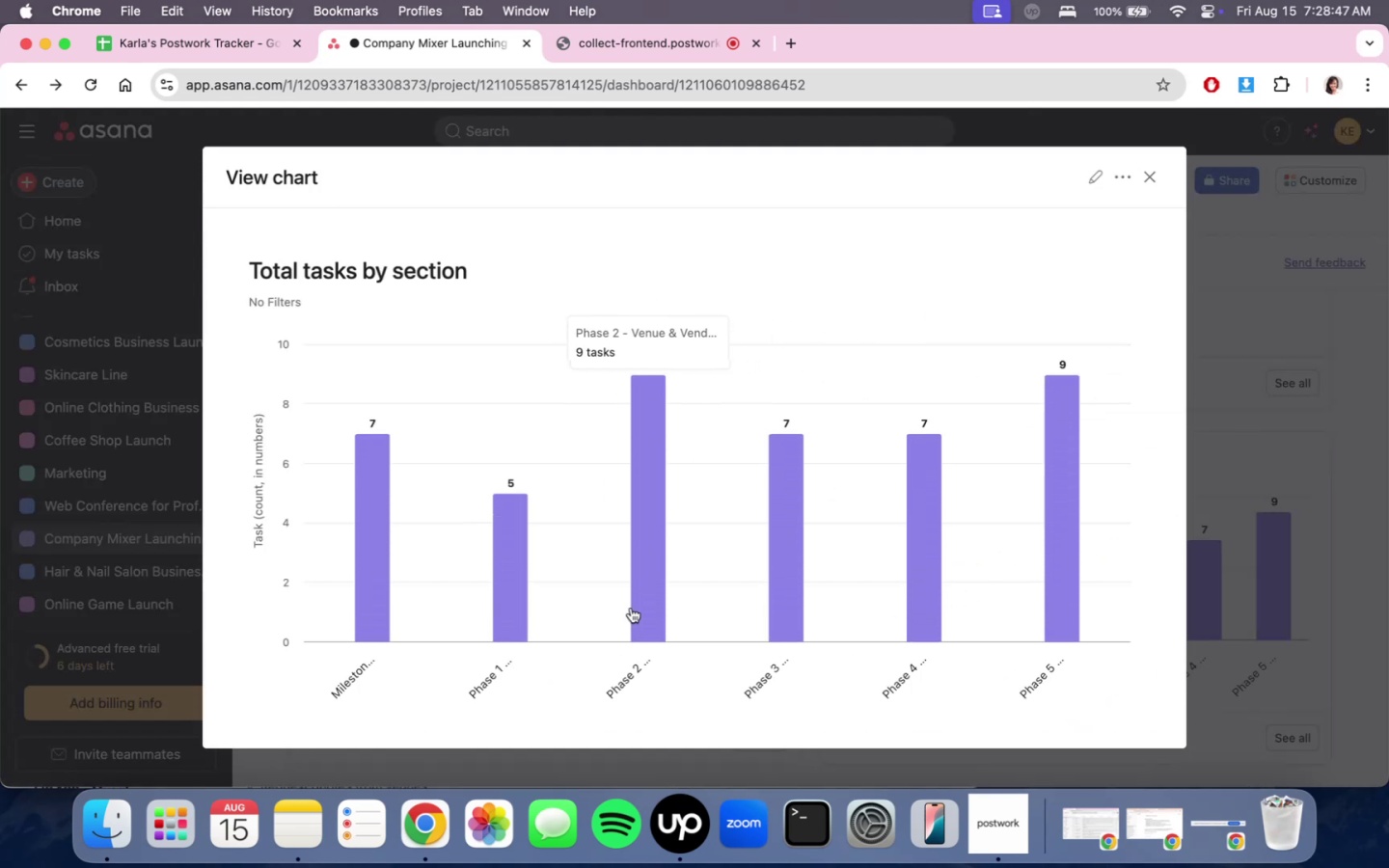 
left_click([1145, 186])
 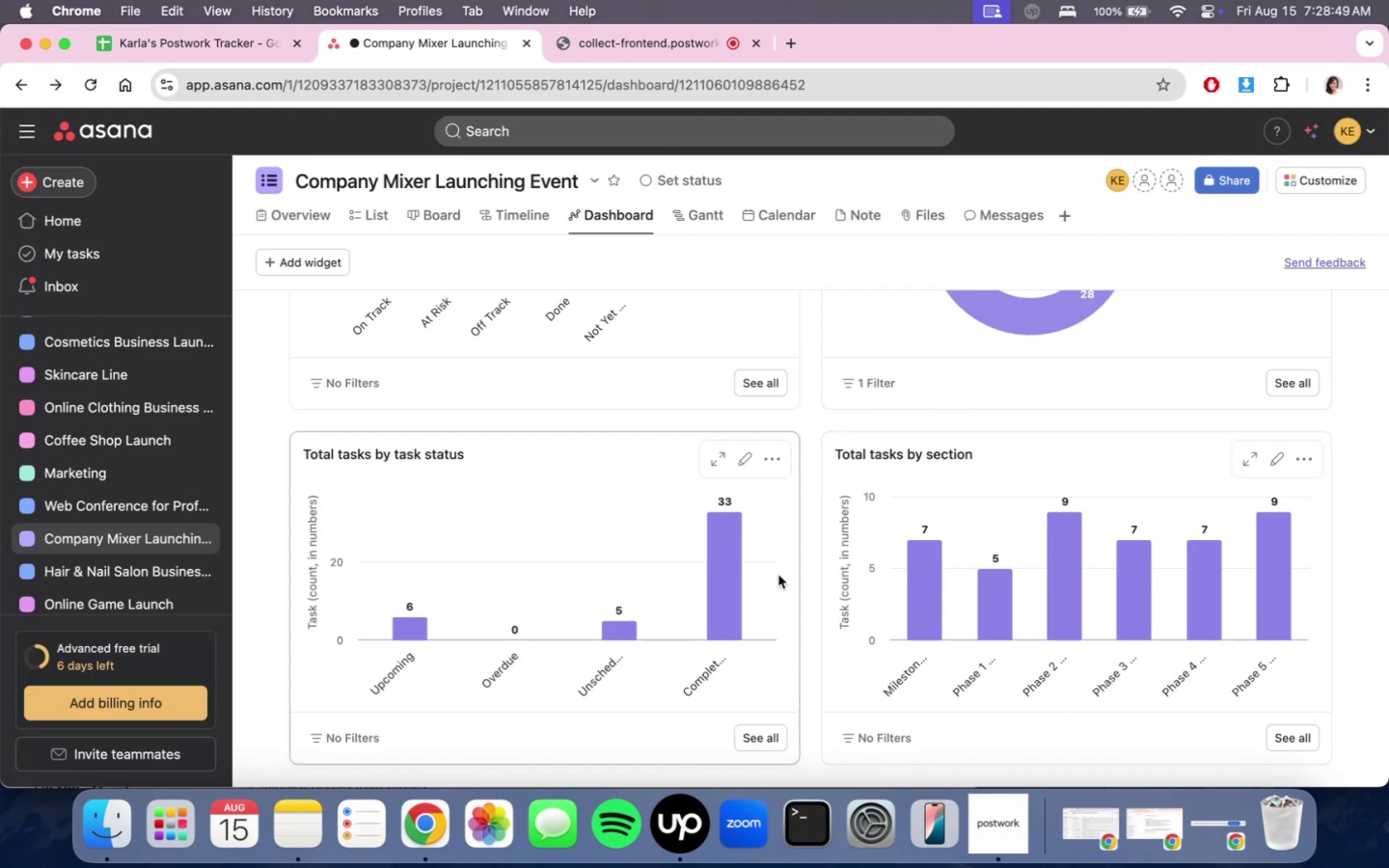 
scroll: coordinate [746, 522], scroll_direction: up, amount: 7.0
 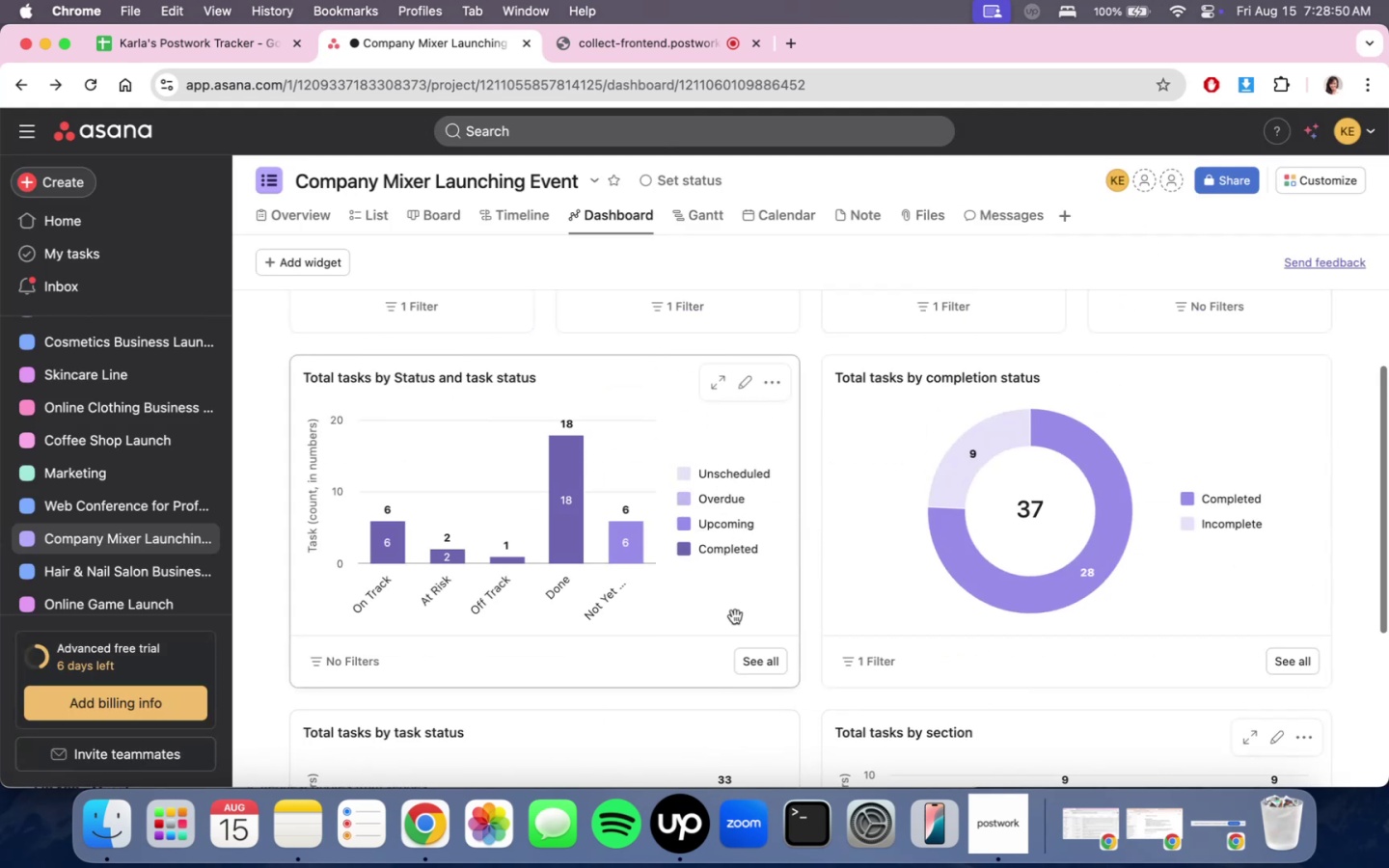 
left_click([735, 616])
 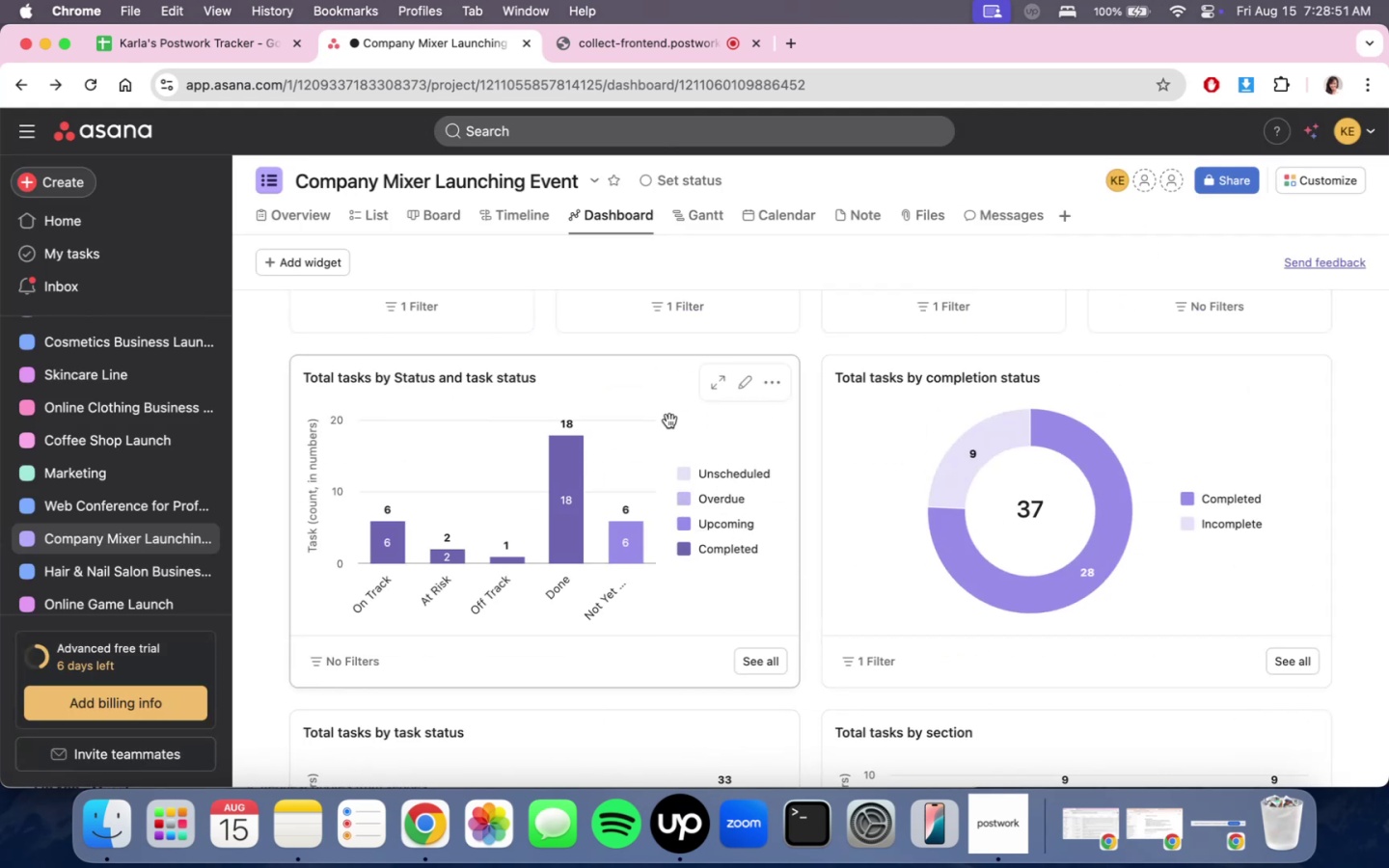 
left_click([706, 390])
 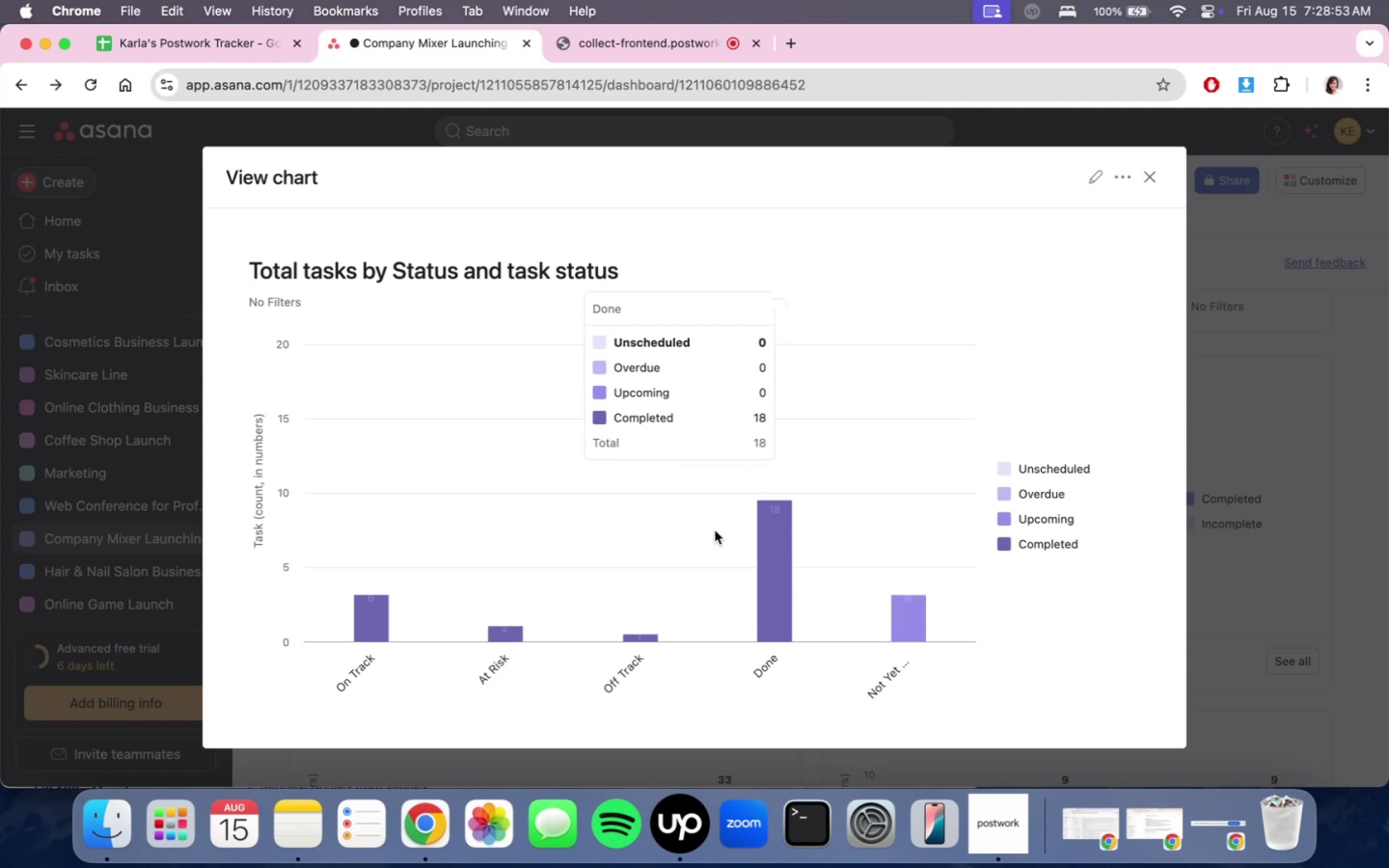 
left_click([767, 540])
 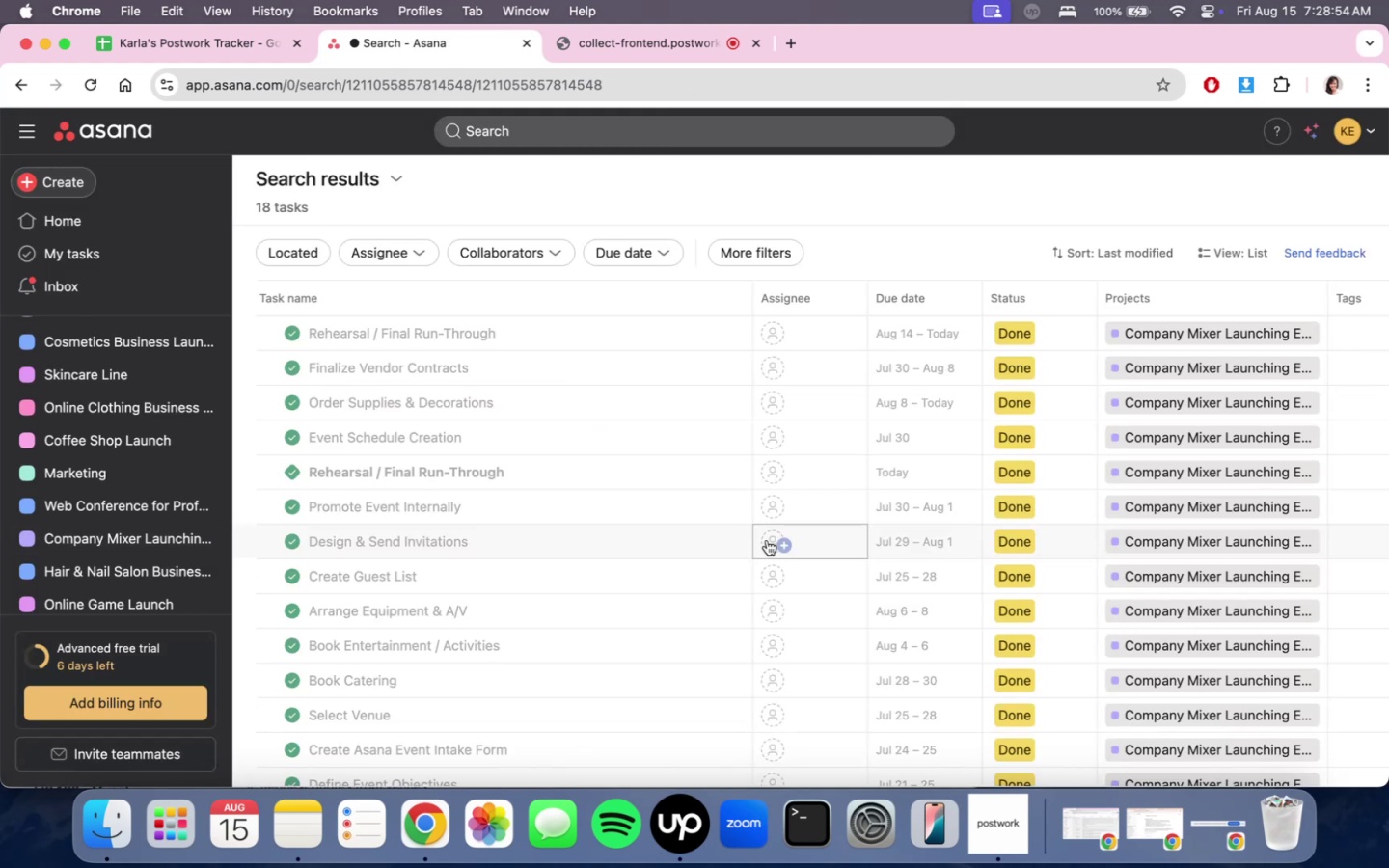 
scroll: coordinate [773, 674], scroll_direction: up, amount: 2.0
 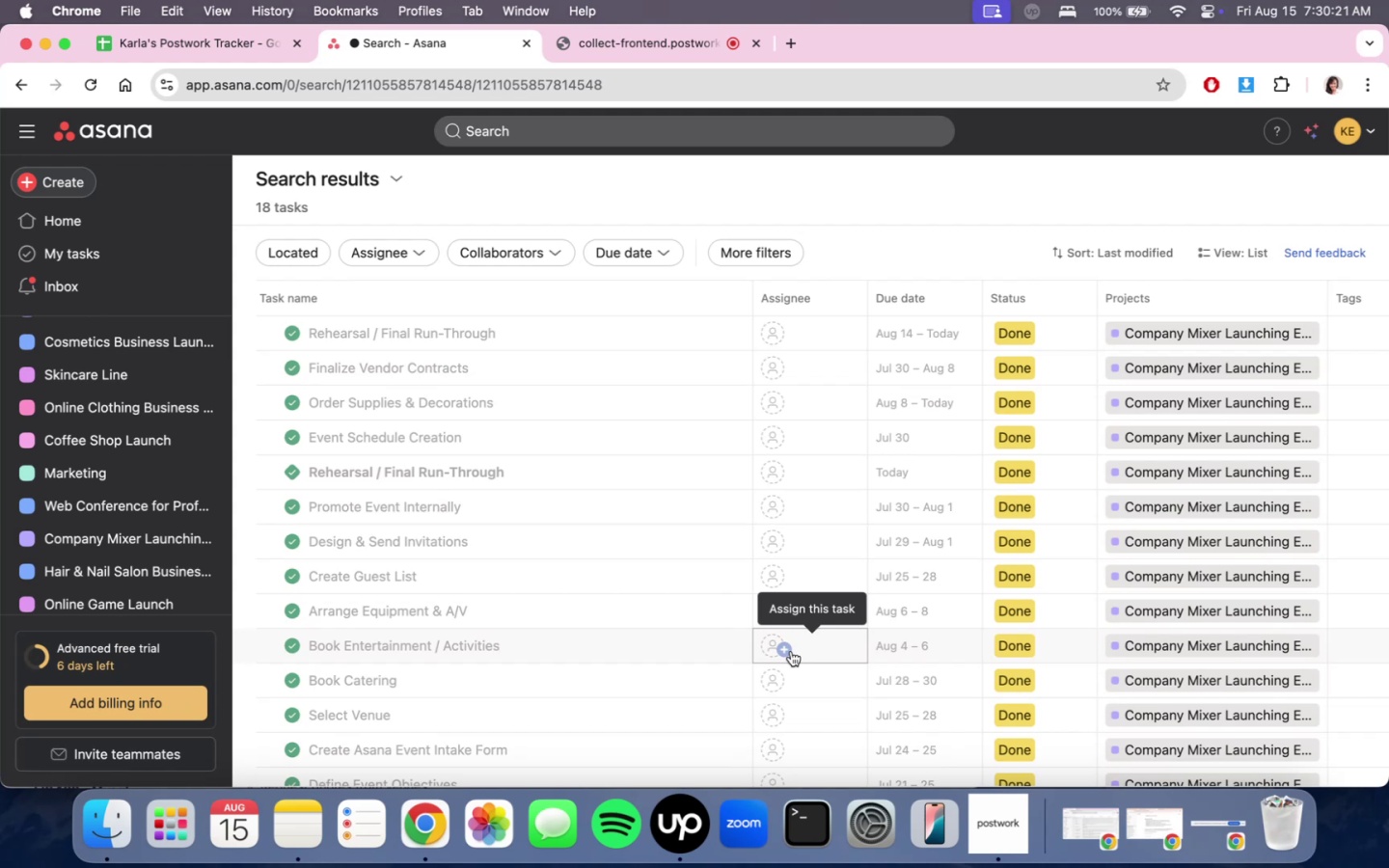 
wait(89.45)
 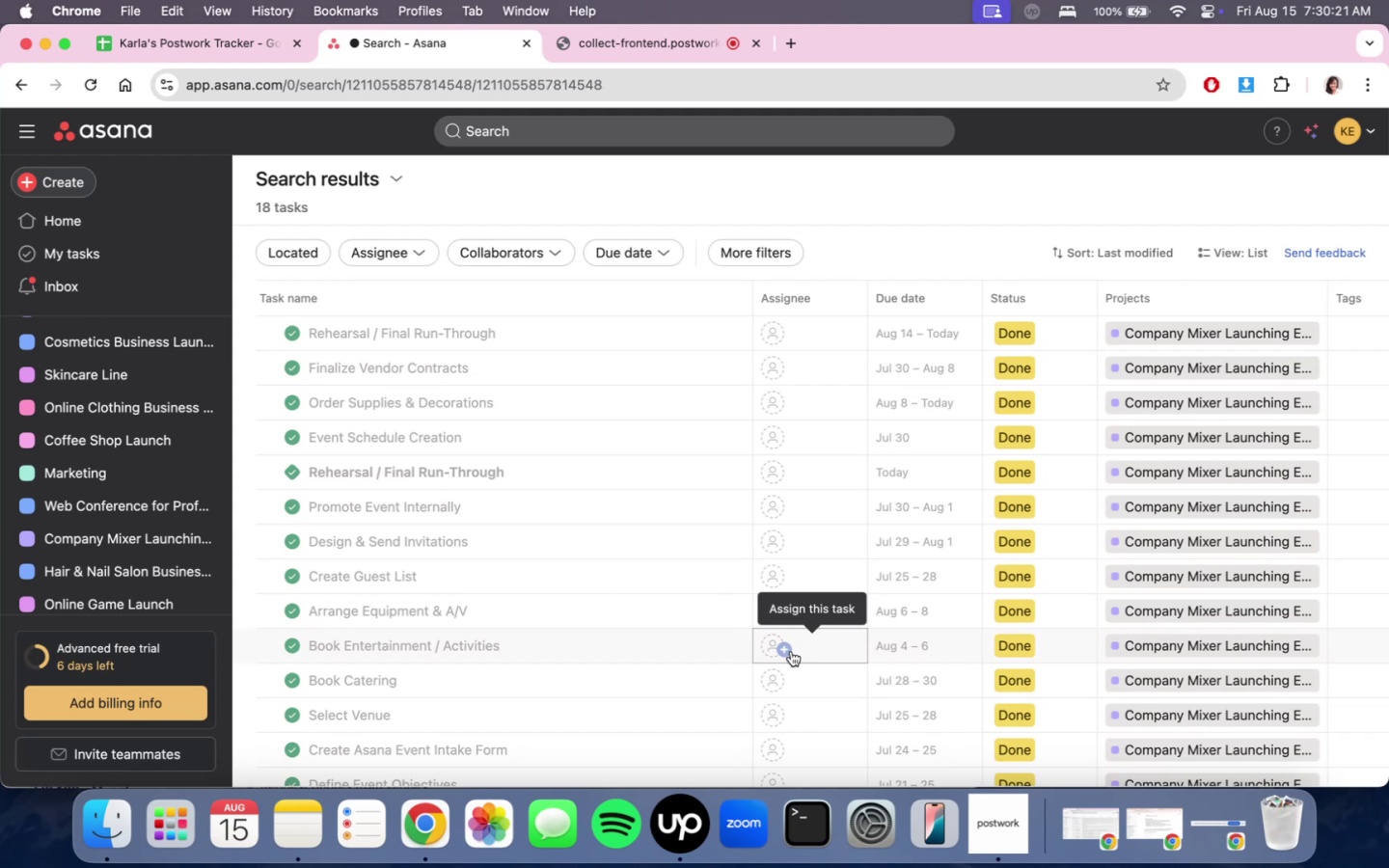 
scroll: coordinate [788, 534], scroll_direction: down, amount: 12.0
 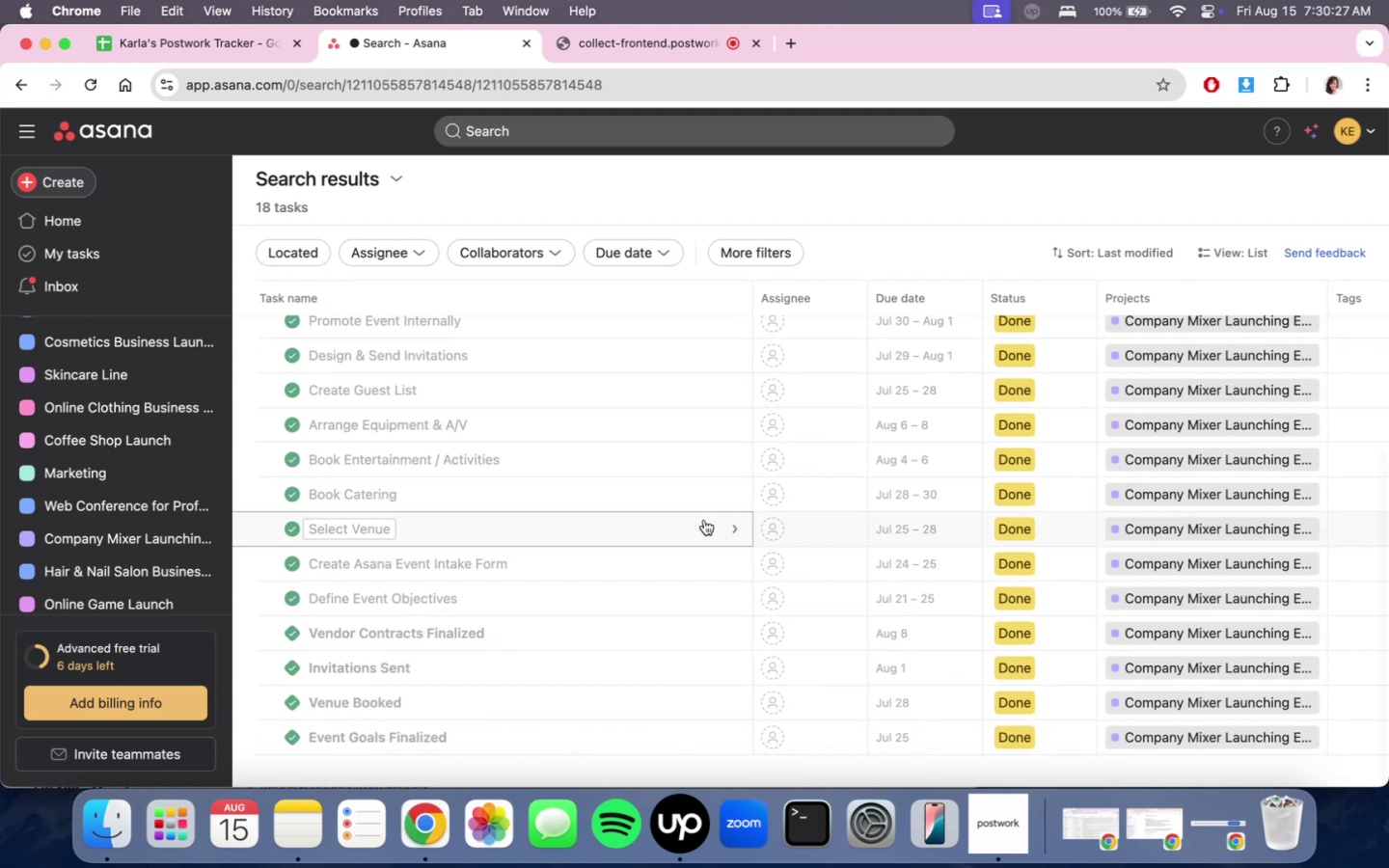 
scroll: coordinate [719, 520], scroll_direction: up, amount: 5.0
 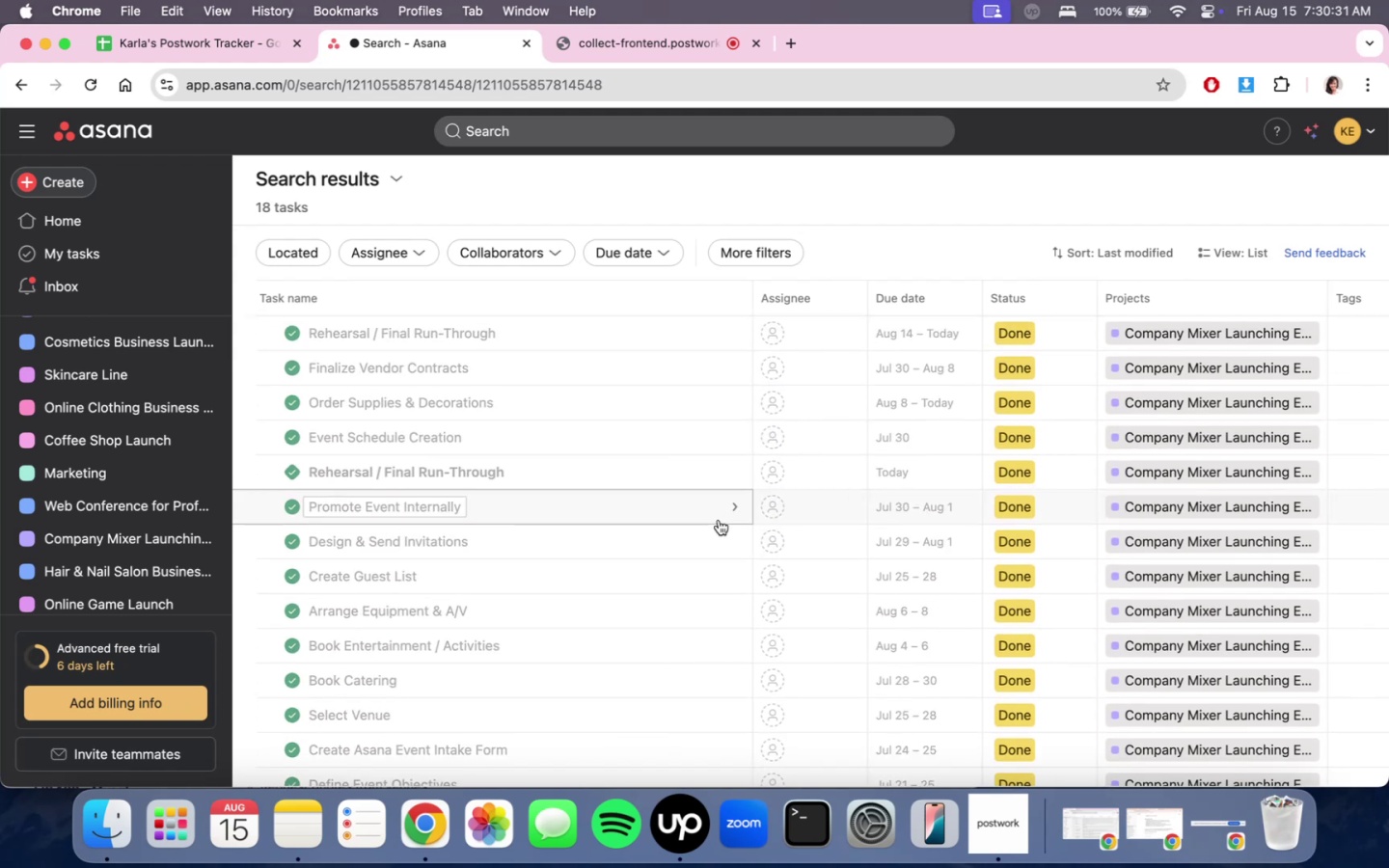 
scroll: coordinate [851, 717], scroll_direction: down, amount: 15.0
 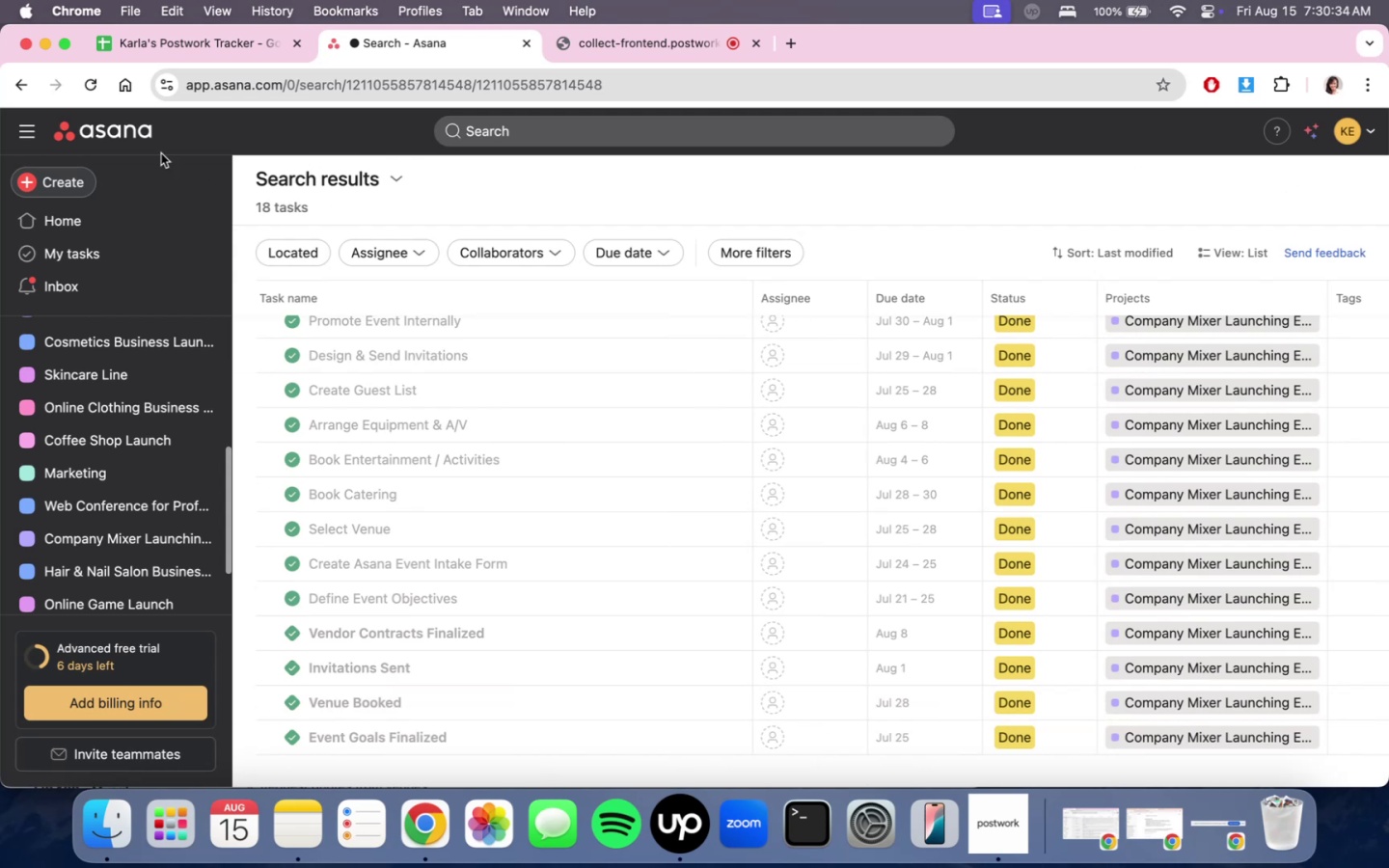 
left_click([3, 79])
 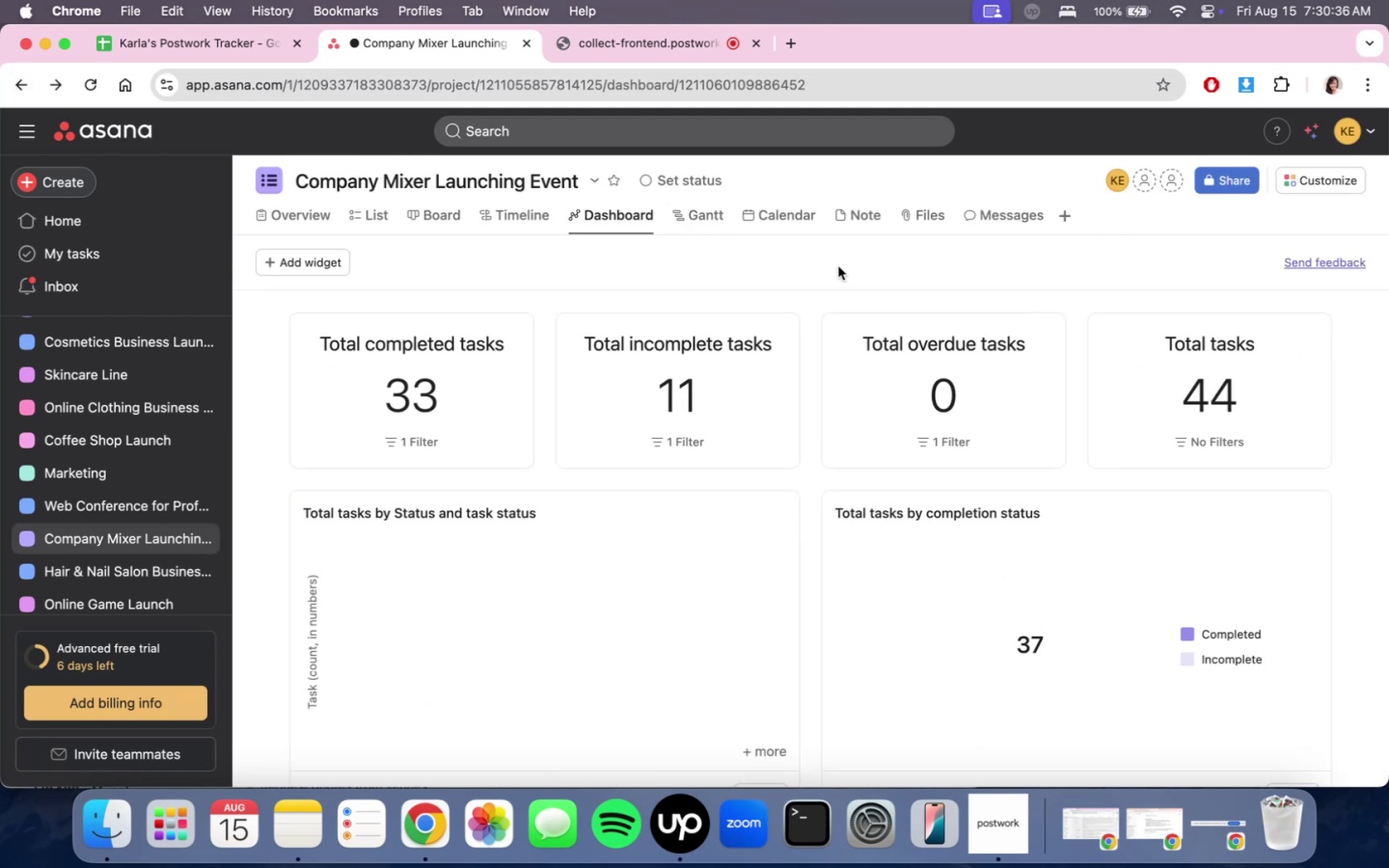 
scroll: coordinate [866, 573], scroll_direction: up, amount: 7.0
 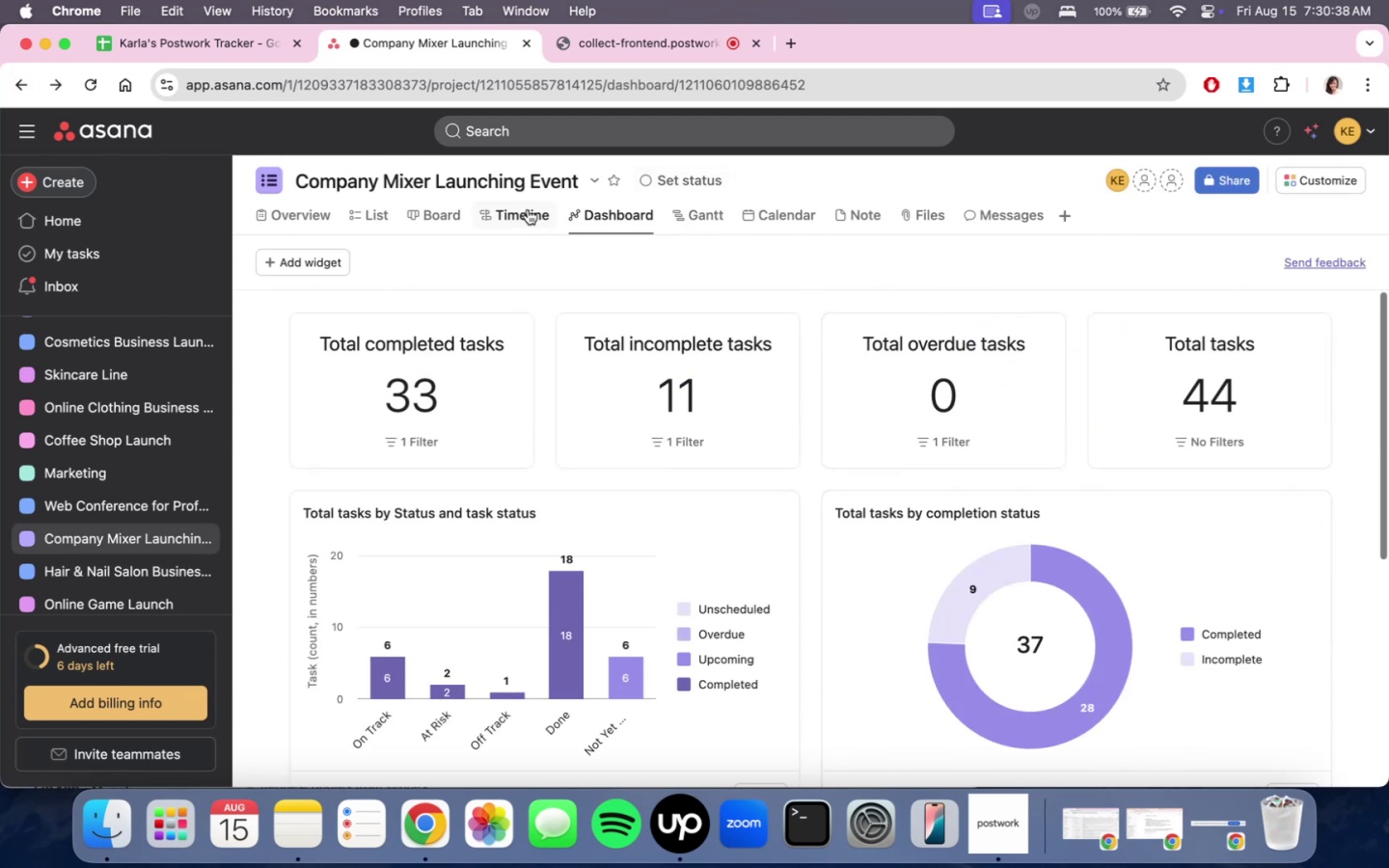 
left_click([497, 211])
 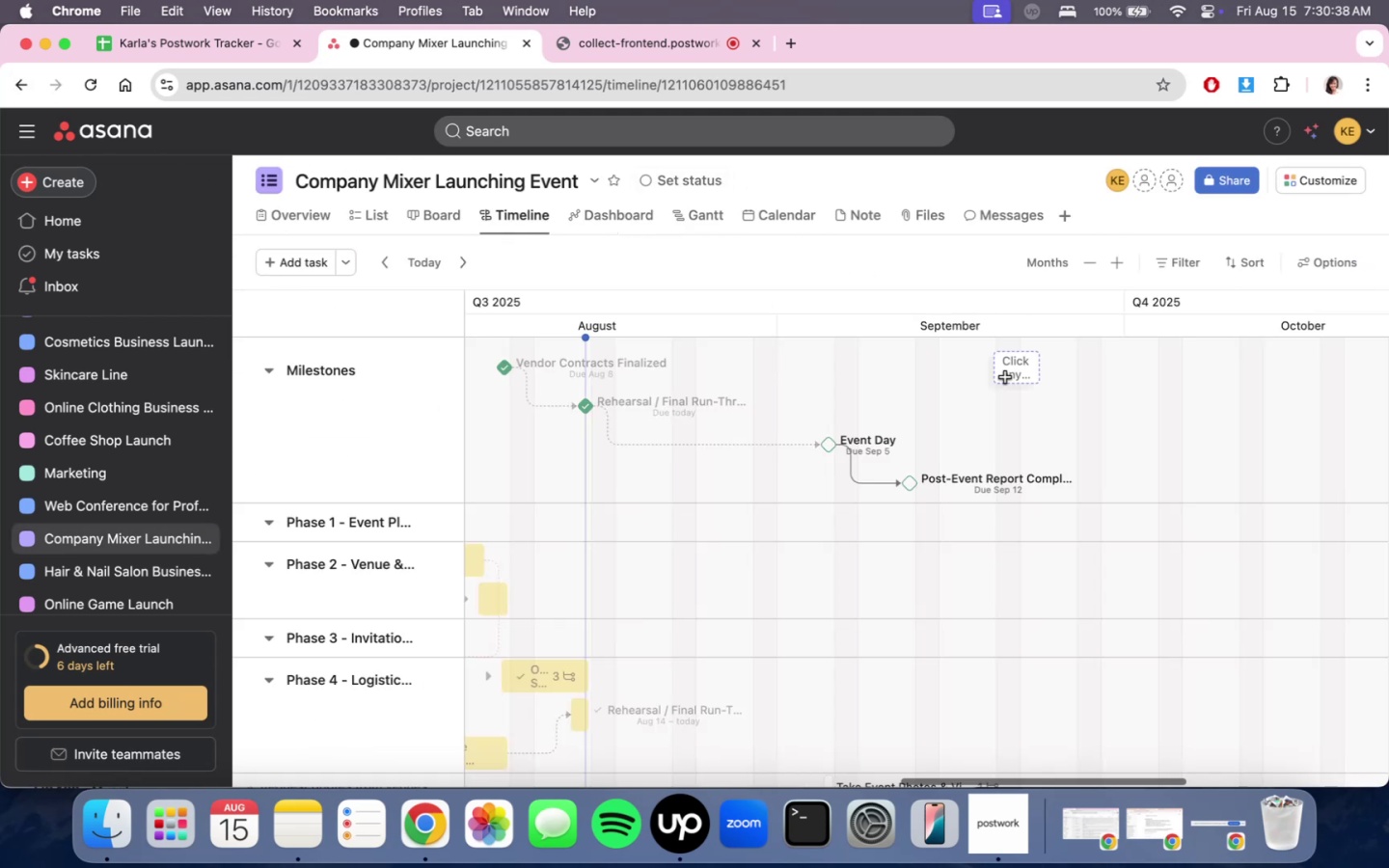 
scroll: coordinate [993, 580], scroll_direction: down, amount: 11.0
 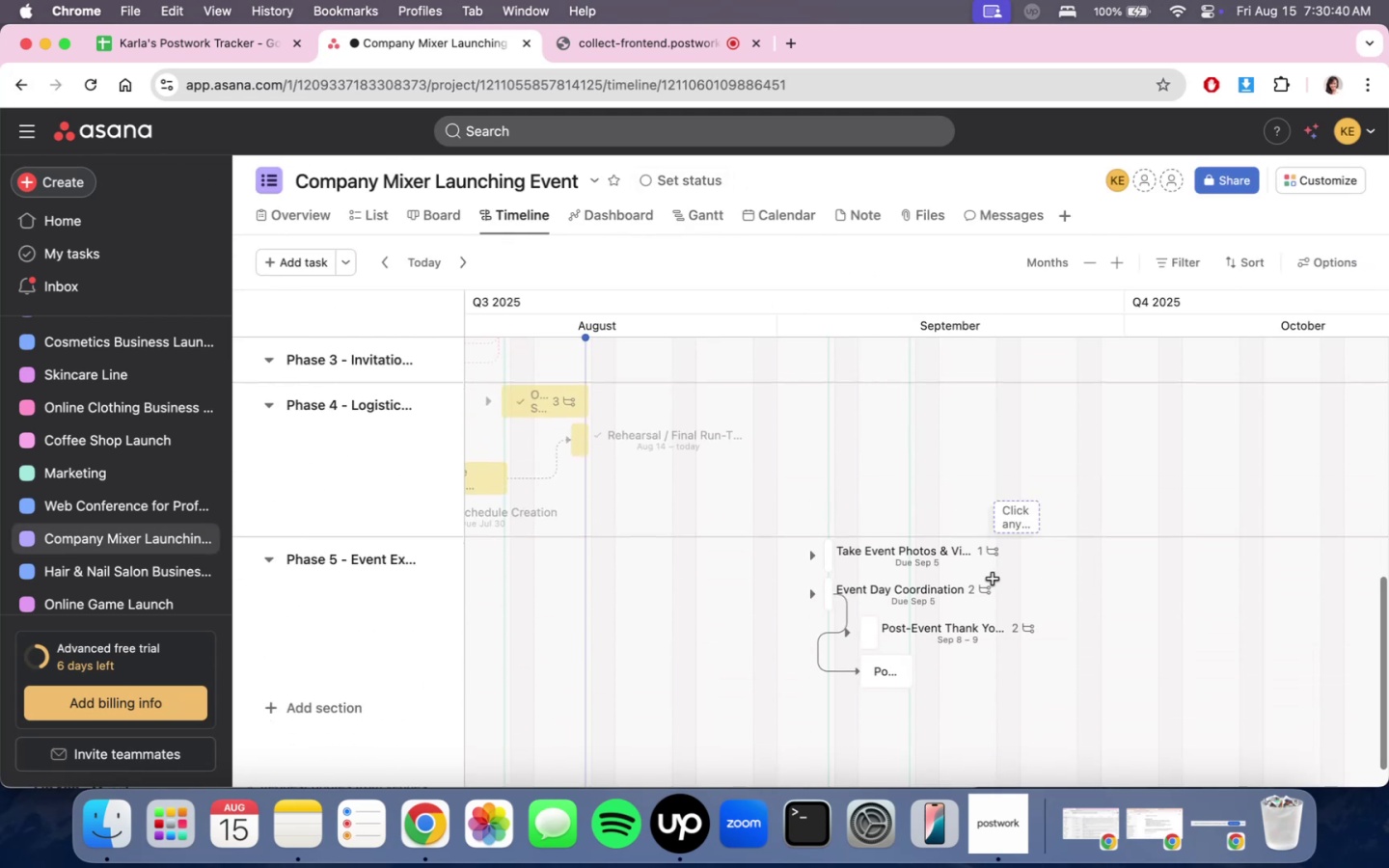 
scroll: coordinate [993, 580], scroll_direction: up, amount: 88.0
 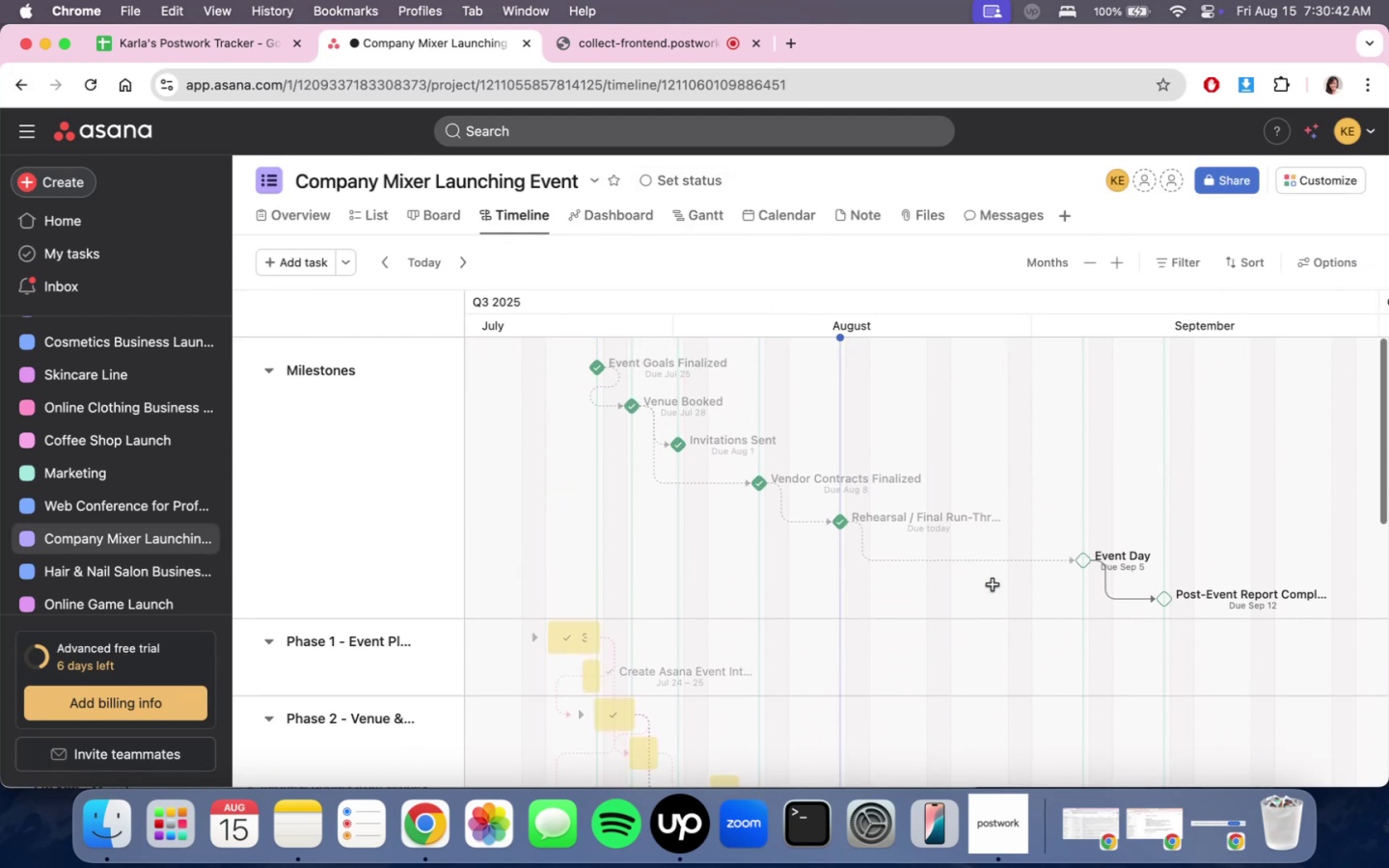 
scroll: coordinate [997, 601], scroll_direction: none, amount: 0.0
 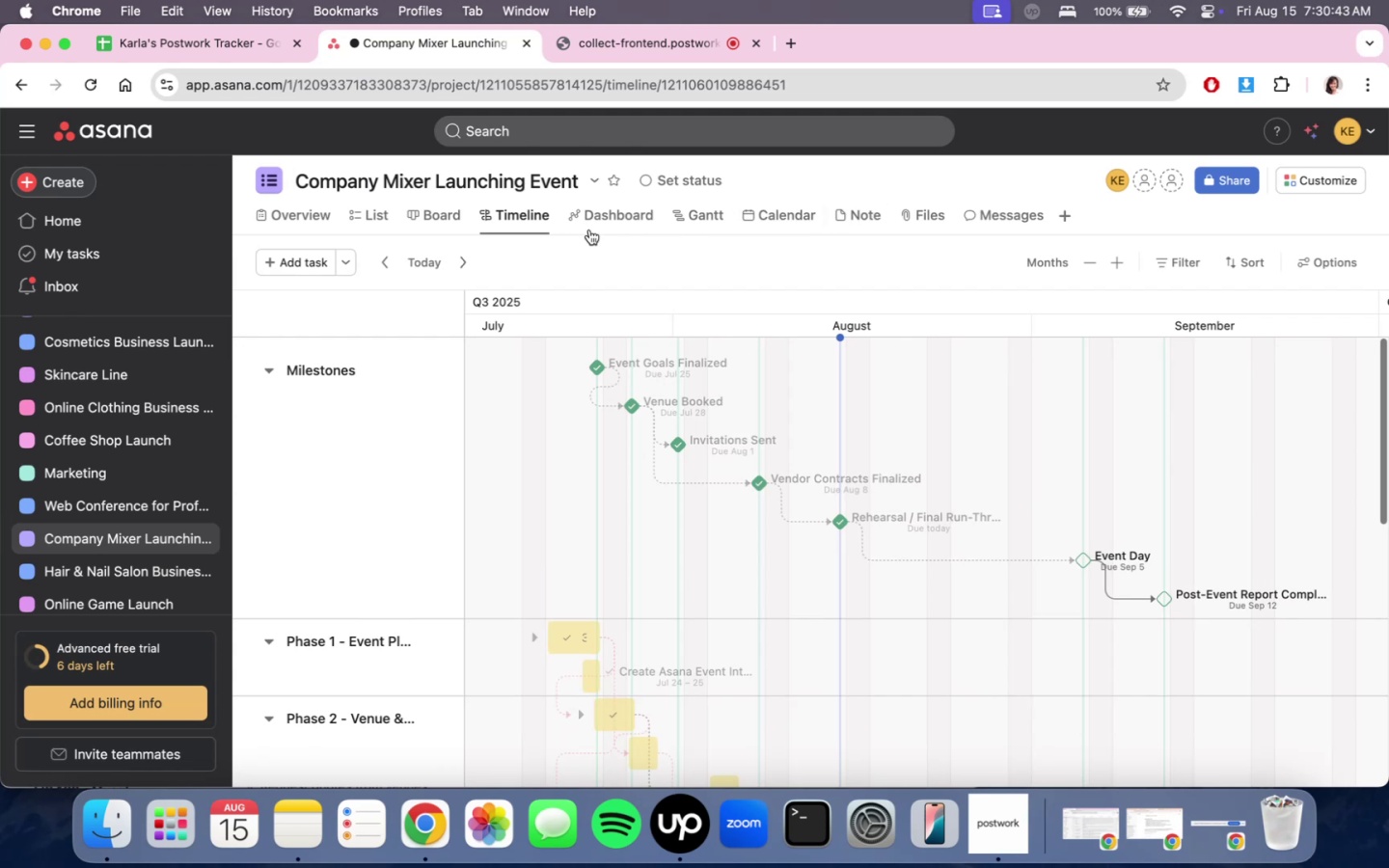 
left_click([583, 230])
 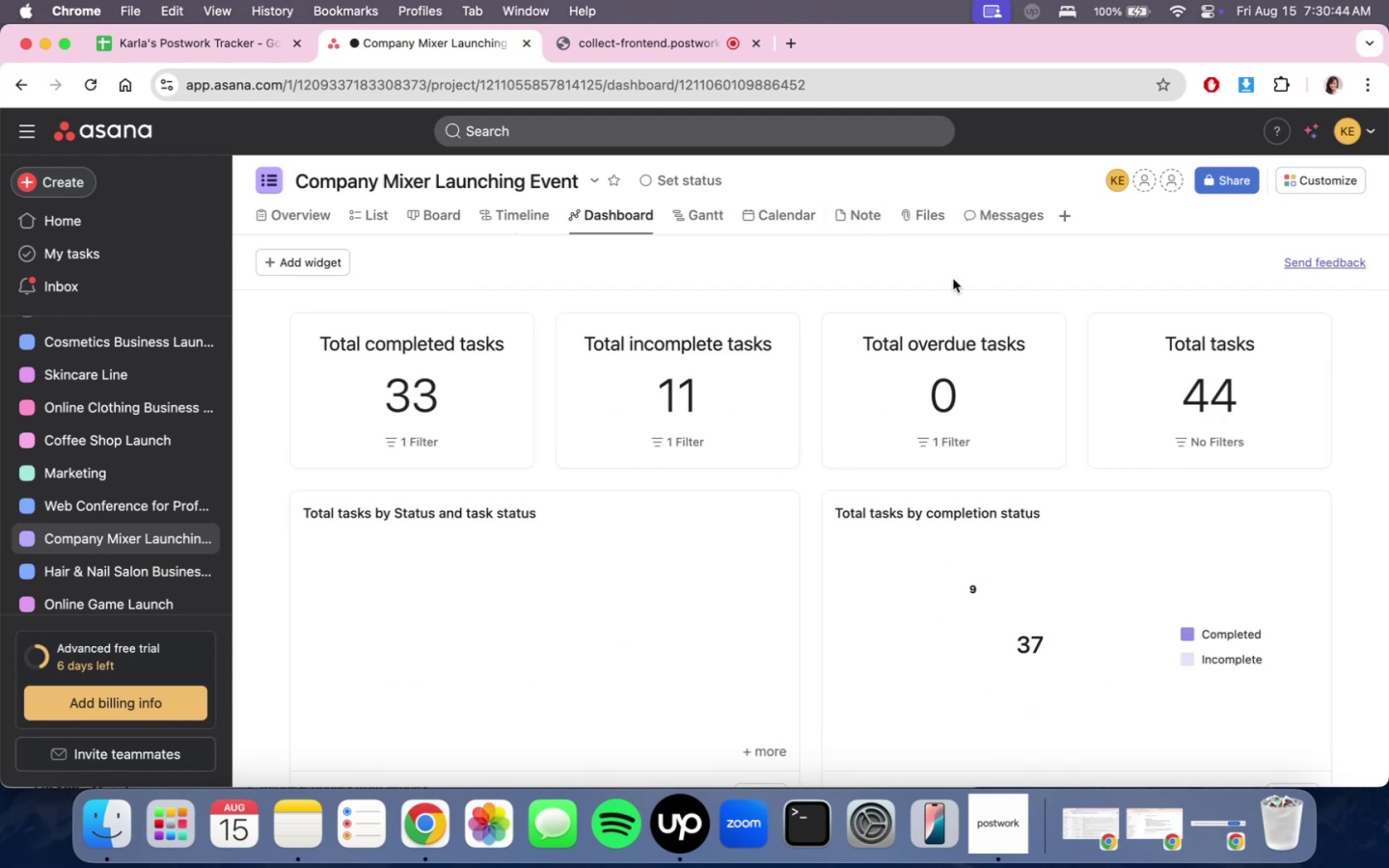 
scroll: coordinate [974, 593], scroll_direction: none, amount: 0.0
 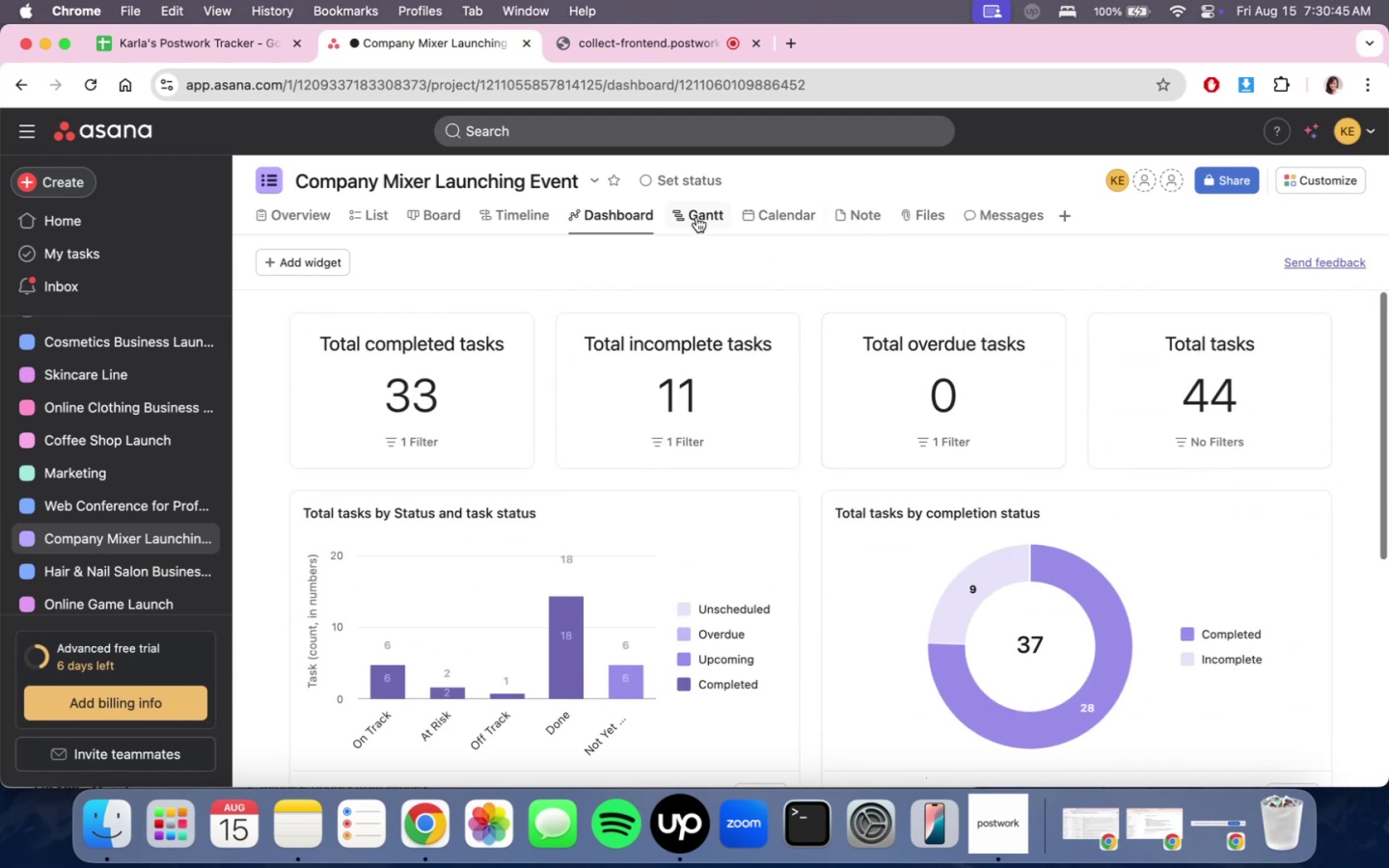 
left_click([694, 215])
 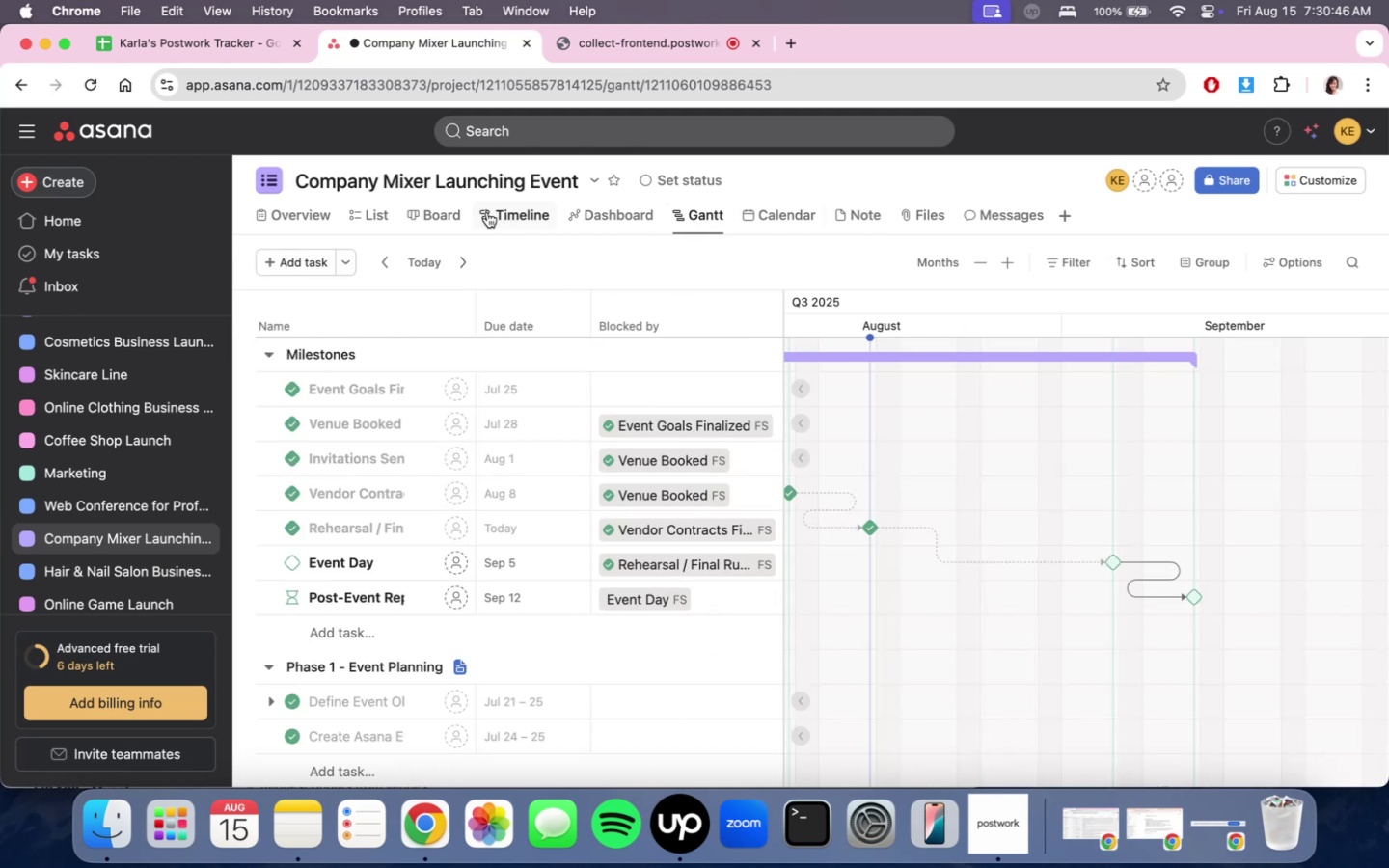 
left_click([487, 212])
 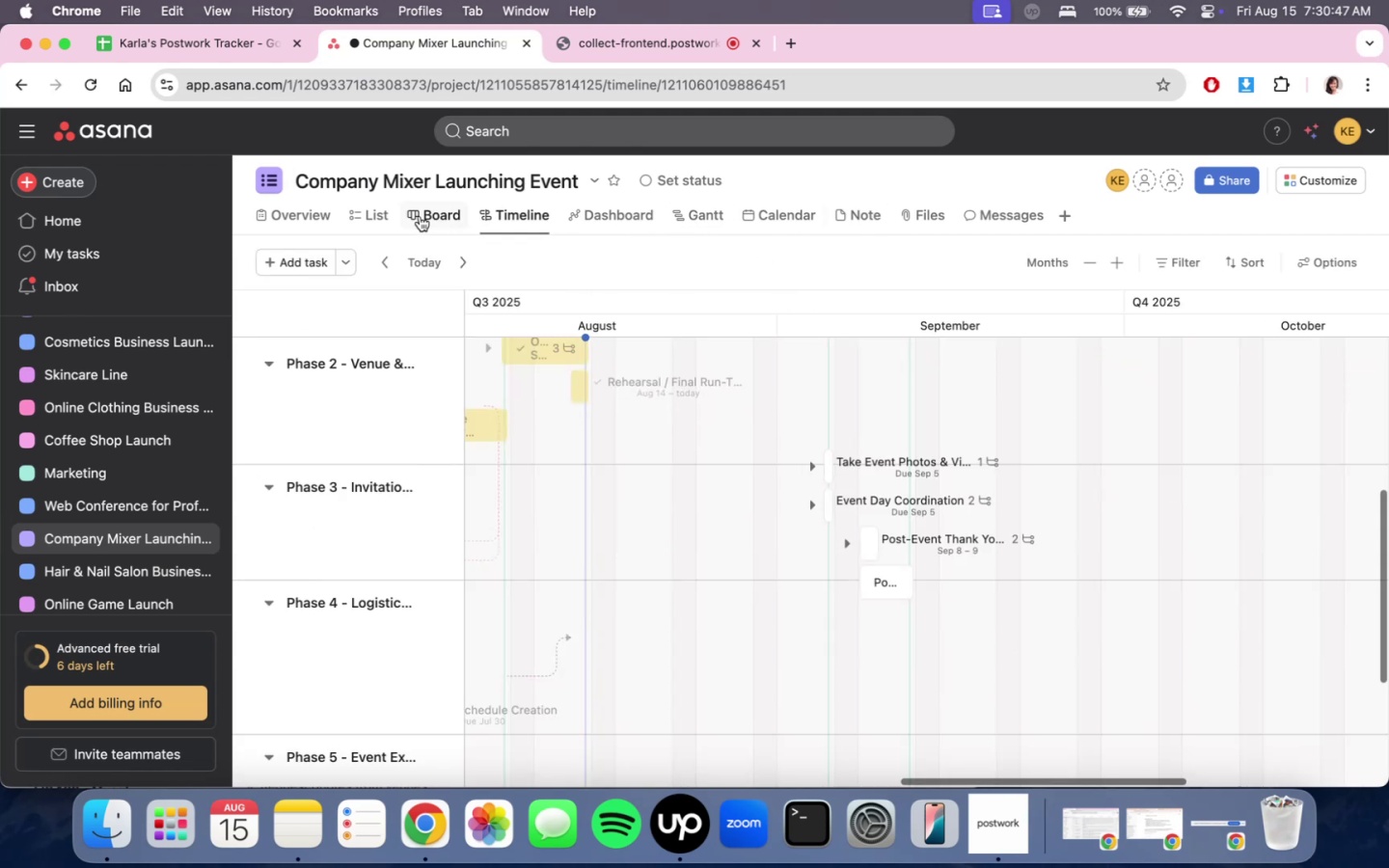 
double_click([420, 216])
 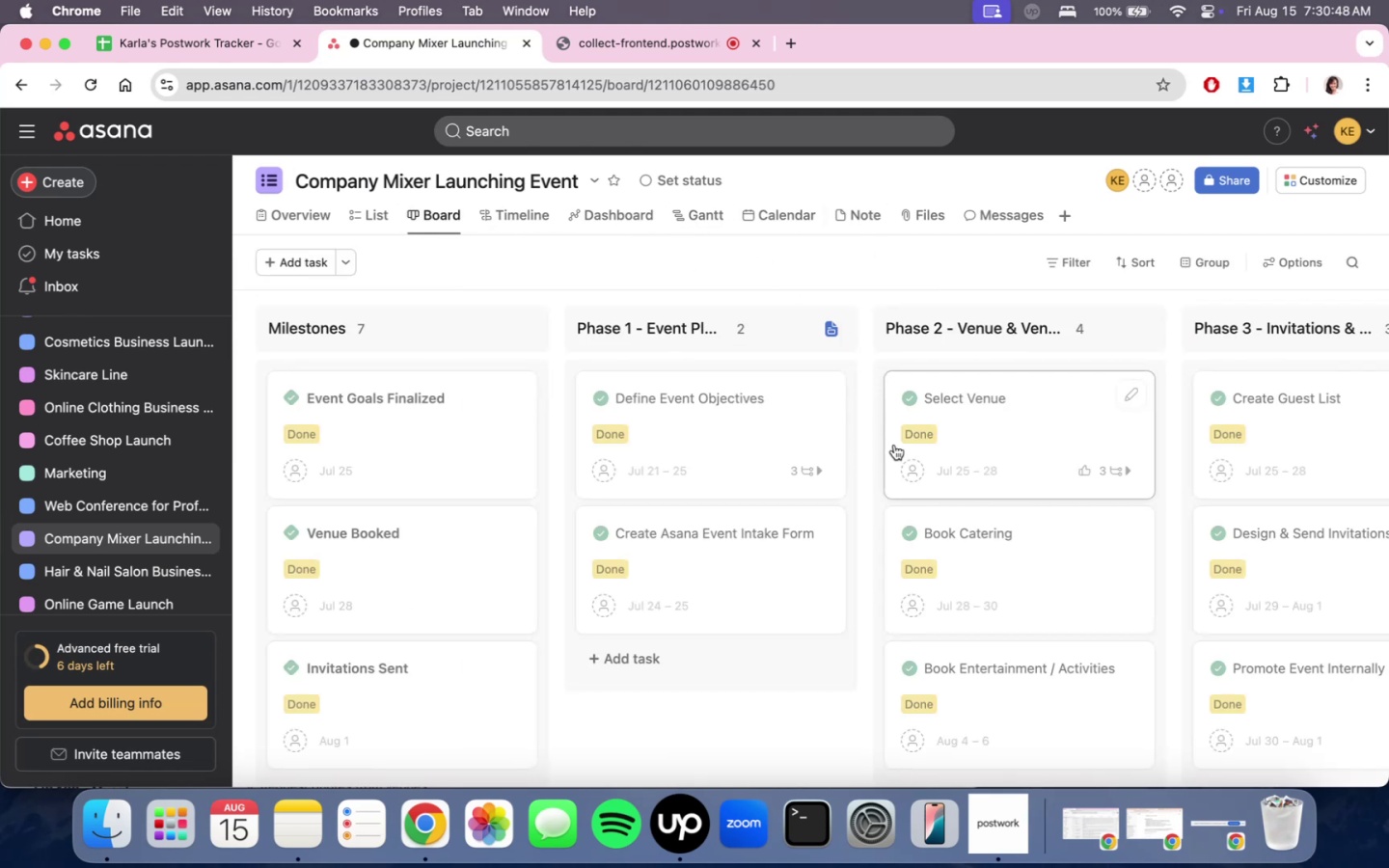 
scroll: coordinate [891, 567], scroll_direction: up, amount: 5.0
 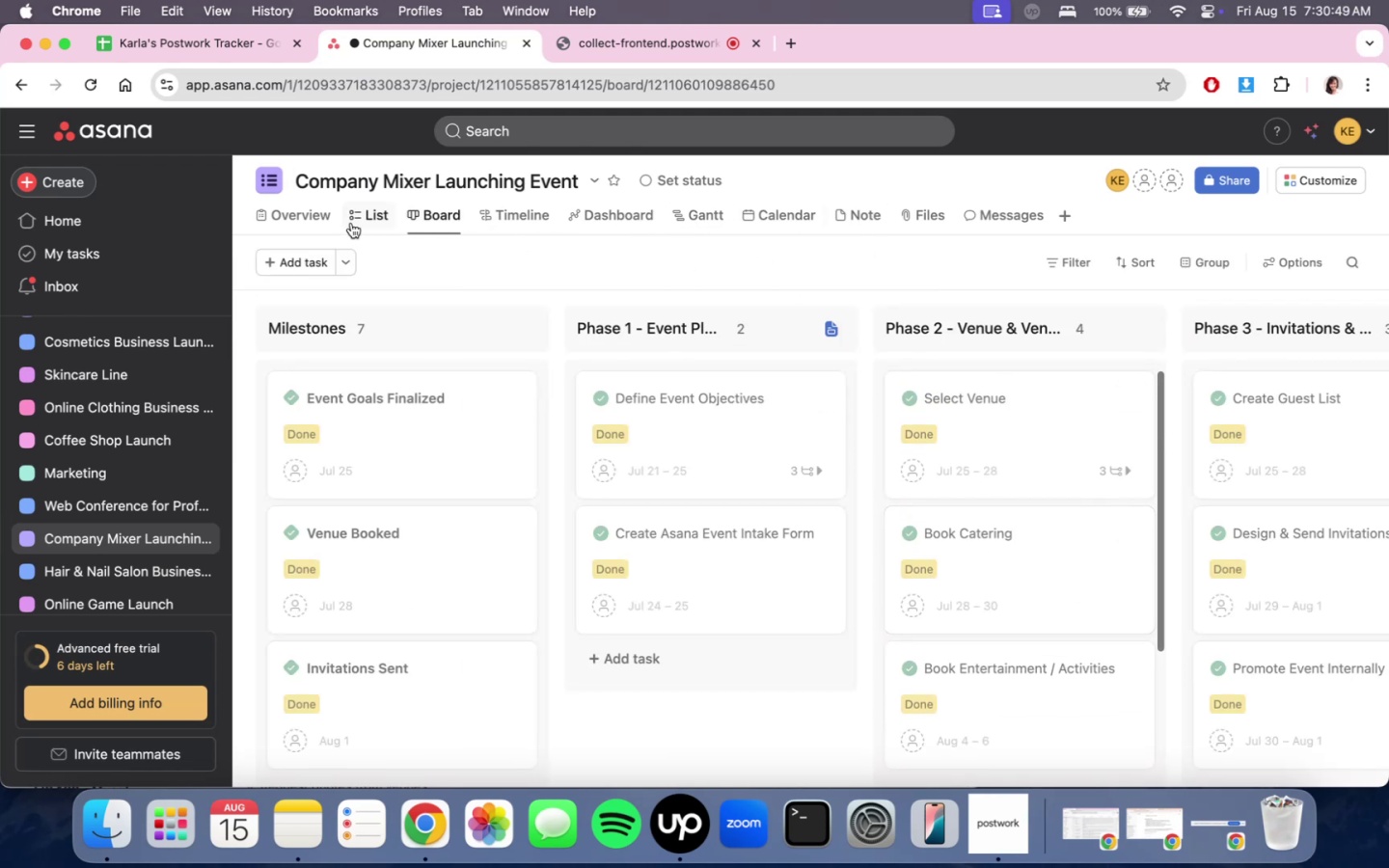 
left_click([349, 223])
 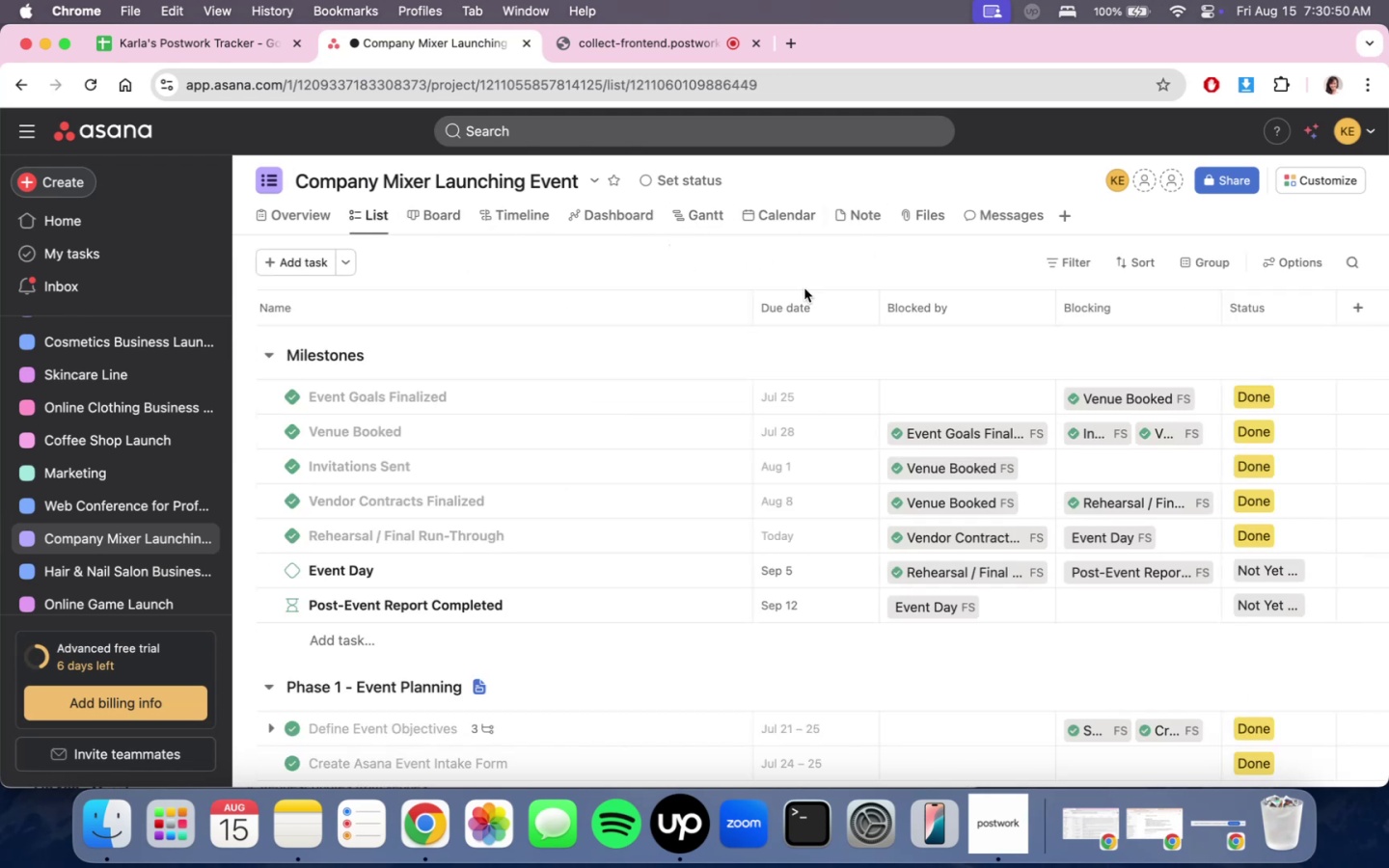 
scroll: coordinate [888, 571], scroll_direction: down, amount: 9.0
 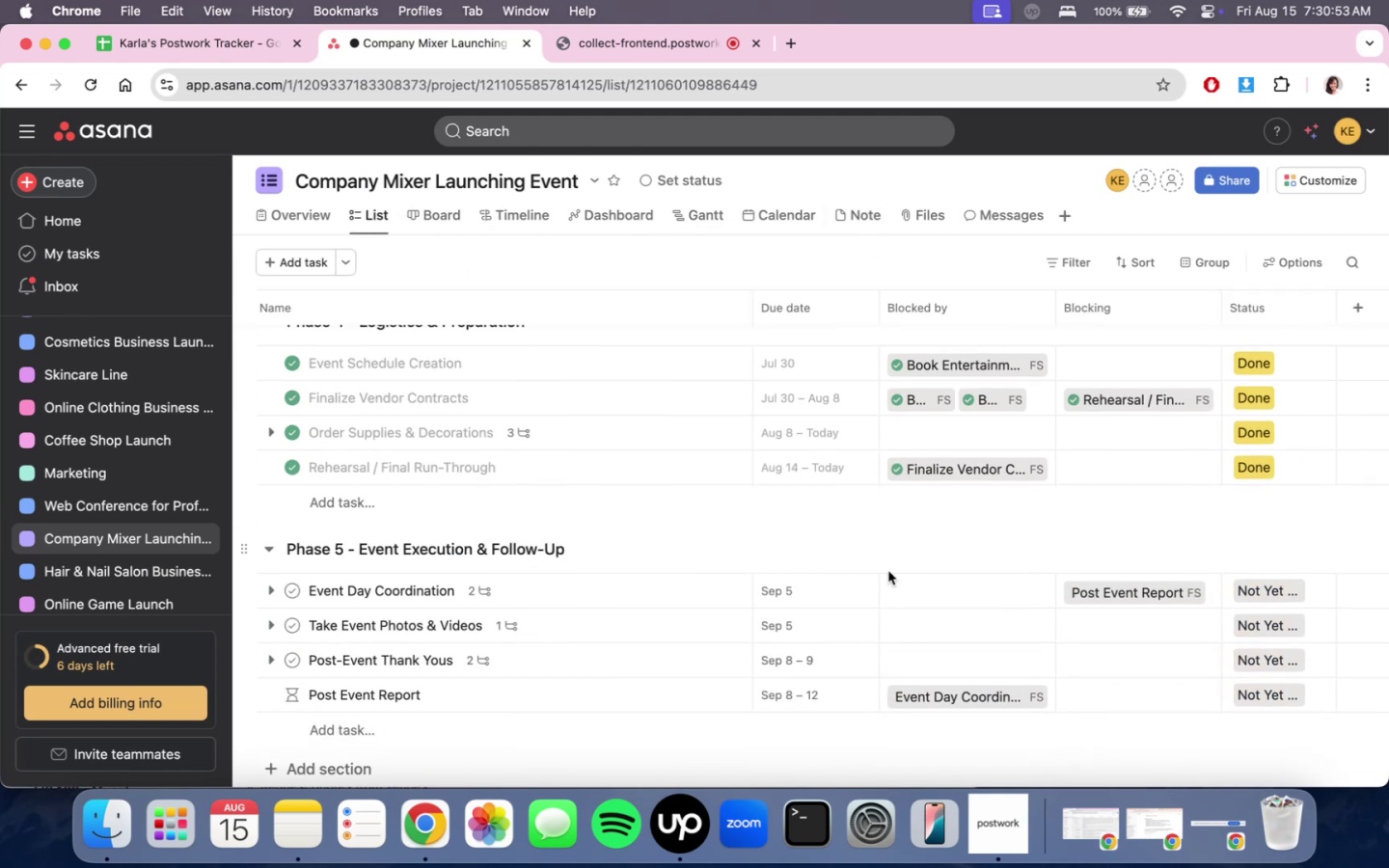 
scroll: coordinate [890, 571], scroll_direction: up, amount: 26.0
 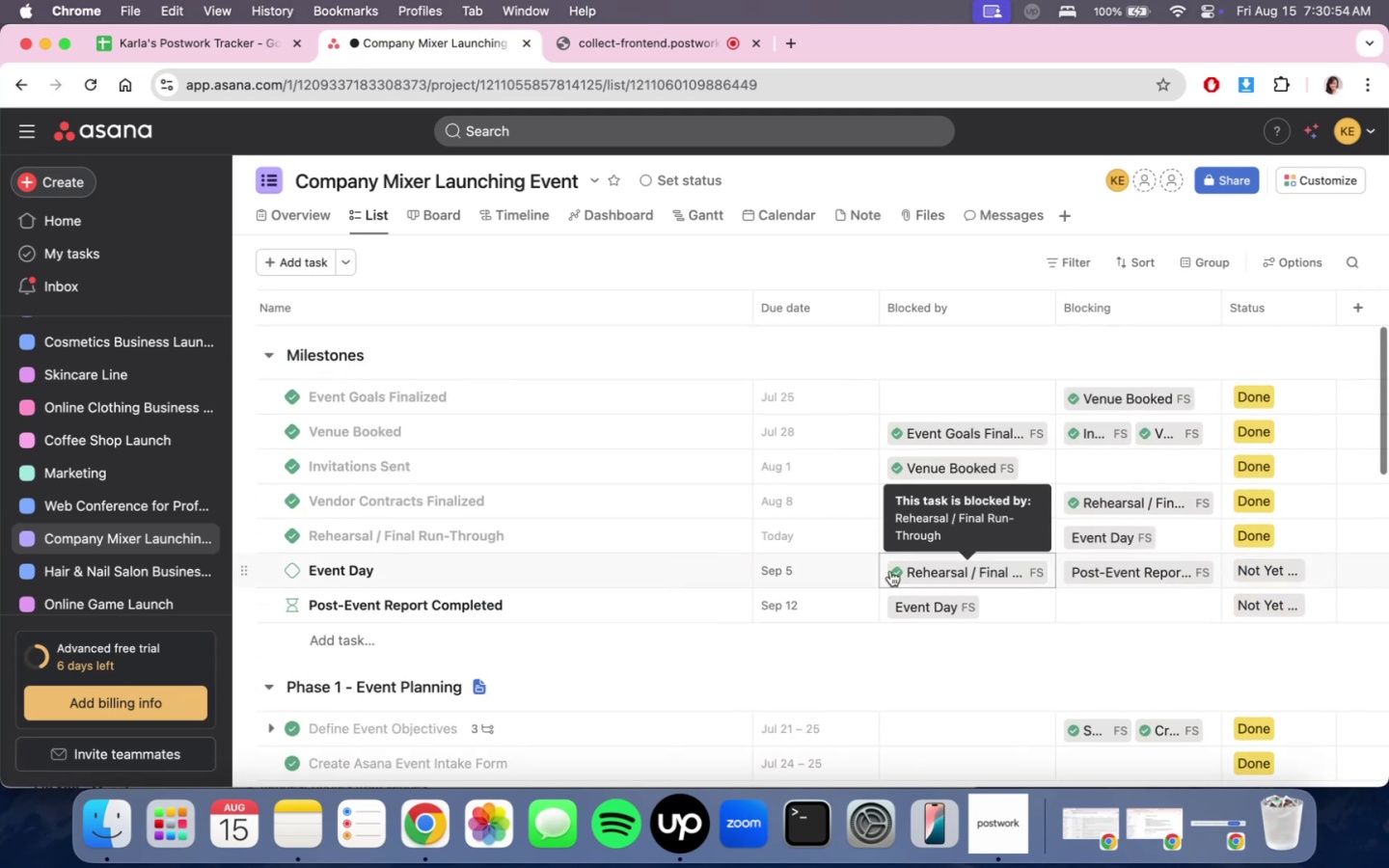 
scroll: coordinate [890, 571], scroll_direction: down, amount: 11.0
 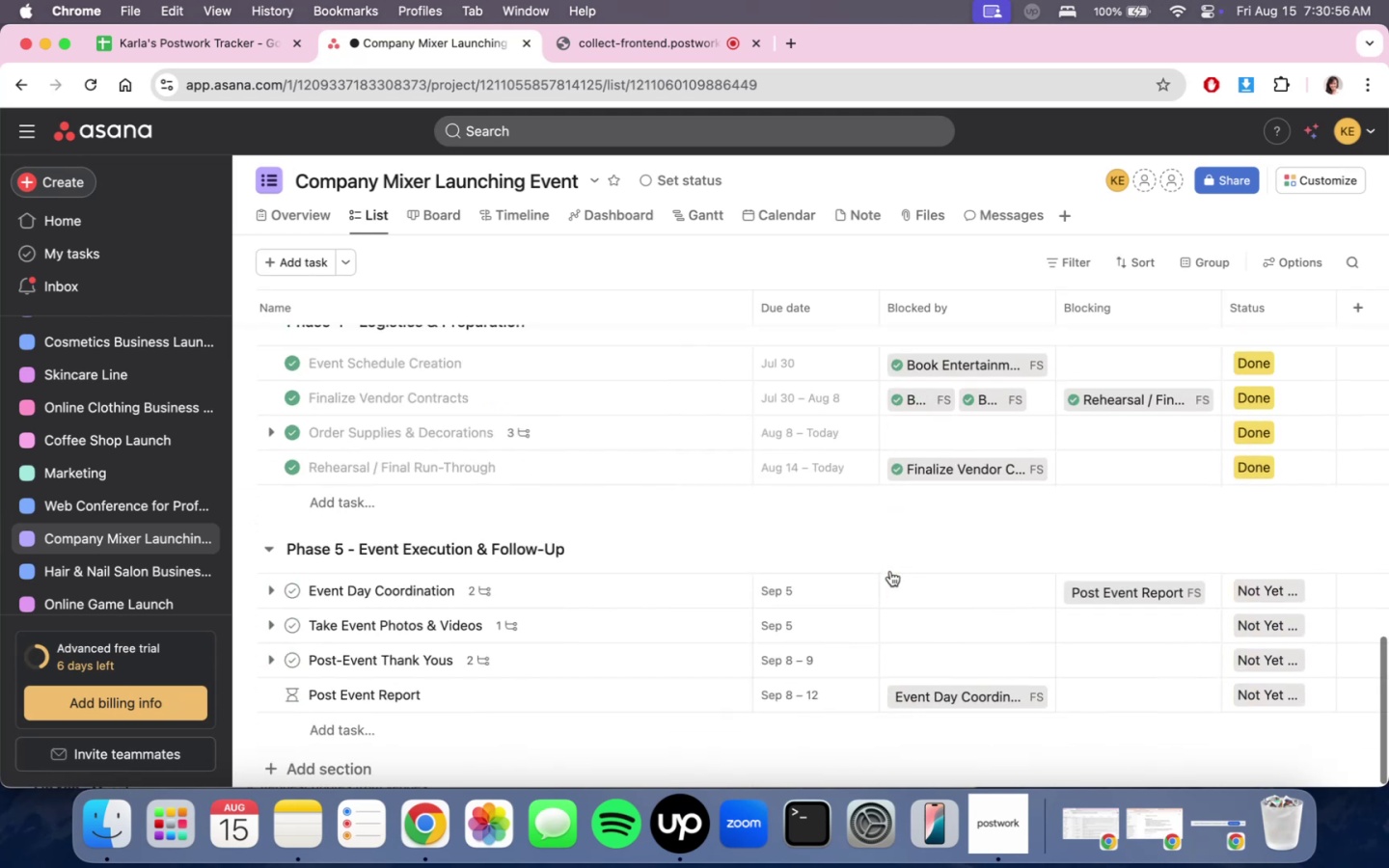 
scroll: coordinate [910, 595], scroll_direction: up, amount: 8.0
 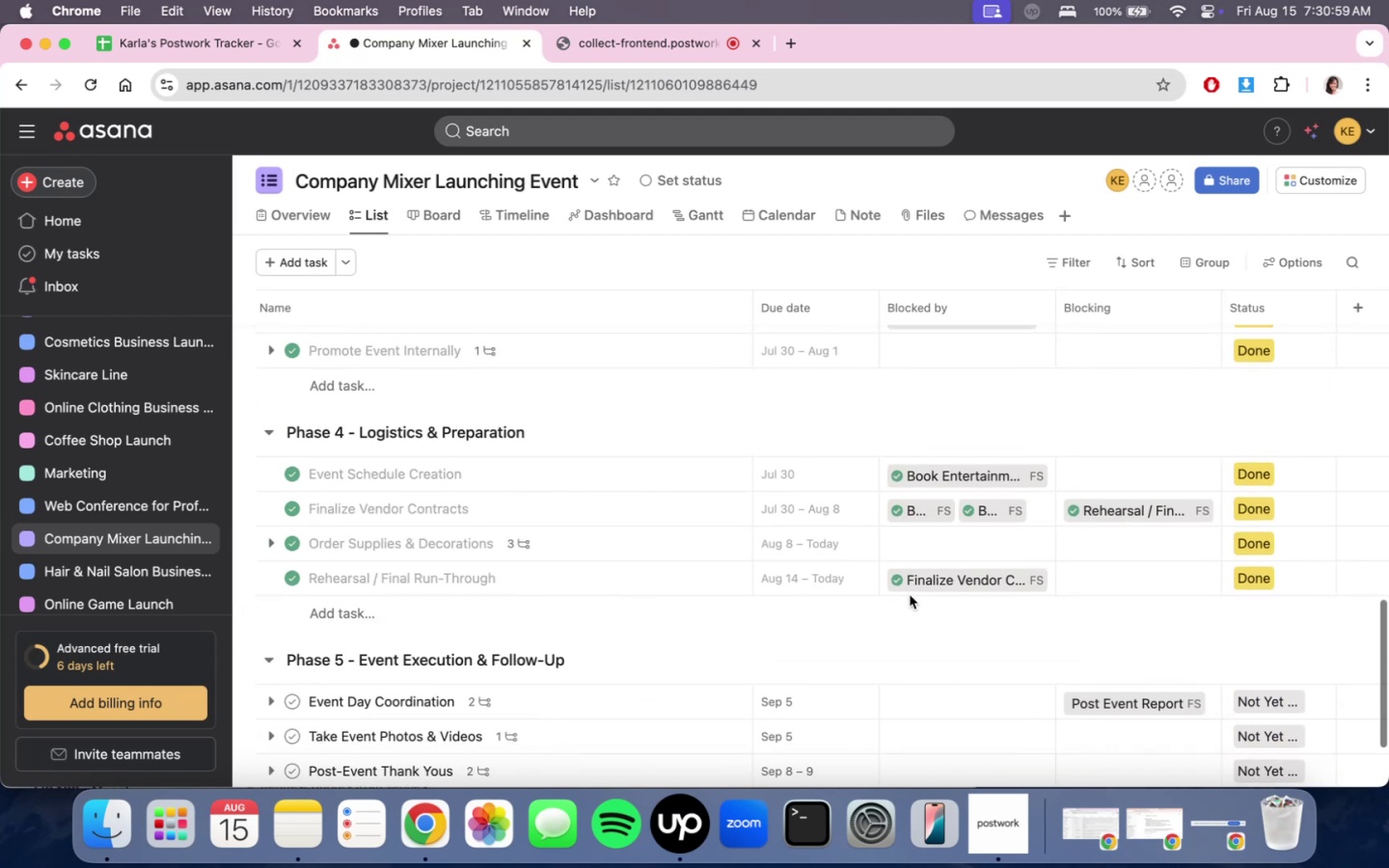 
scroll: coordinate [910, 595], scroll_direction: down, amount: 10.0
 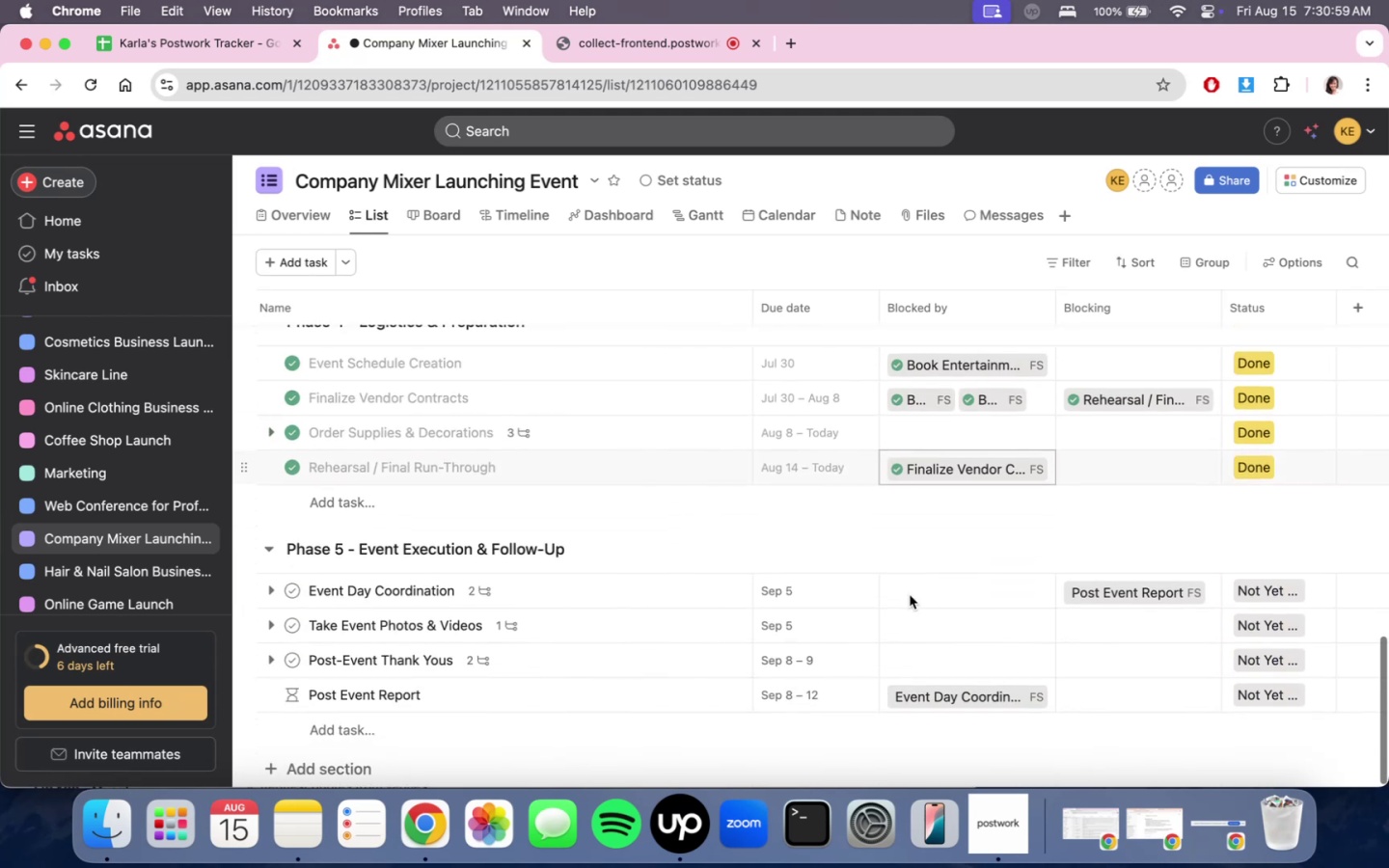 
scroll: coordinate [910, 595], scroll_direction: up, amount: 22.0
 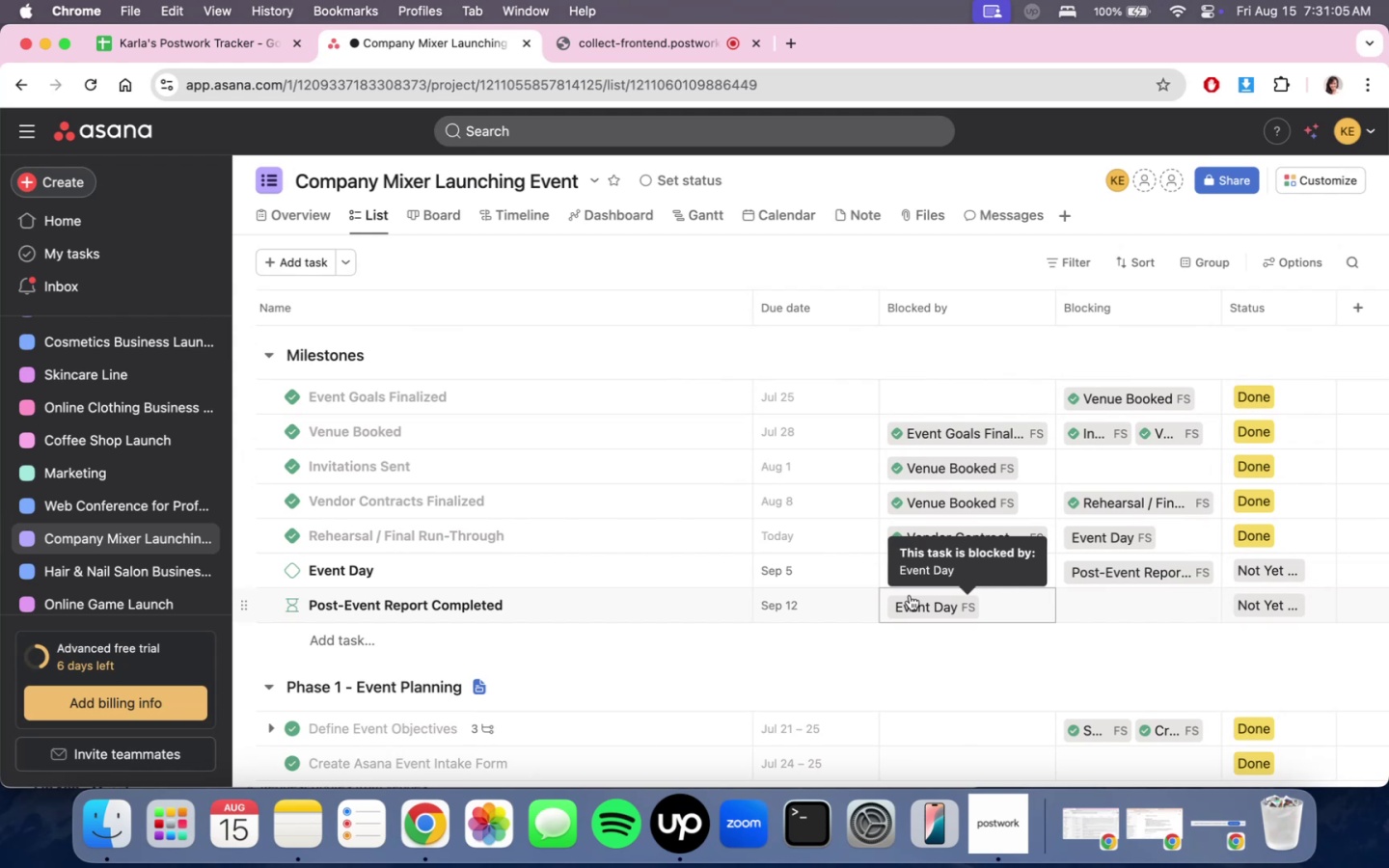 
wait(5.47)
 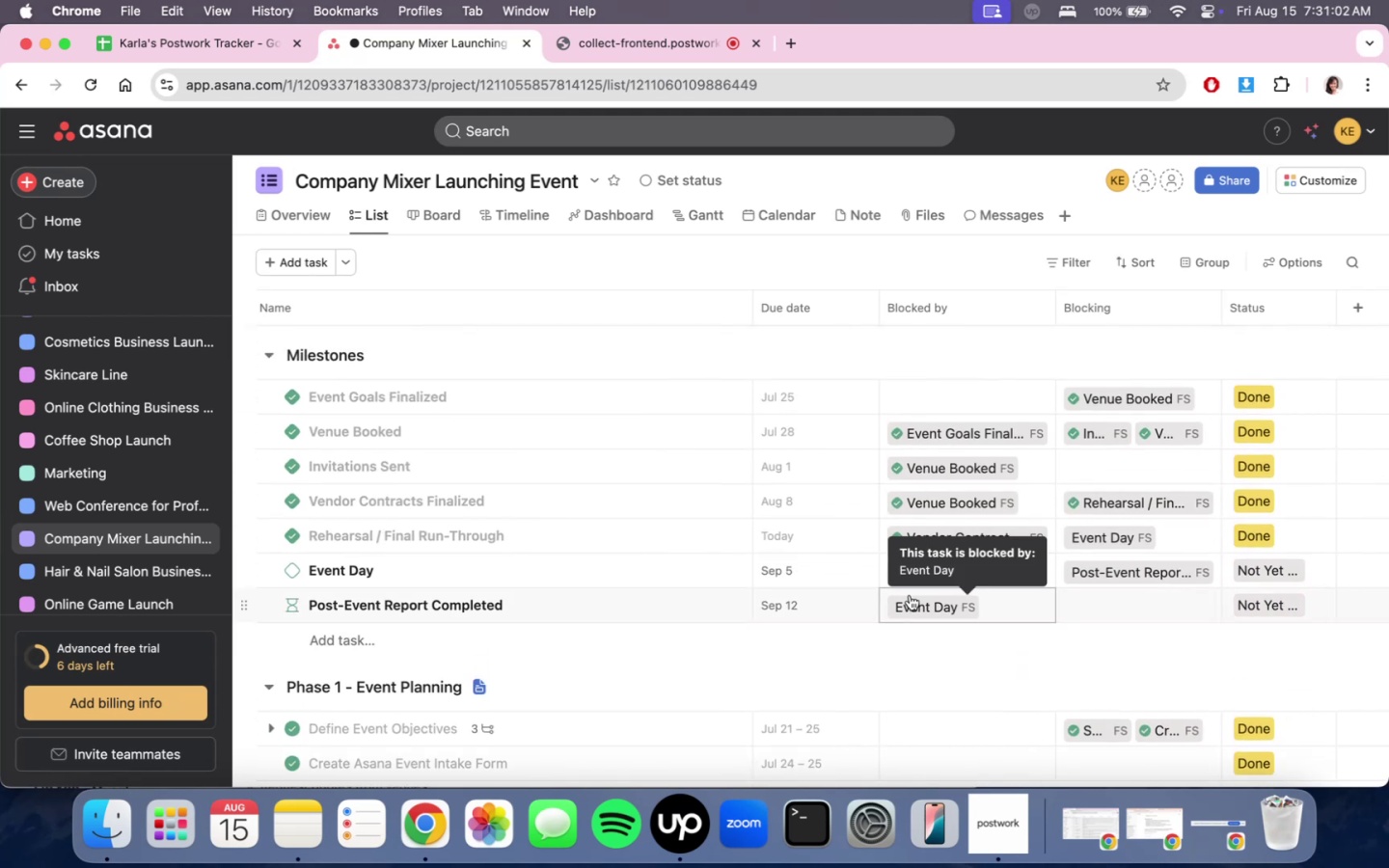 
scroll: coordinate [910, 595], scroll_direction: up, amount: 7.0
 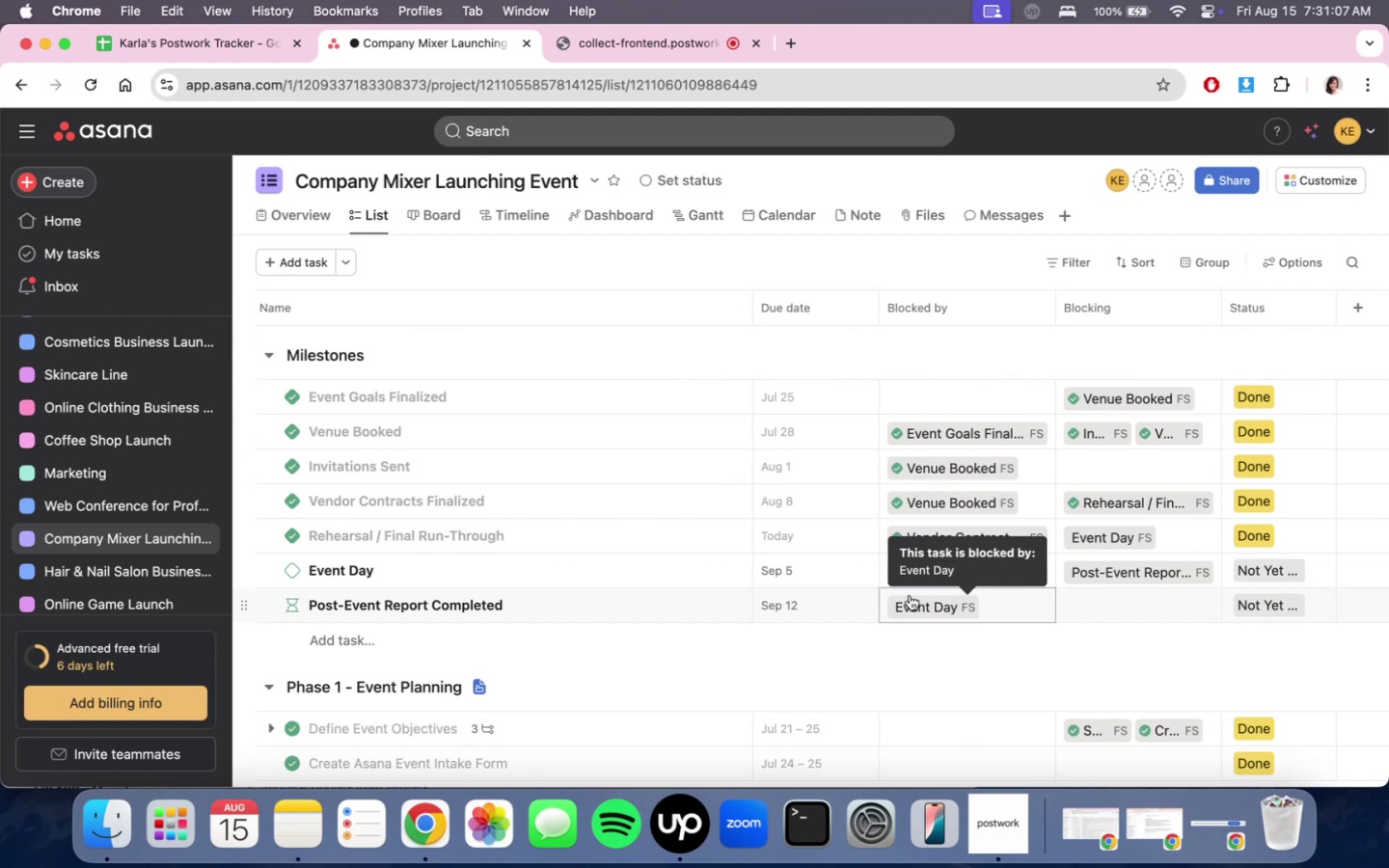 
scroll: coordinate [910, 595], scroll_direction: down, amount: 25.0
 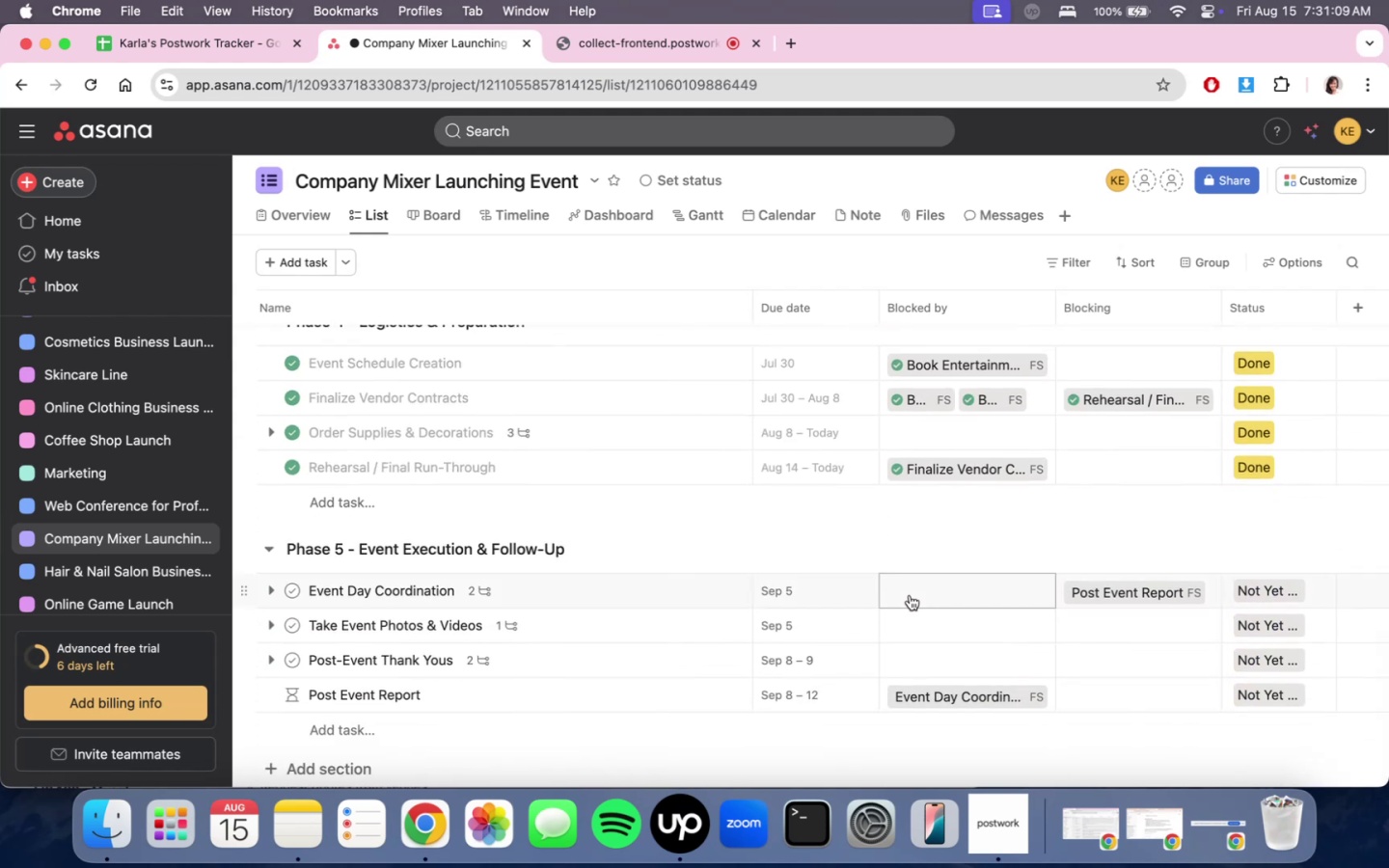 
scroll: coordinate [910, 595], scroll_direction: up, amount: 8.0
 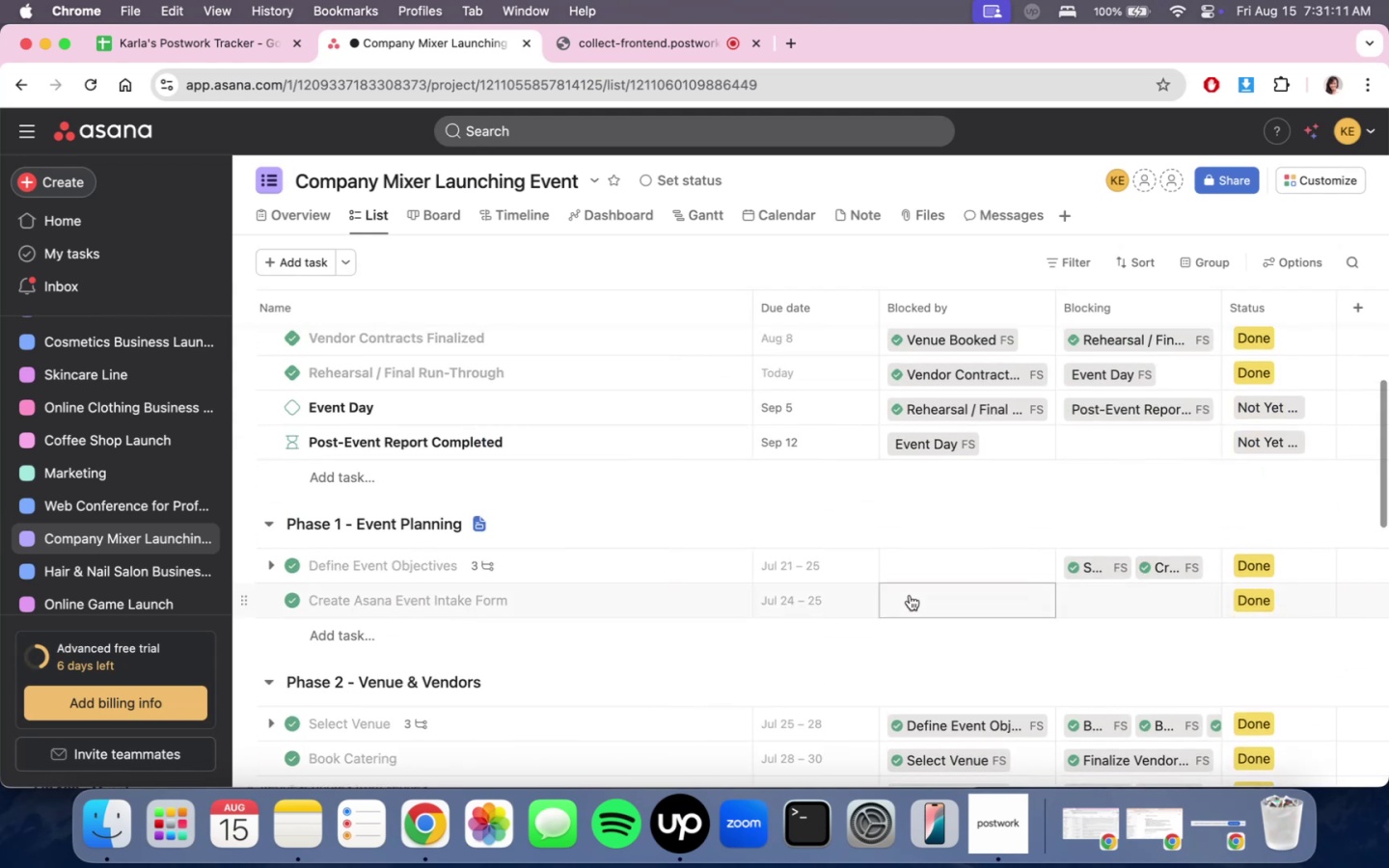 
scroll: coordinate [910, 595], scroll_direction: down, amount: 10.0
 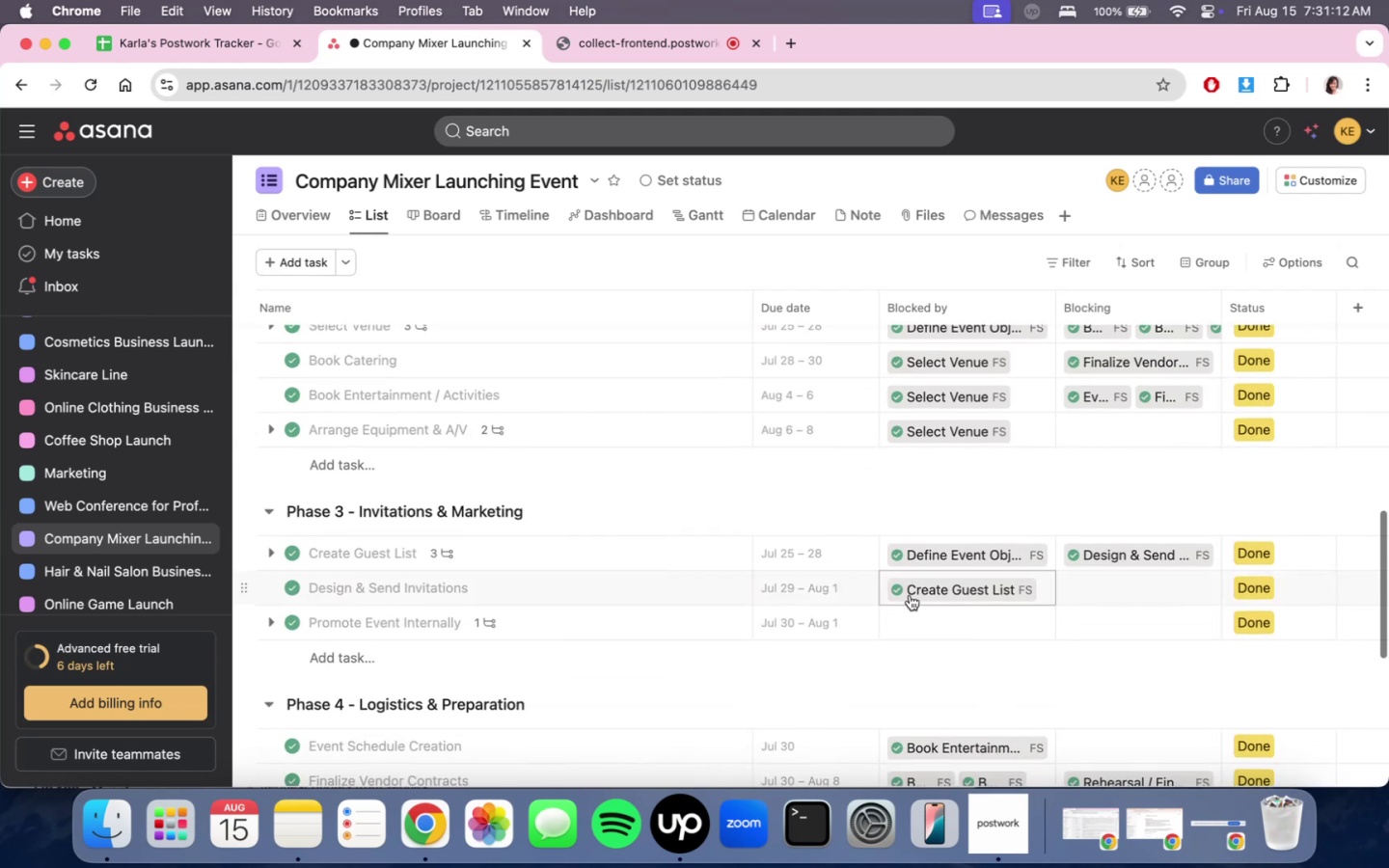 
scroll: coordinate [910, 595], scroll_direction: up, amount: 19.0
 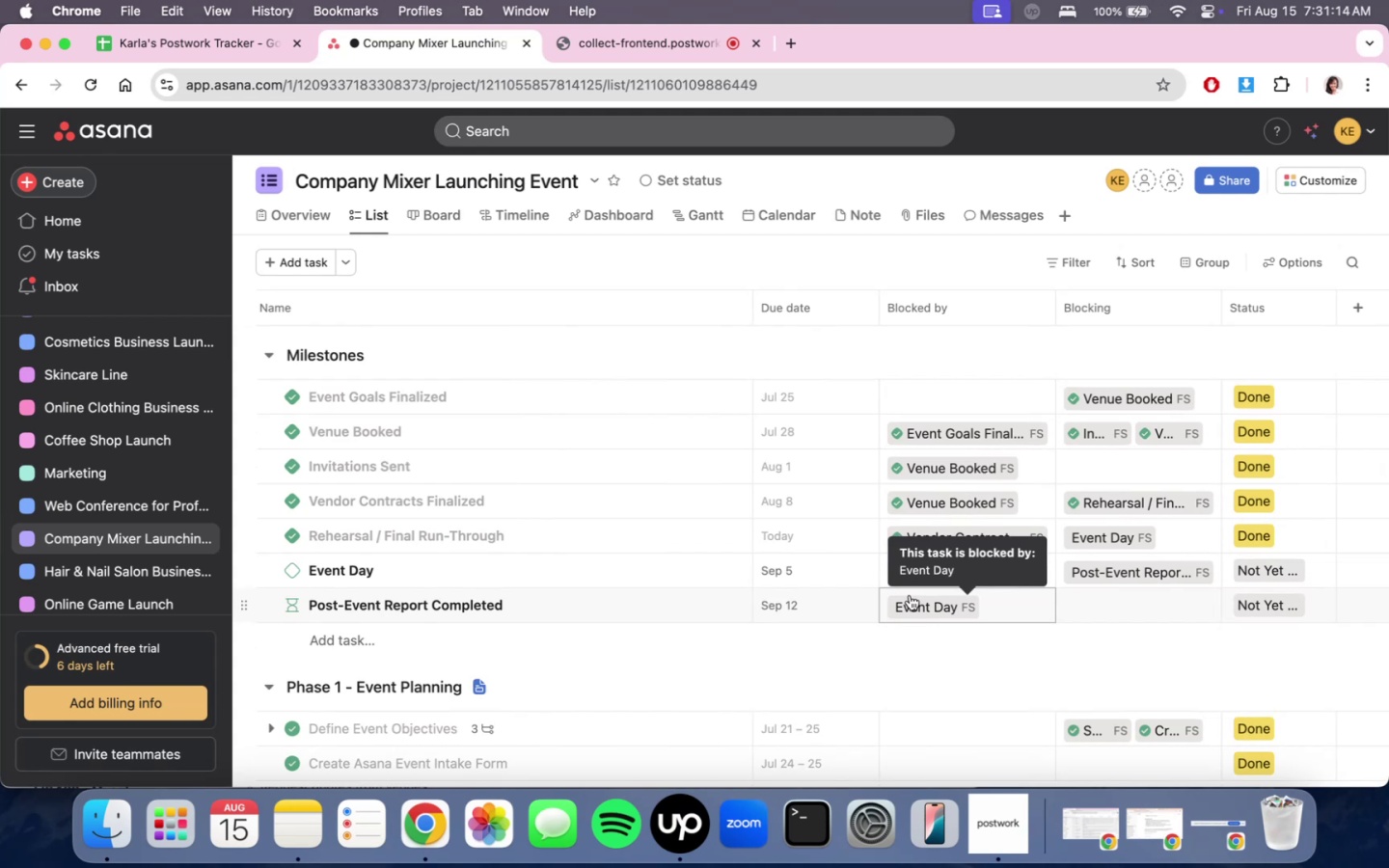 
scroll: coordinate [910, 595], scroll_direction: down, amount: 10.0
 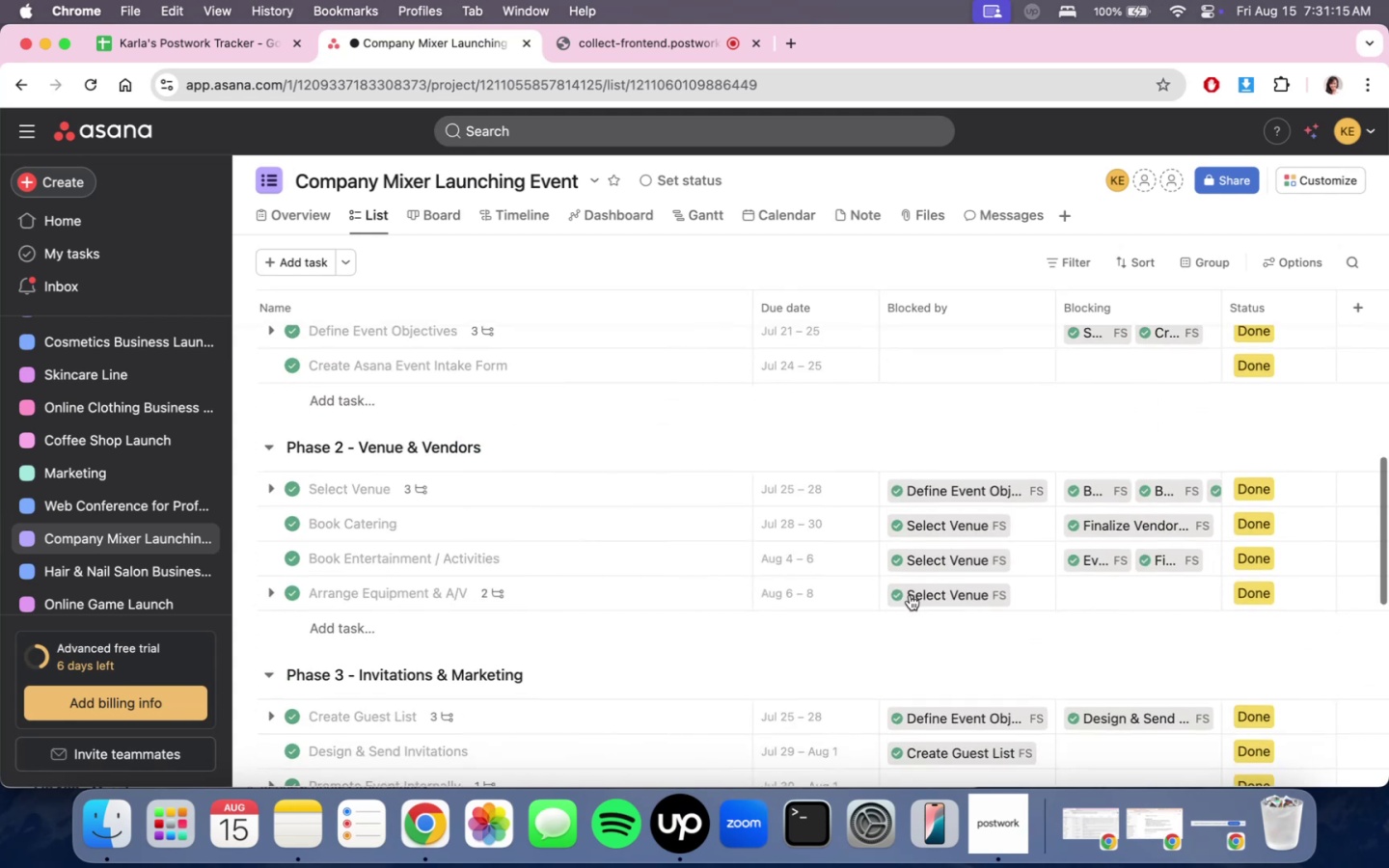 
scroll: coordinate [910, 595], scroll_direction: up, amount: 11.0
 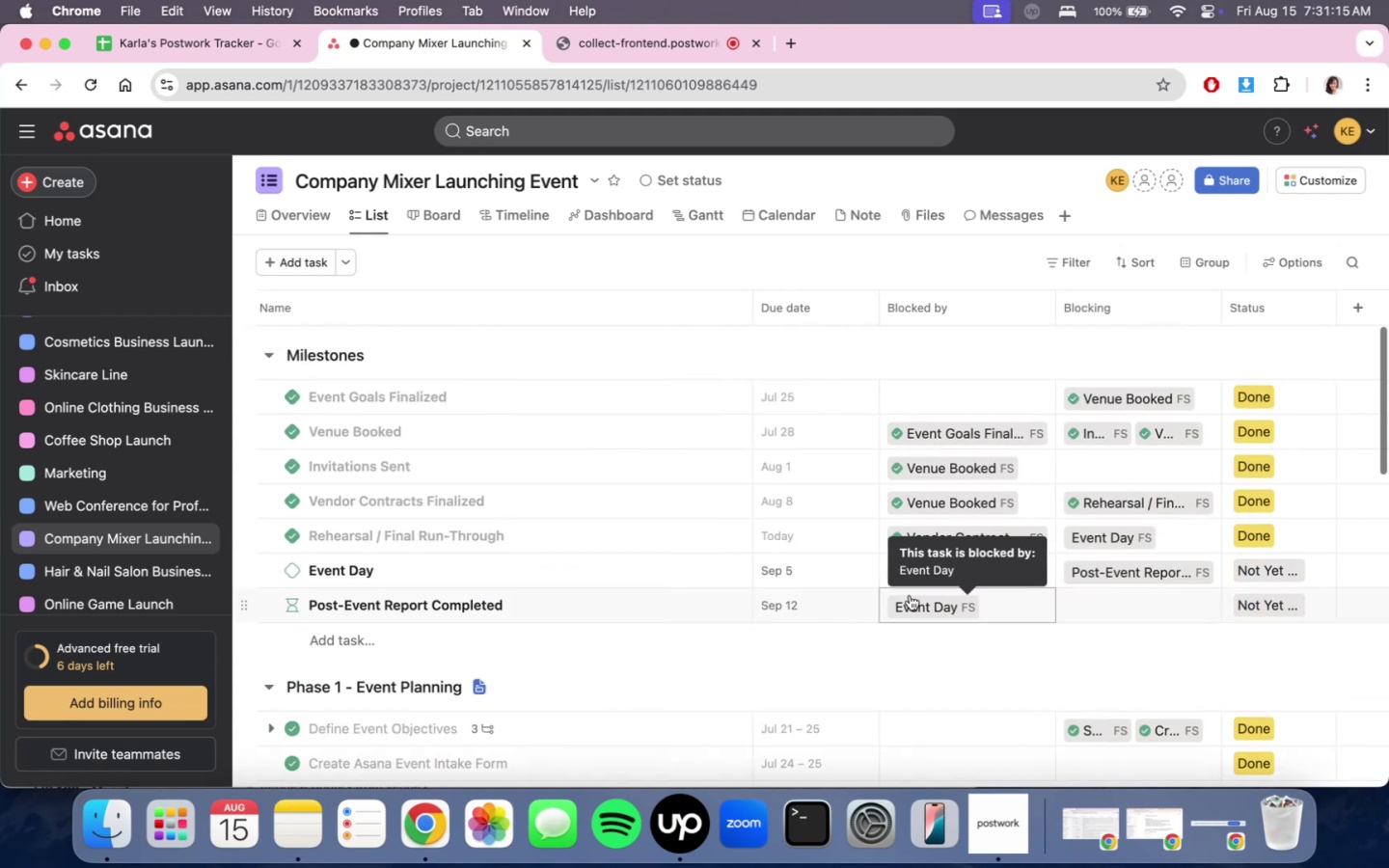 
scroll: coordinate [910, 595], scroll_direction: down, amount: 11.0
 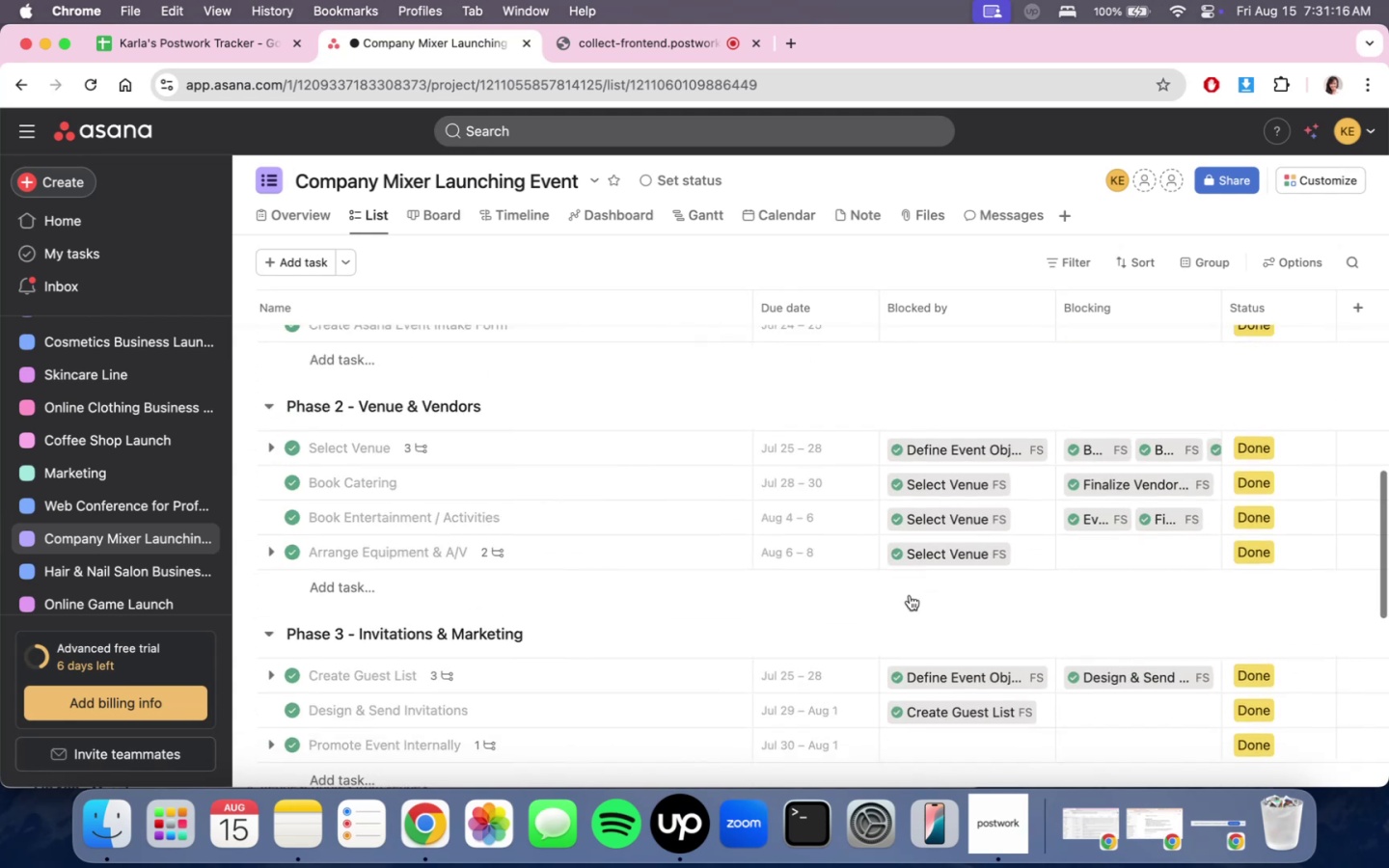 
scroll: coordinate [910, 595], scroll_direction: up, amount: 7.0
 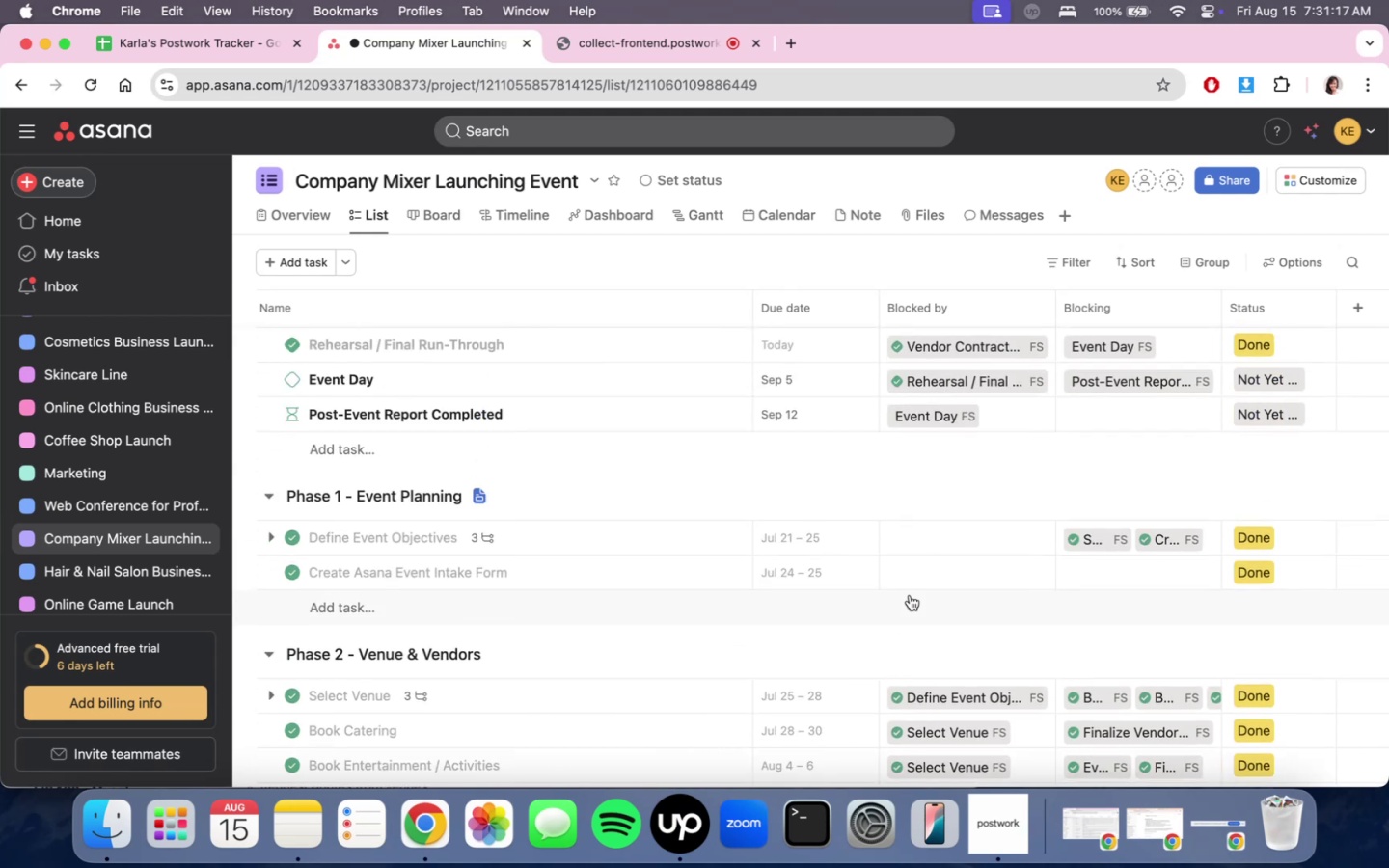 
scroll: coordinate [910, 595], scroll_direction: down, amount: 10.0
 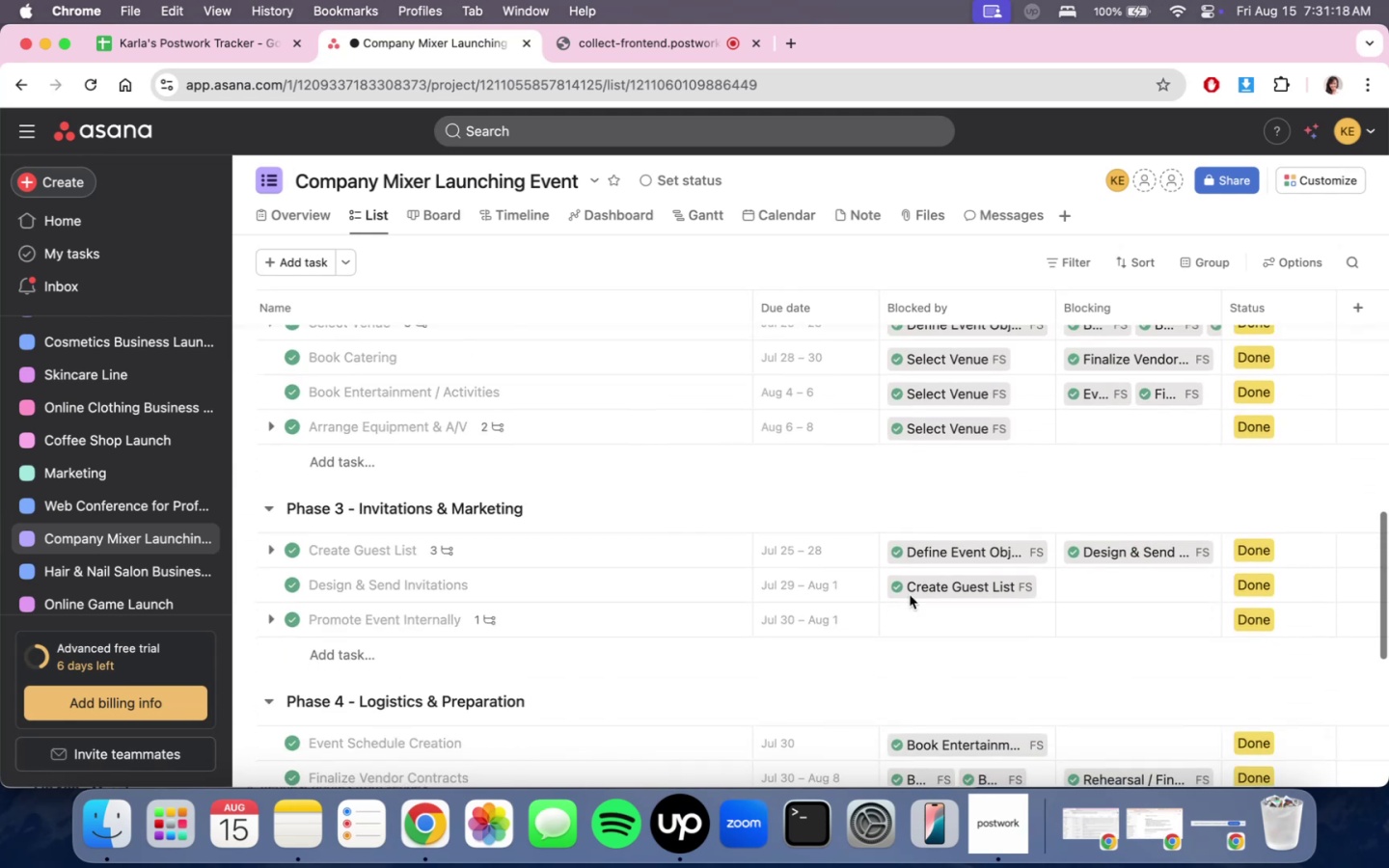 
scroll: coordinate [910, 595], scroll_direction: up, amount: 10.0
 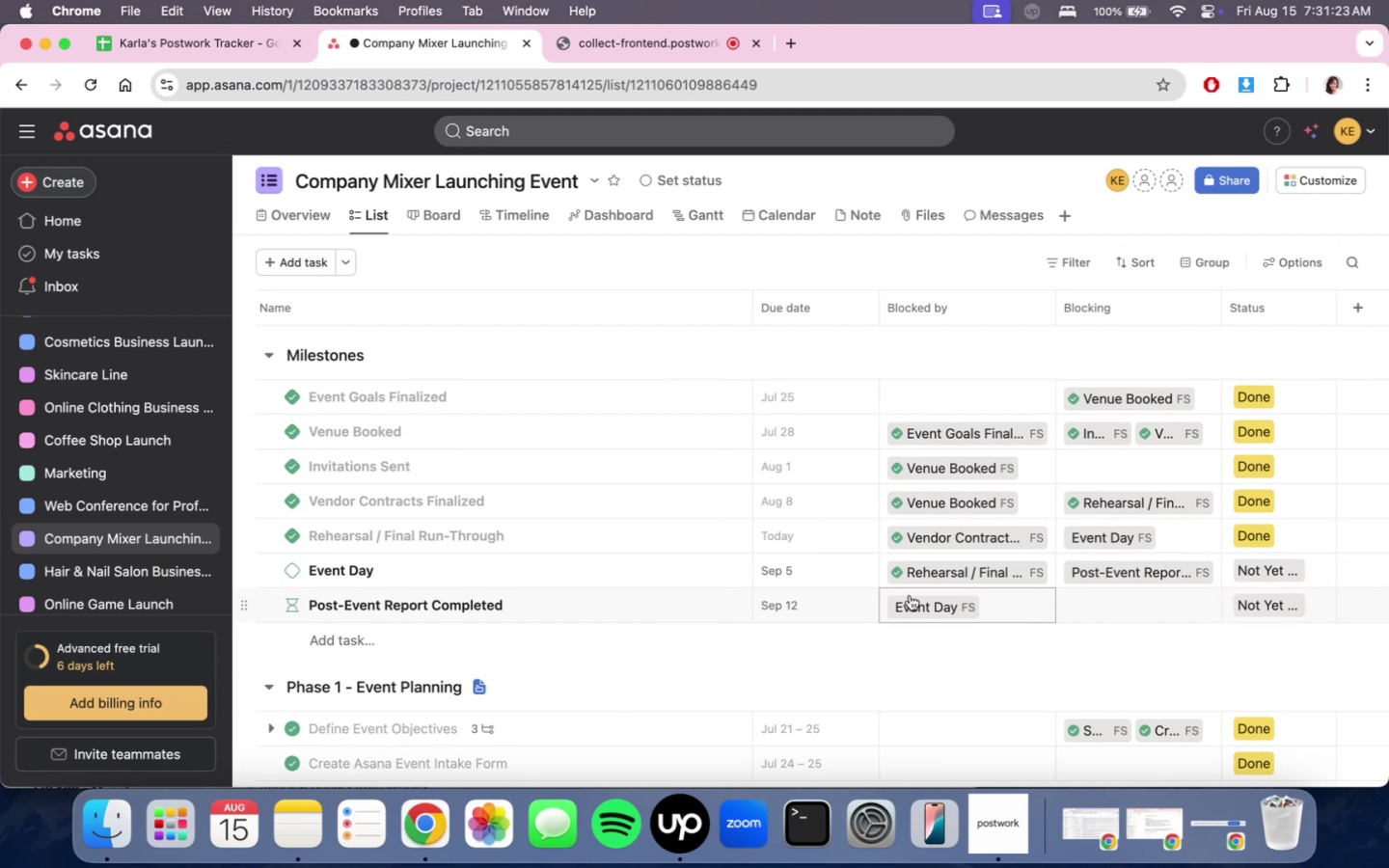 
left_click([536, 225])
 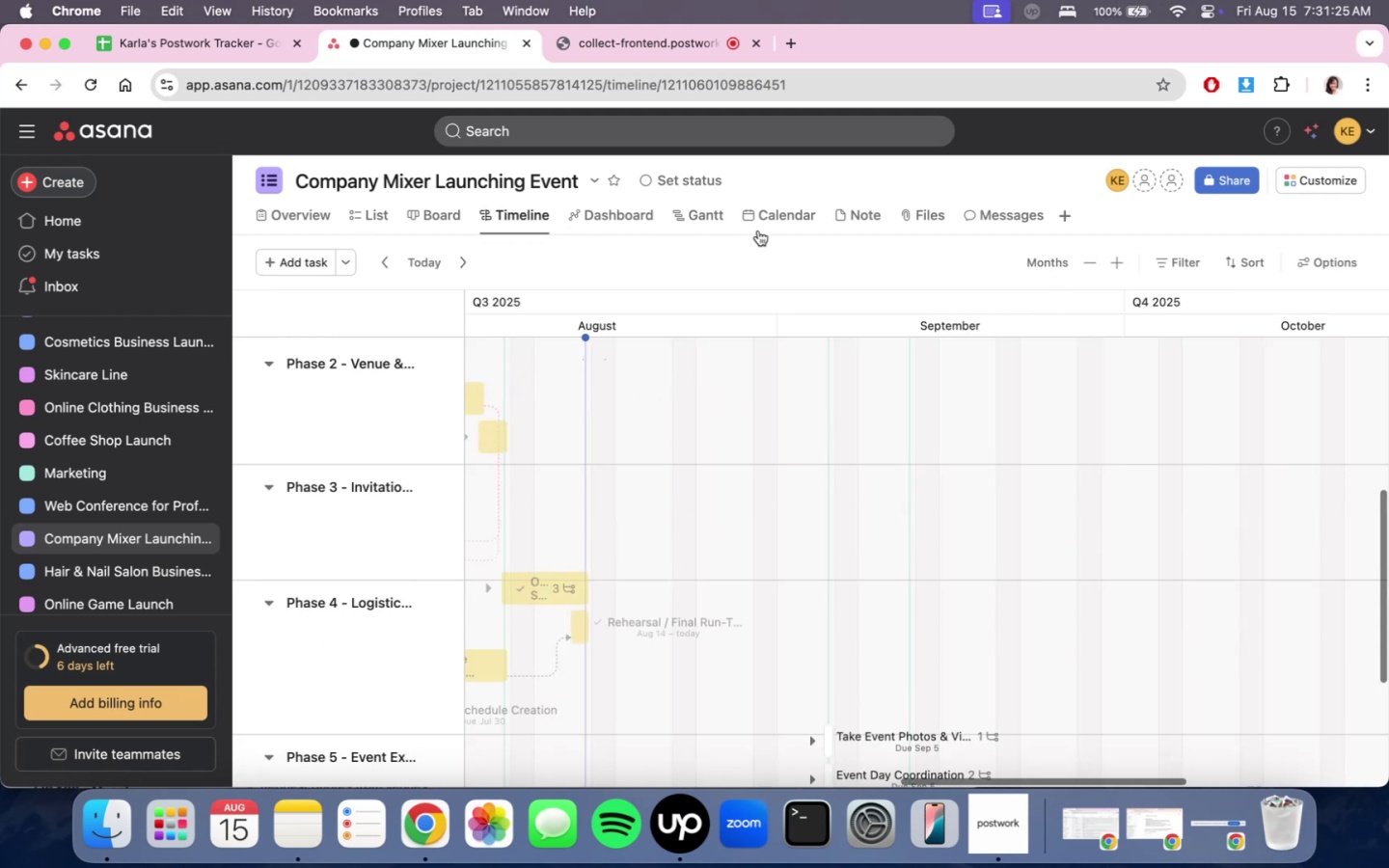 
scroll: coordinate [866, 535], scroll_direction: down, amount: 6.0
 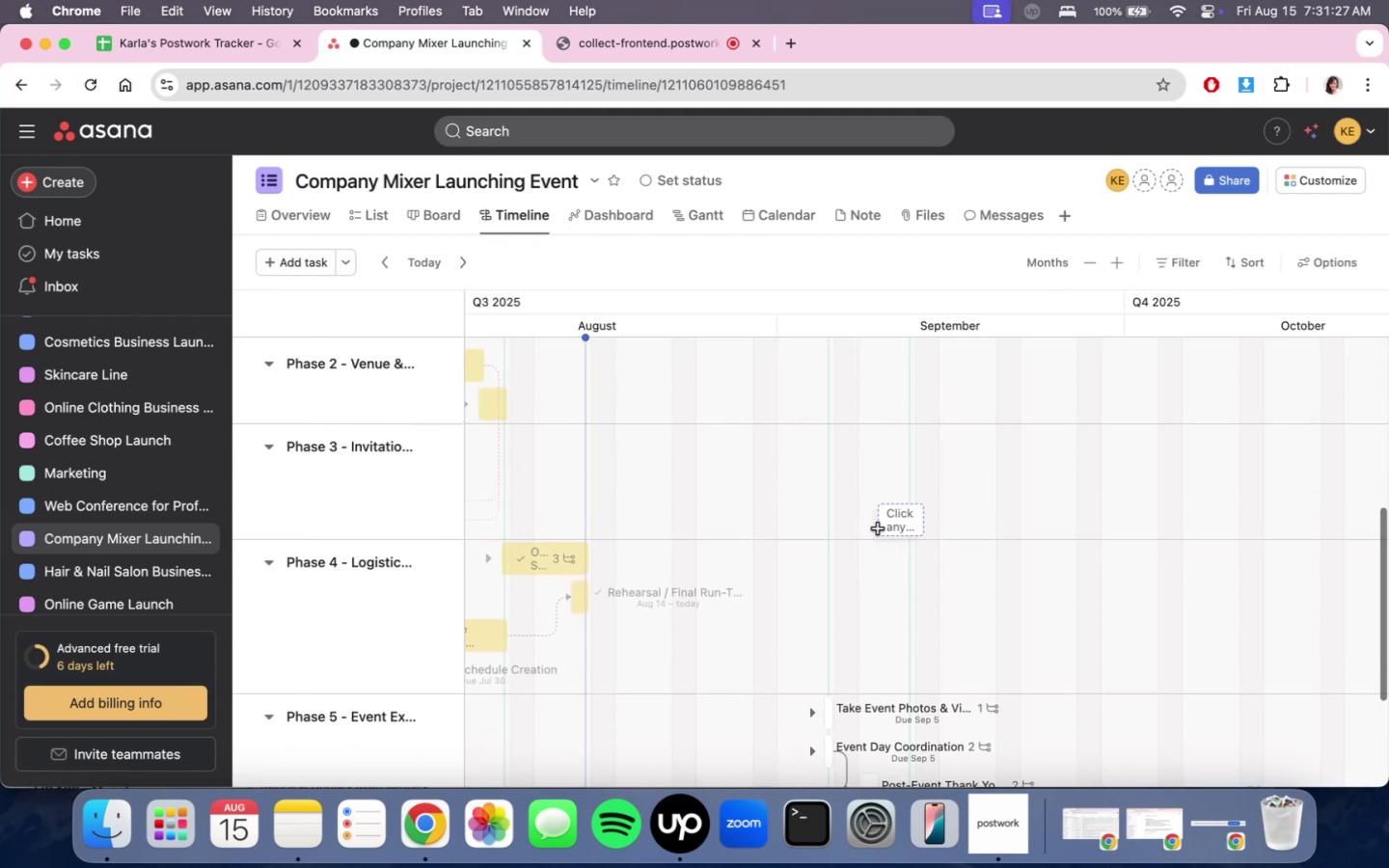 
scroll: coordinate [1076, 626], scroll_direction: up, amount: 29.0
 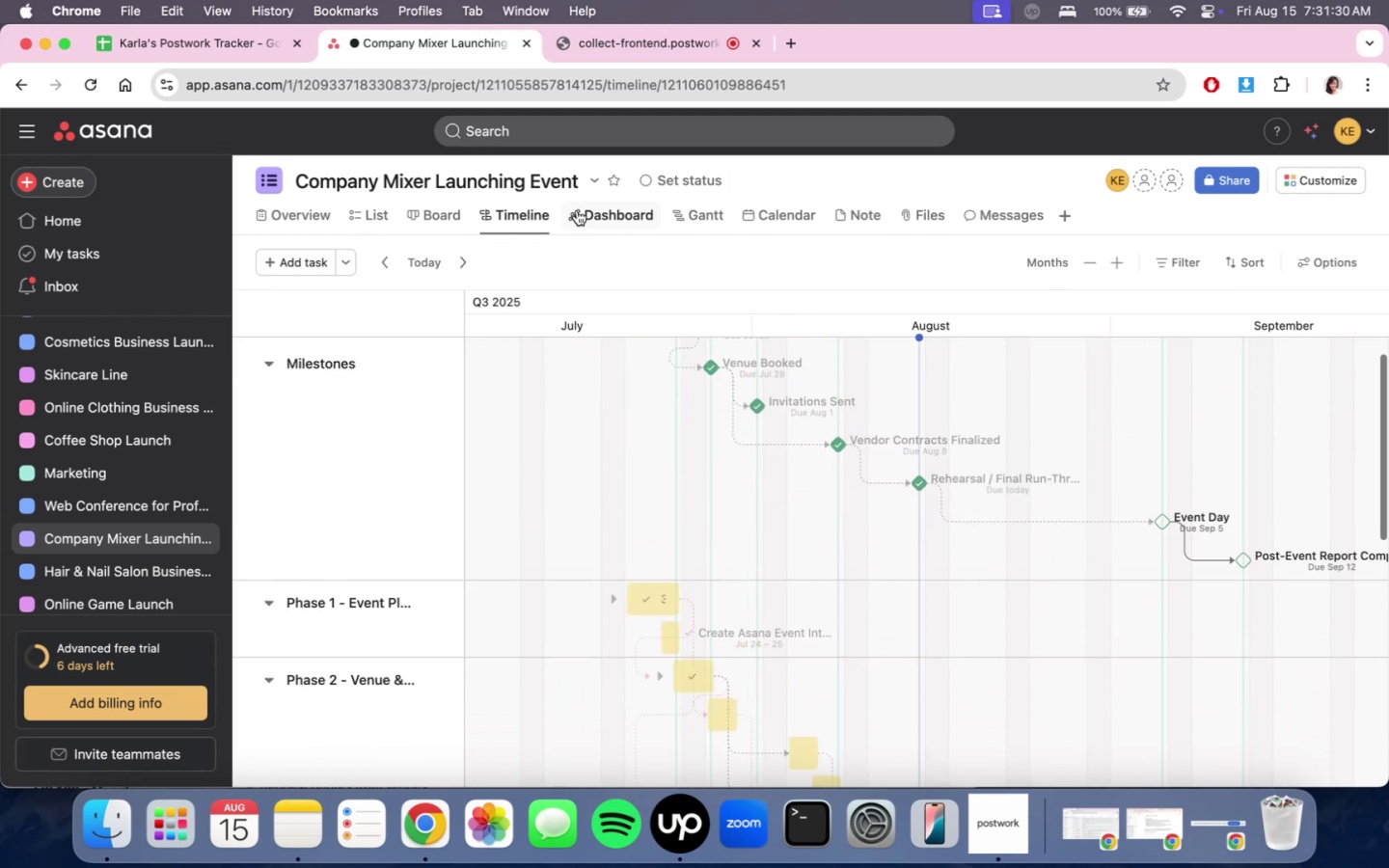 
left_click([577, 210])
 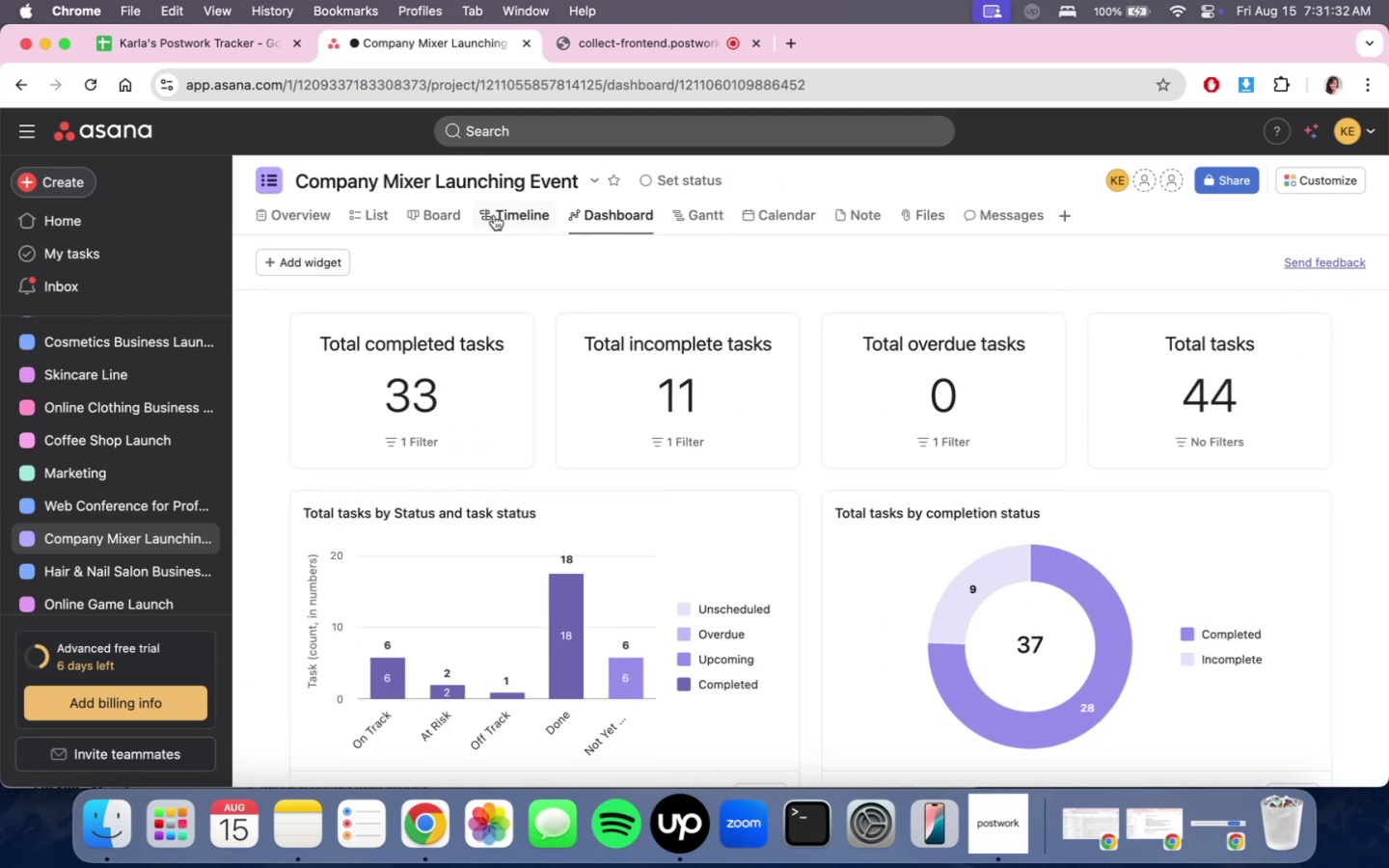 
left_click([494, 215])
 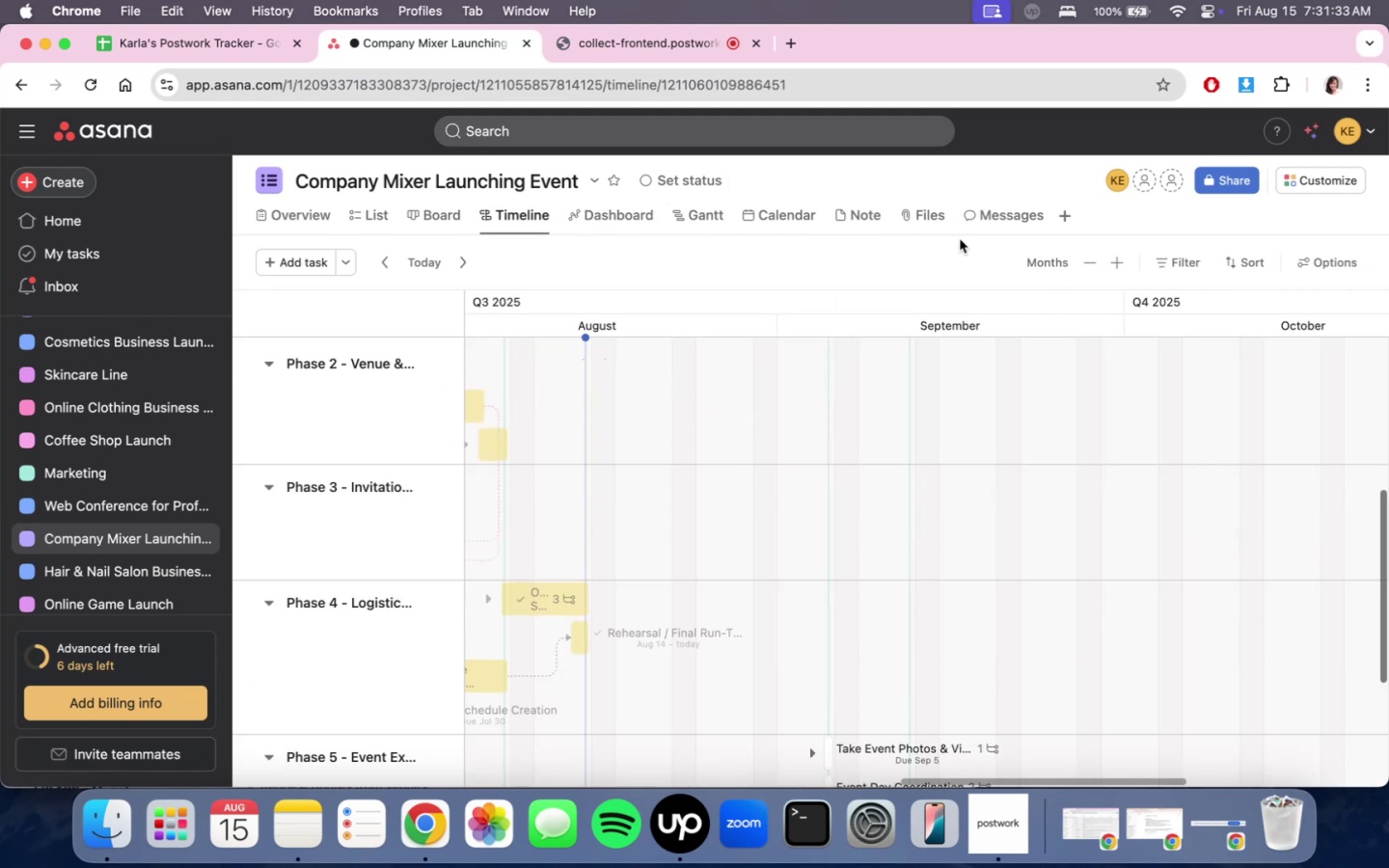 
scroll: coordinate [981, 525], scroll_direction: down, amount: 7.0
 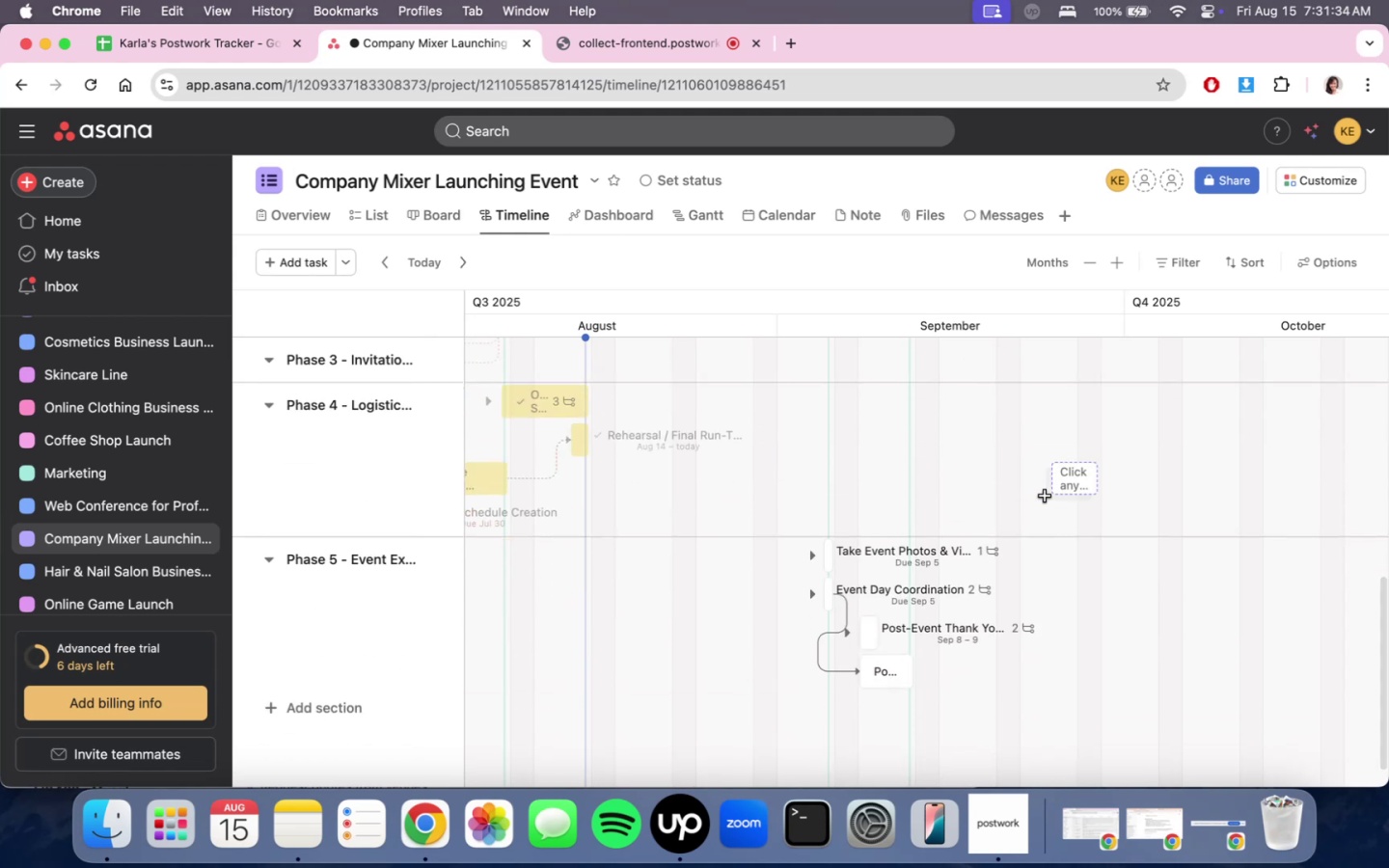 
scroll: coordinate [1045, 497], scroll_direction: up, amount: 16.0
 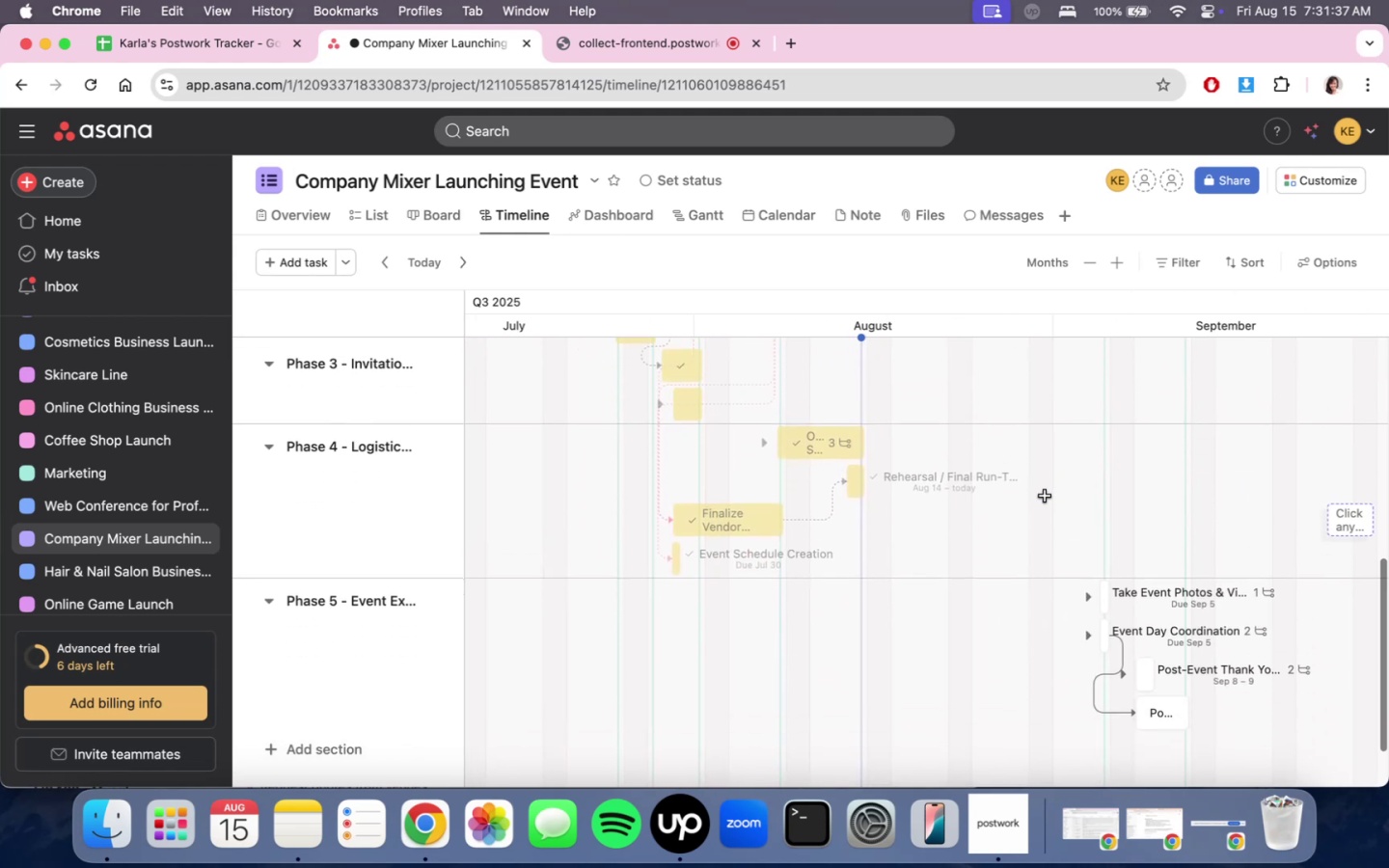 
scroll: coordinate [1047, 555], scroll_direction: none, amount: 0.0
 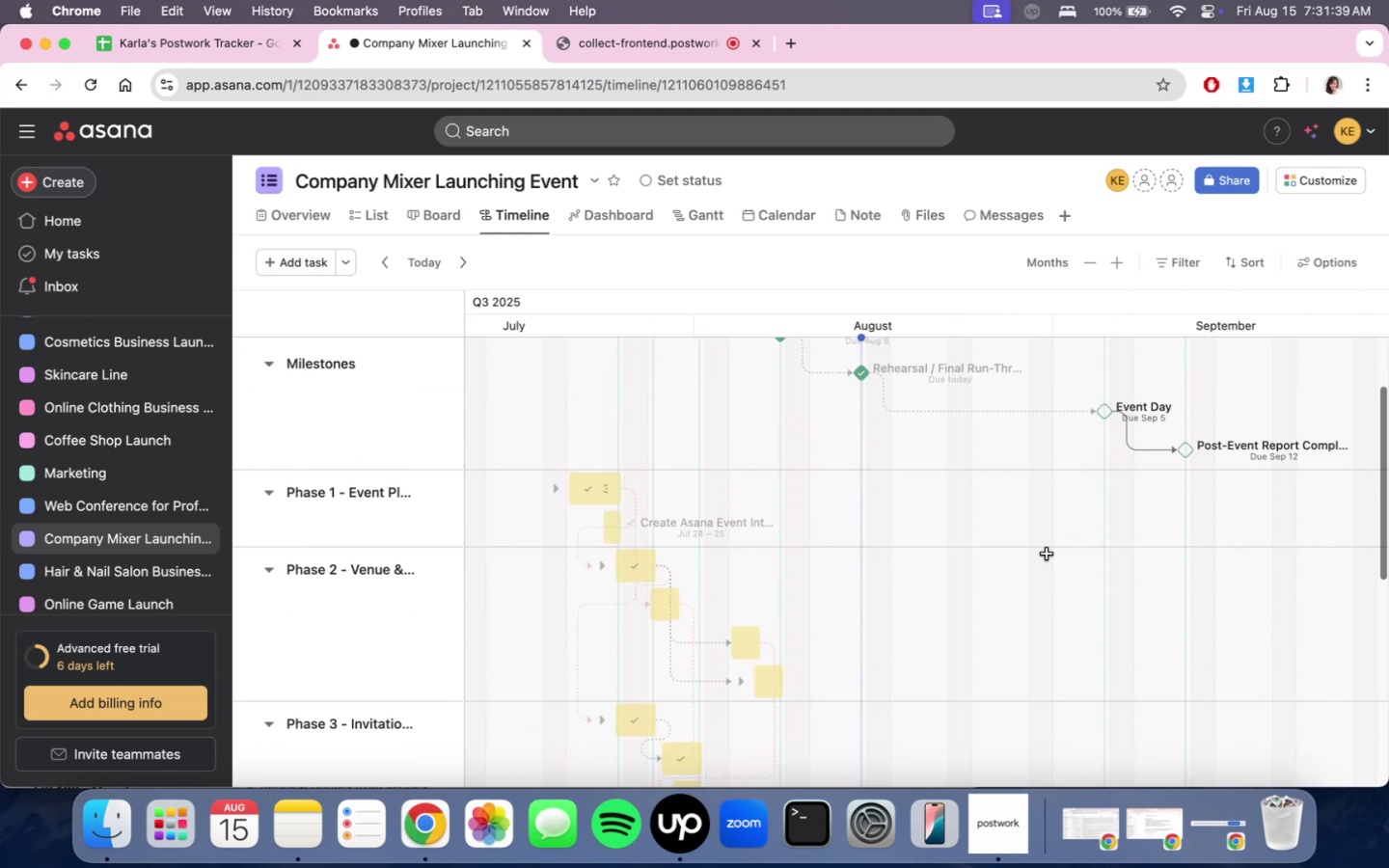 
scroll: coordinate [1047, 555], scroll_direction: up, amount: 7.0
 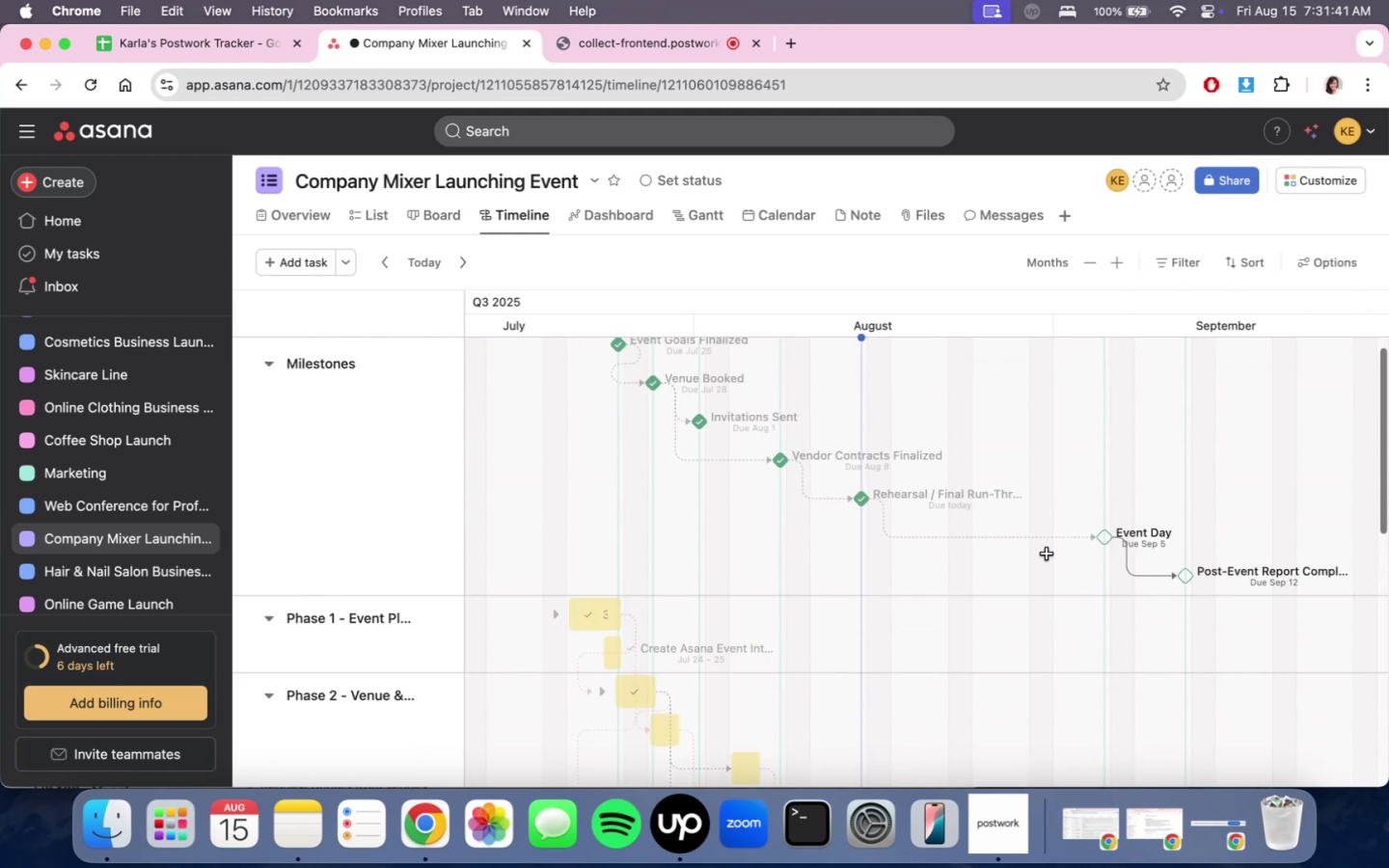 
scroll: coordinate [1047, 555], scroll_direction: down, amount: 9.0
 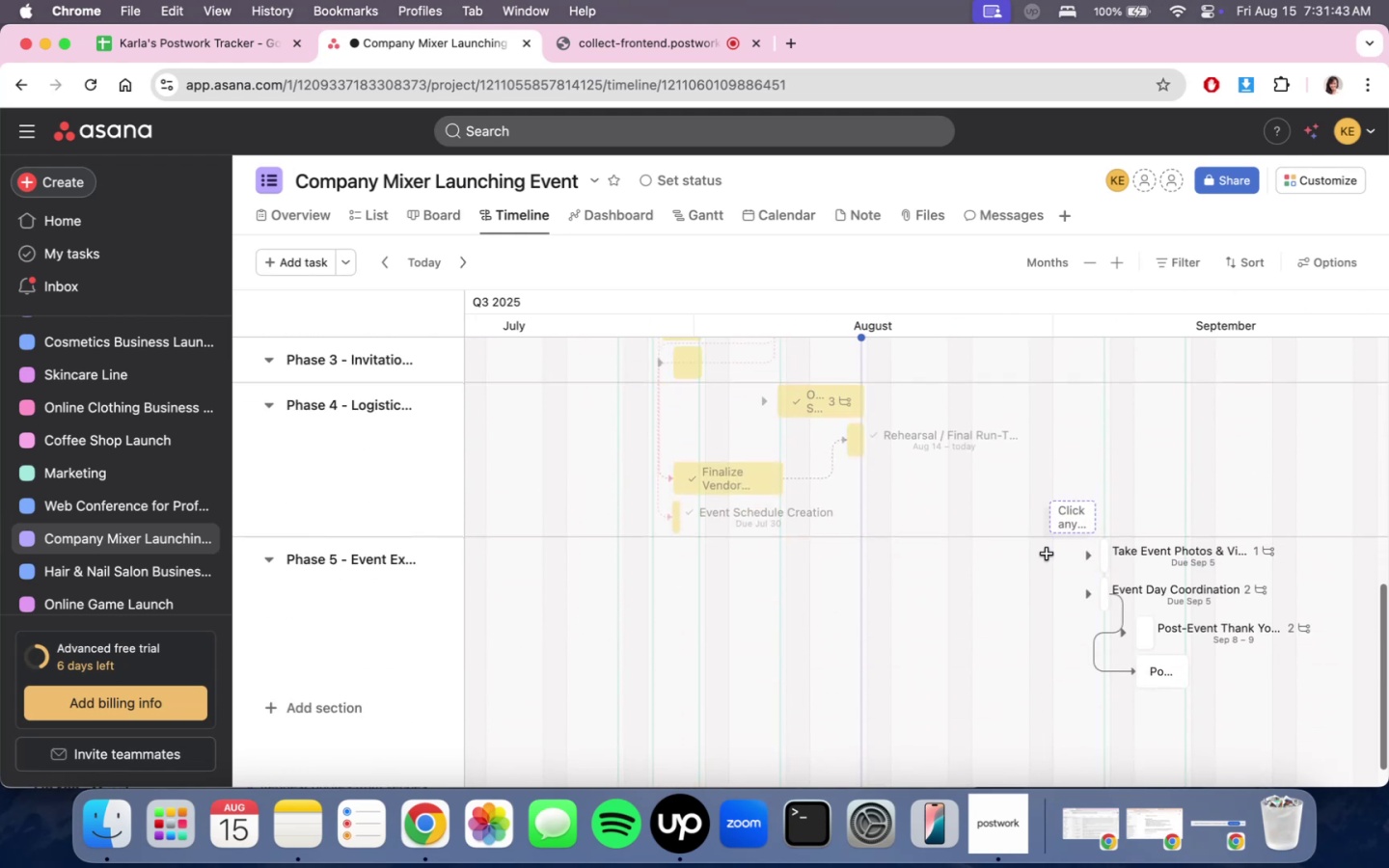 
scroll: coordinate [953, 607], scroll_direction: up, amount: 12.0
 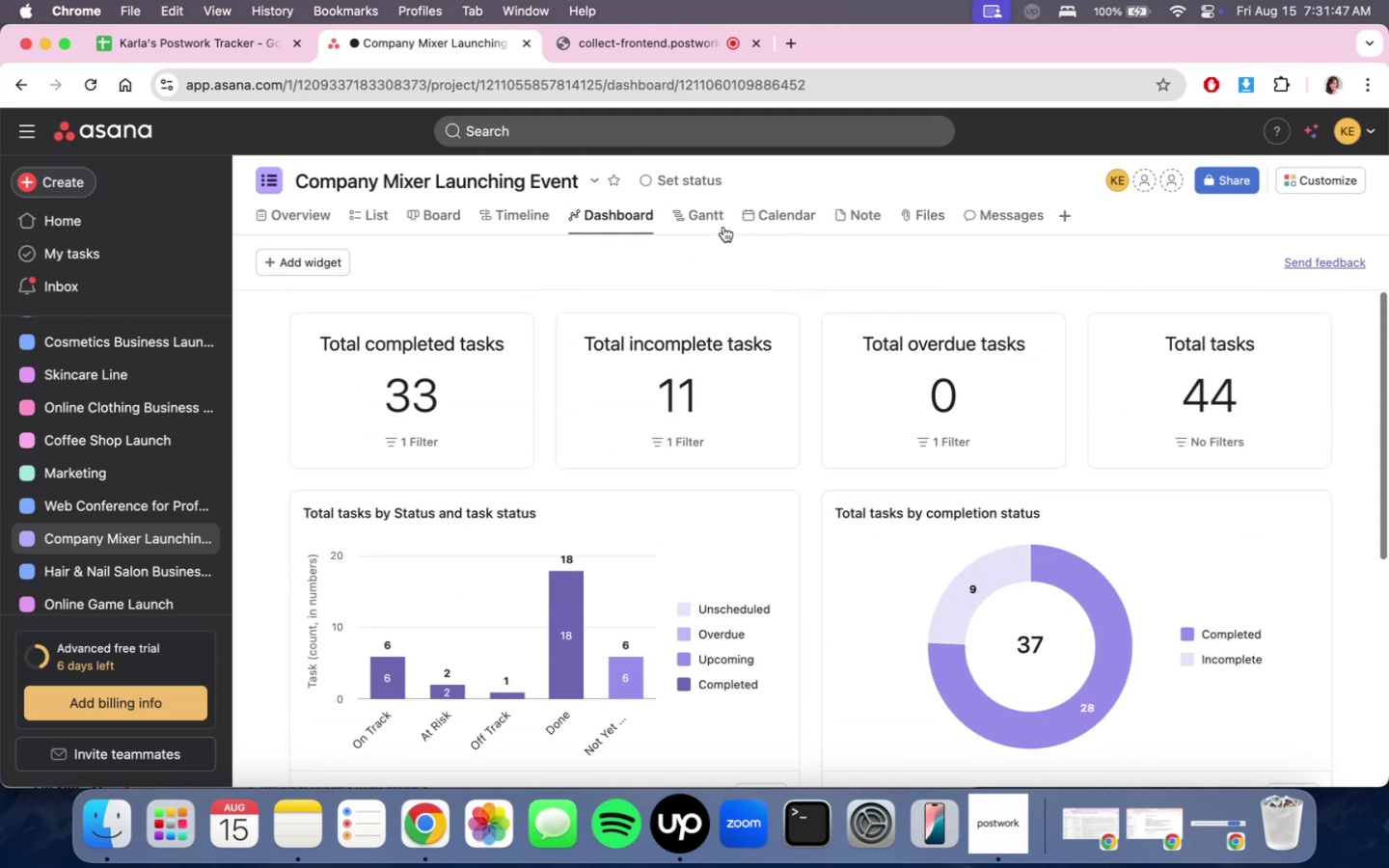 
left_click([700, 217])
 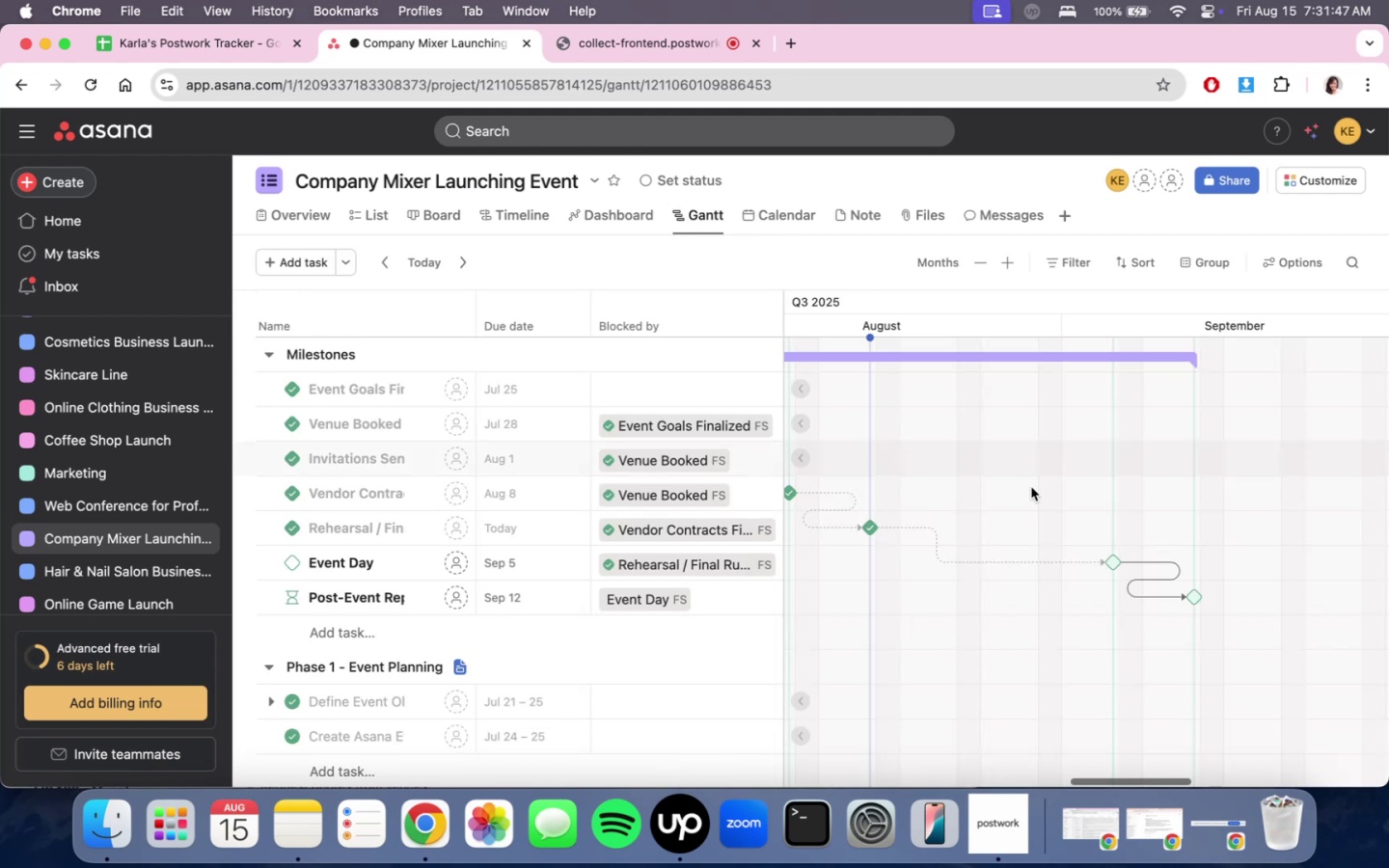 
scroll: coordinate [1040, 502], scroll_direction: down, amount: 42.0
 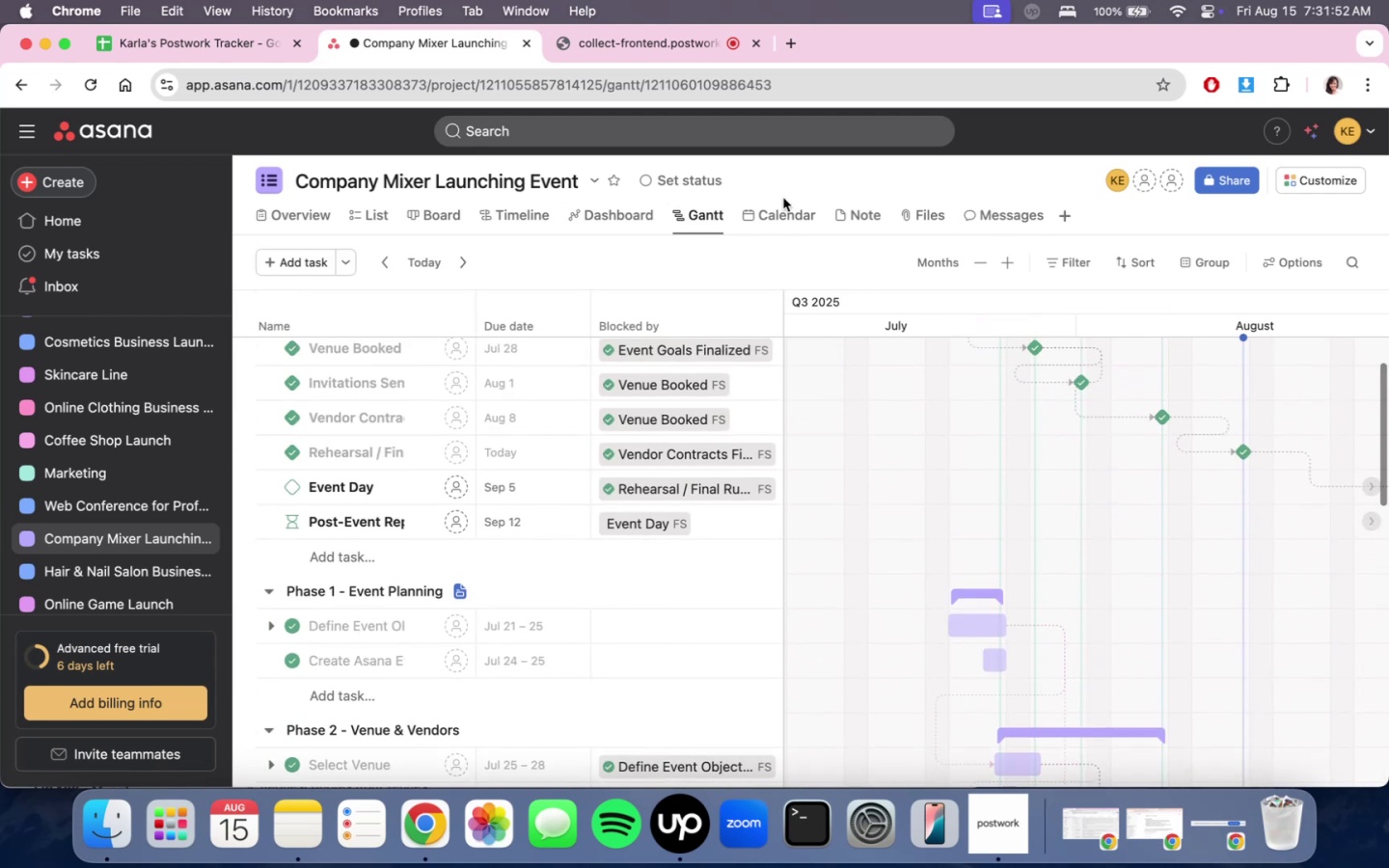 
double_click([780, 205])
 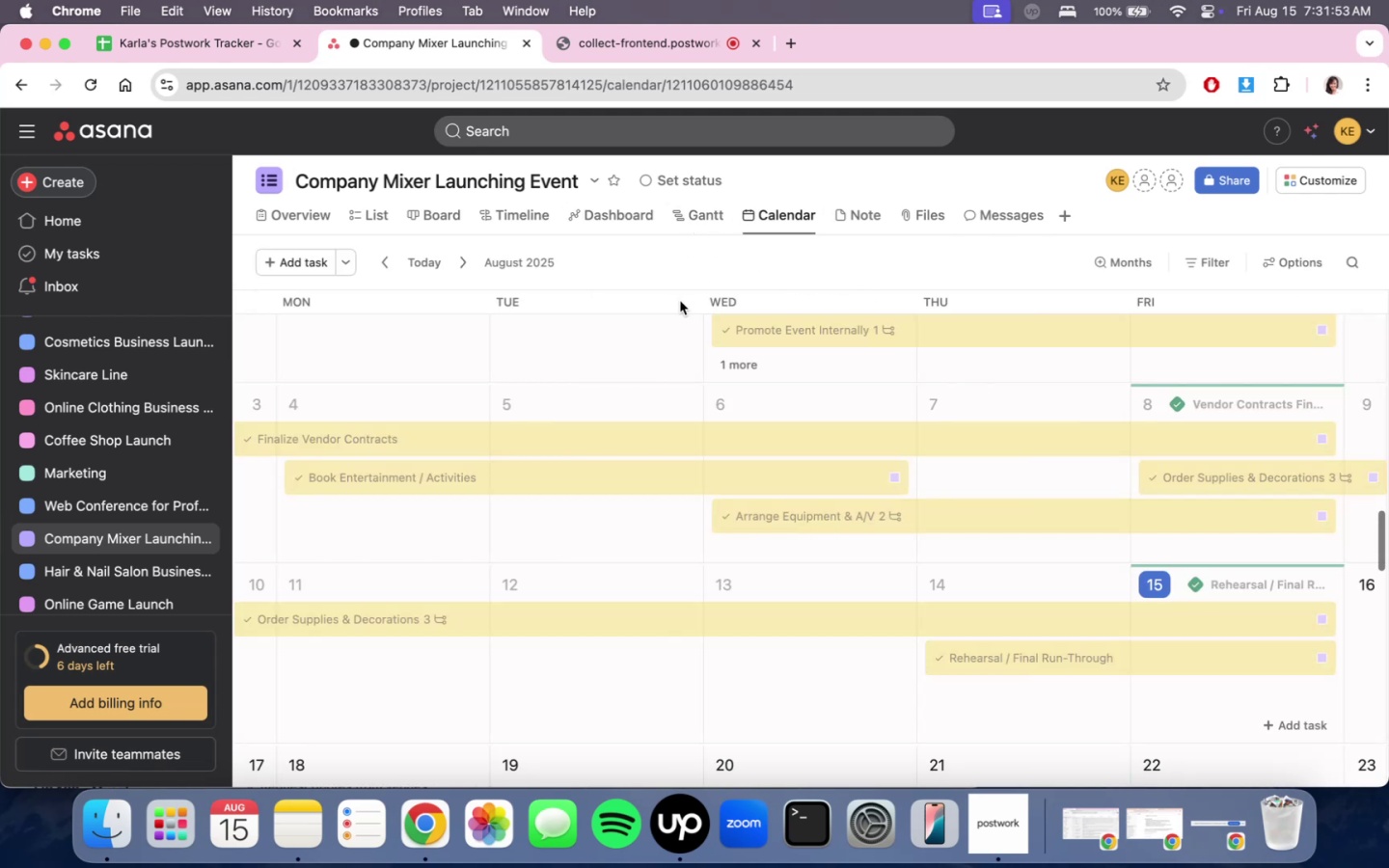 
scroll: coordinate [965, 533], scroll_direction: up, amount: 7.0
 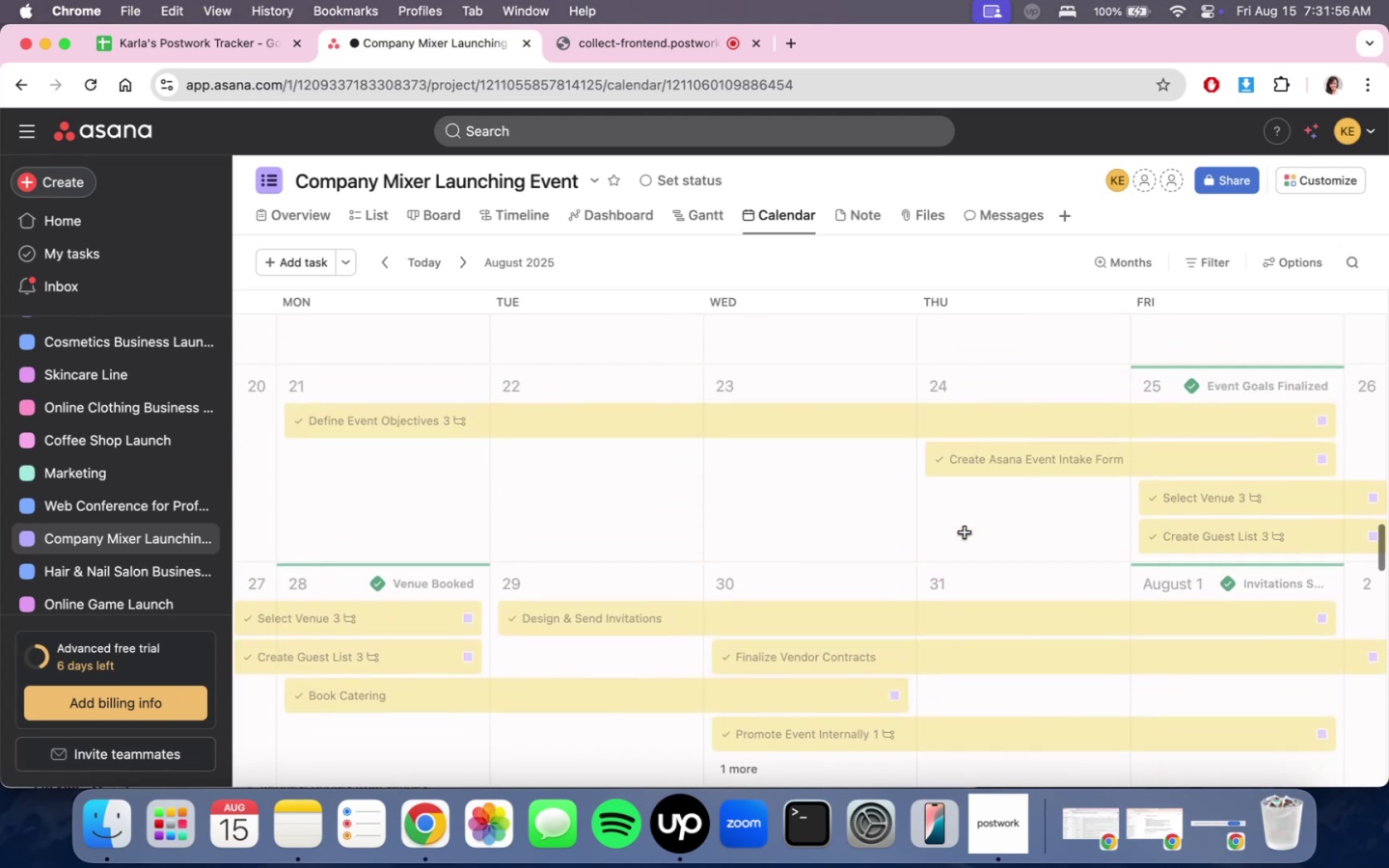 
scroll: coordinate [965, 533], scroll_direction: down, amount: 5.0
 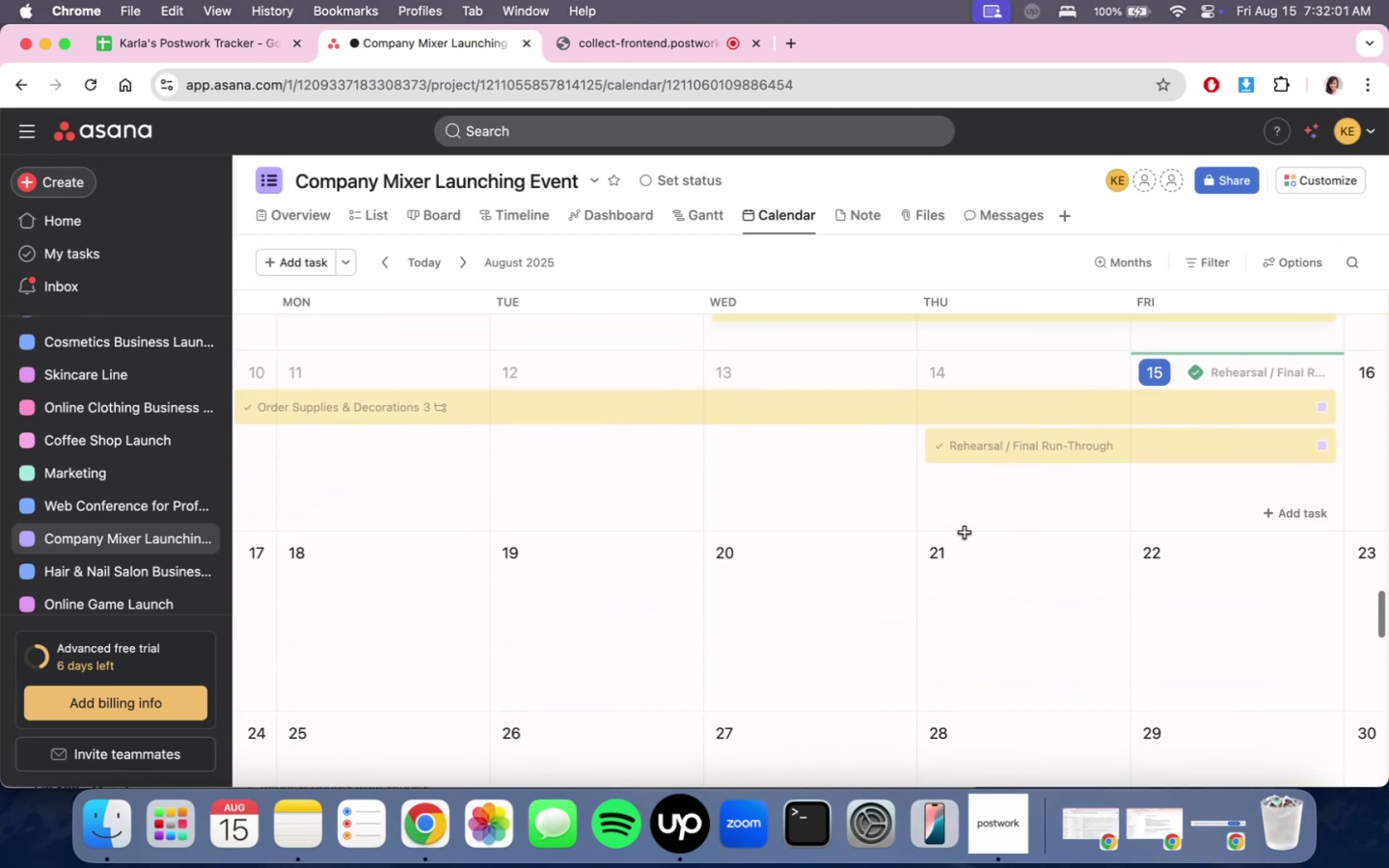 
scroll: coordinate [965, 533], scroll_direction: up, amount: 7.0
 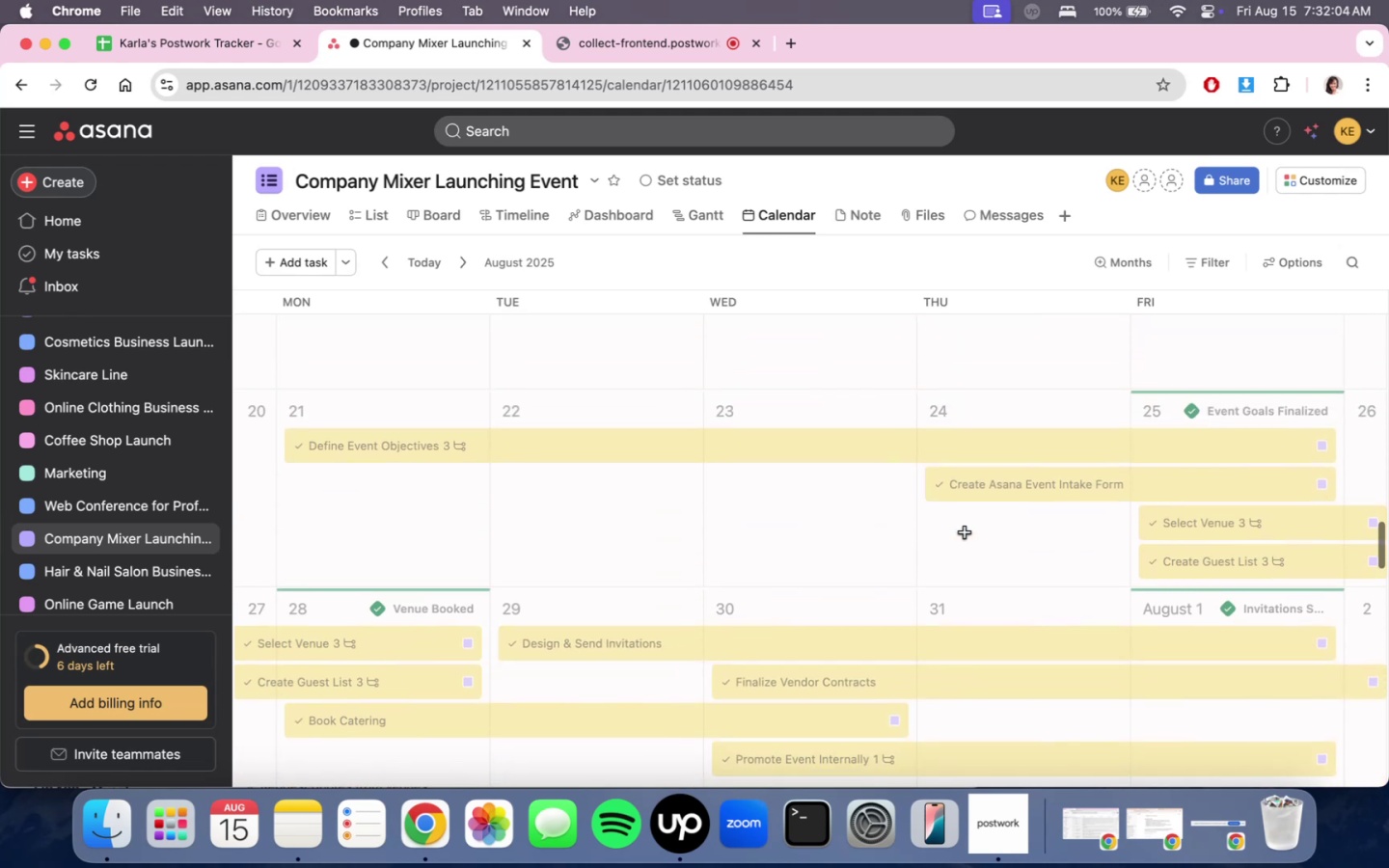 
scroll: coordinate [965, 533], scroll_direction: down, amount: 10.0
 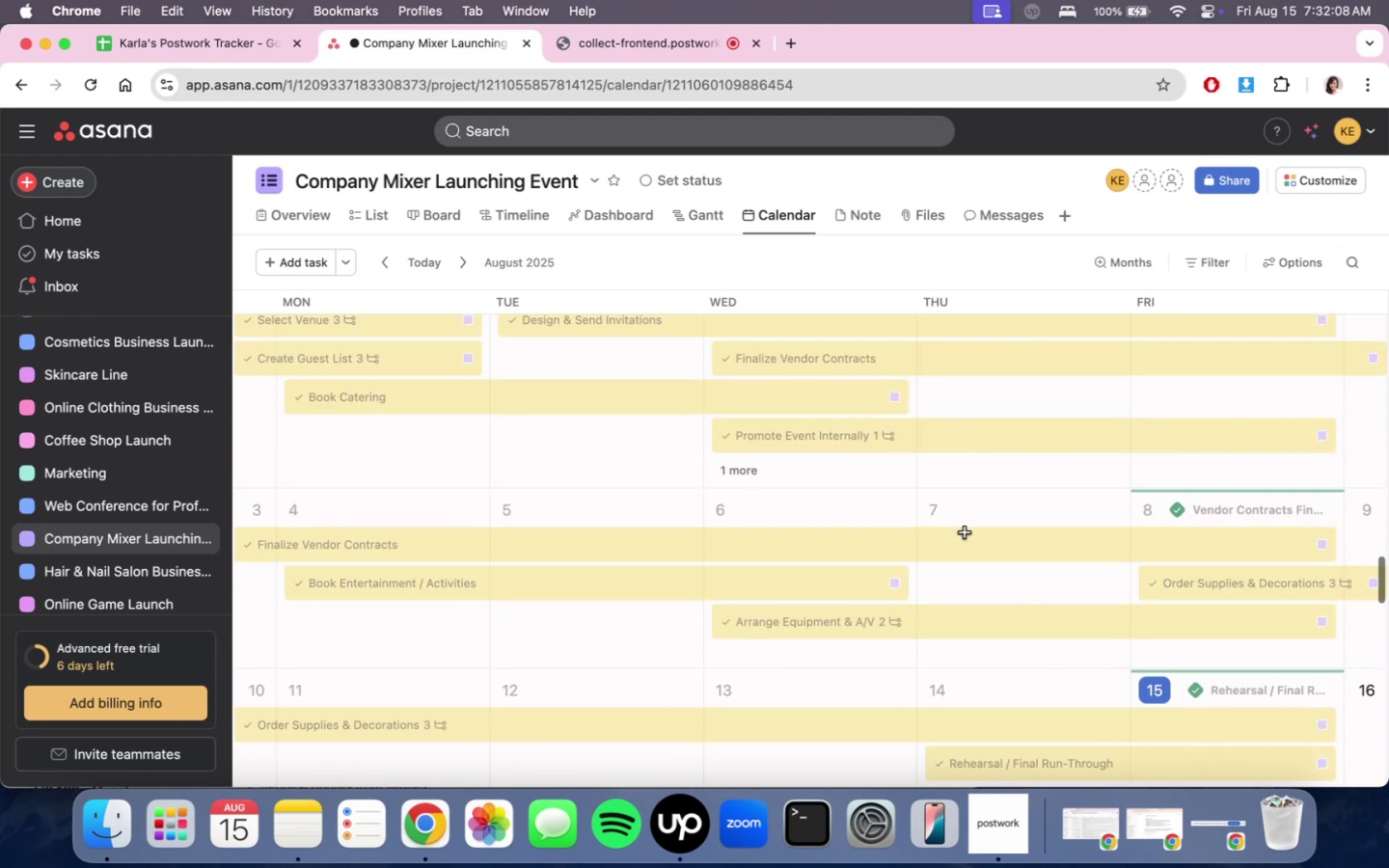 
scroll: coordinate [965, 533], scroll_direction: up, amount: 6.0
 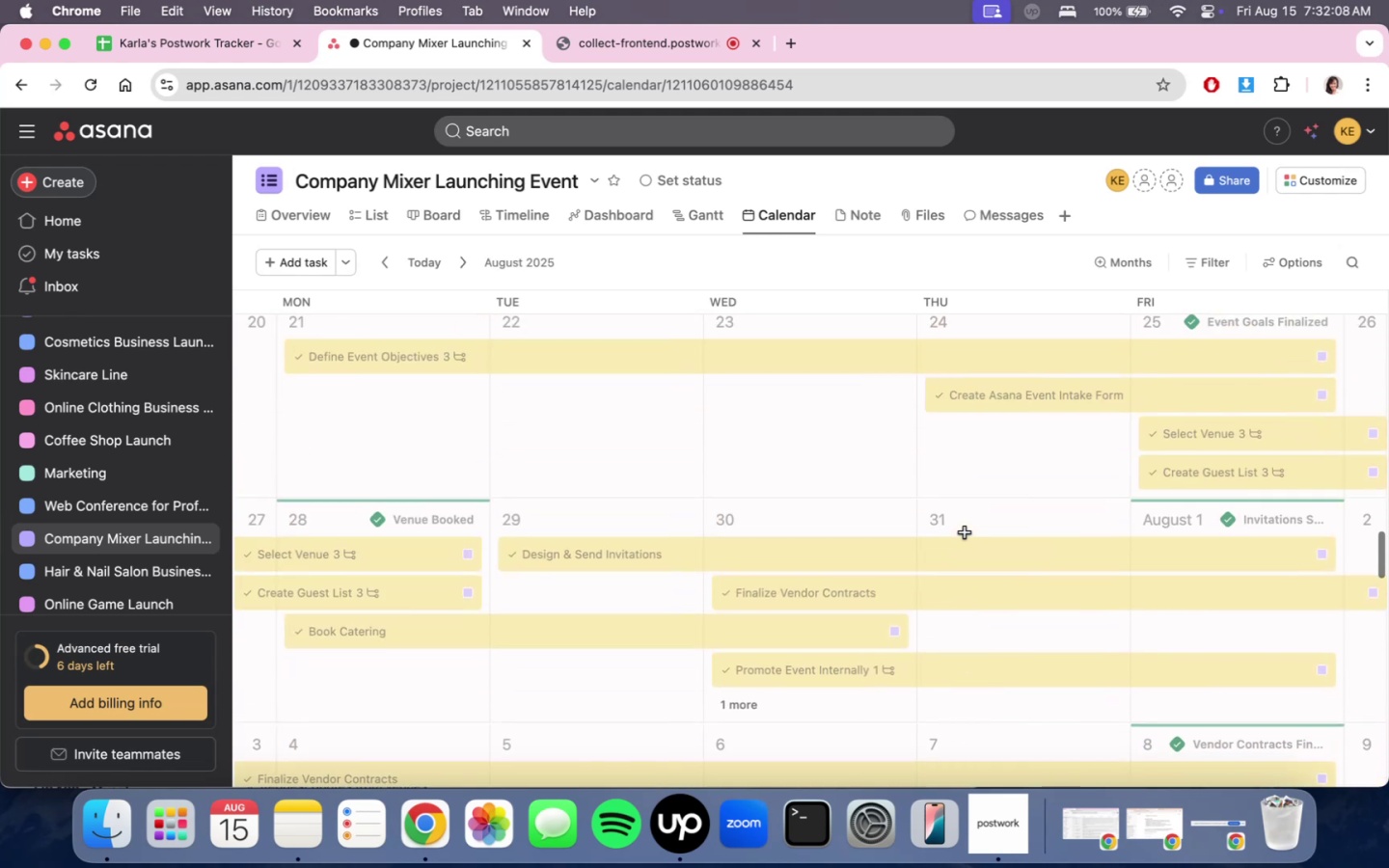 
scroll: coordinate [969, 539], scroll_direction: down, amount: 33.0
 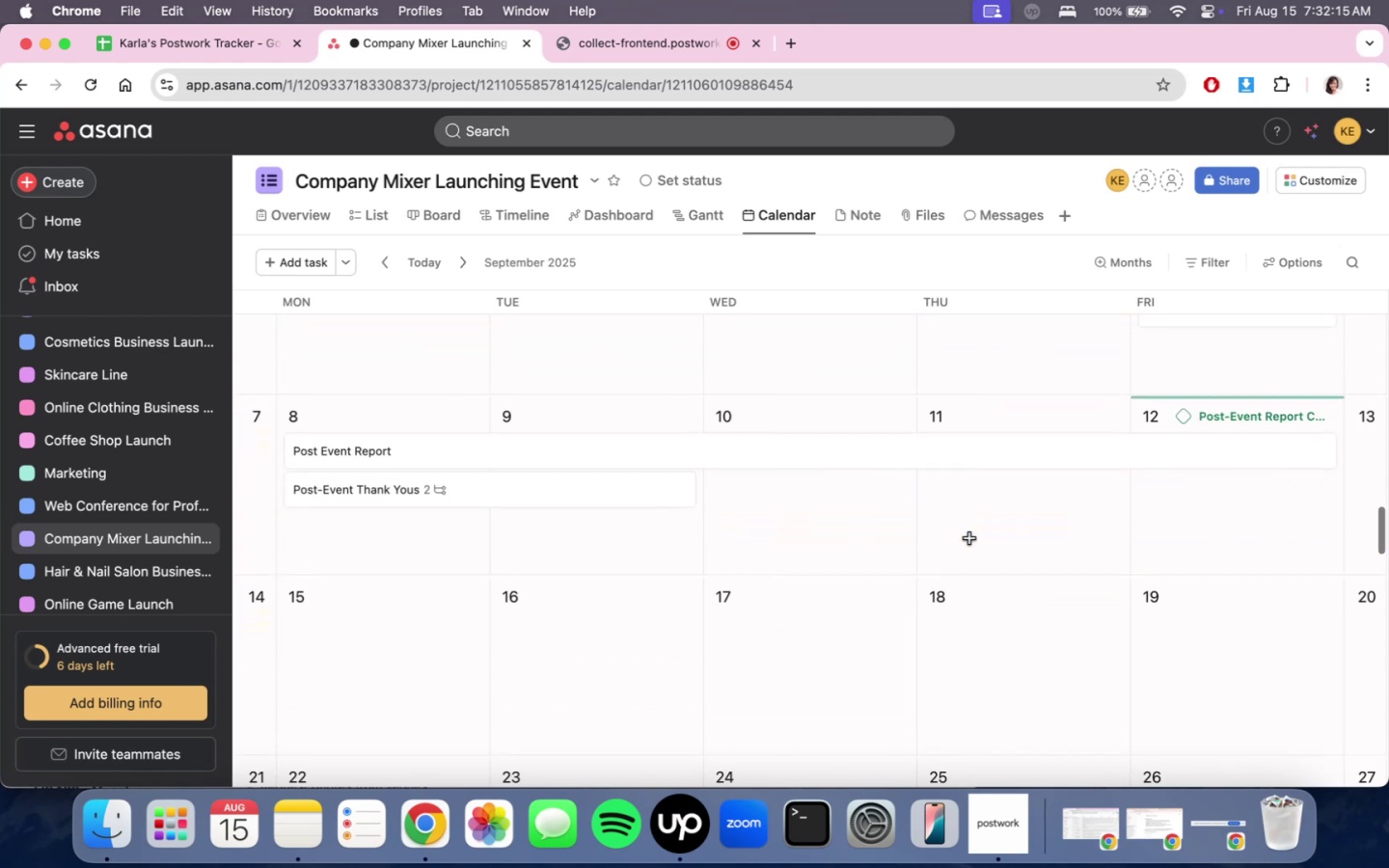 
scroll: coordinate [969, 539], scroll_direction: up, amount: 4.0
 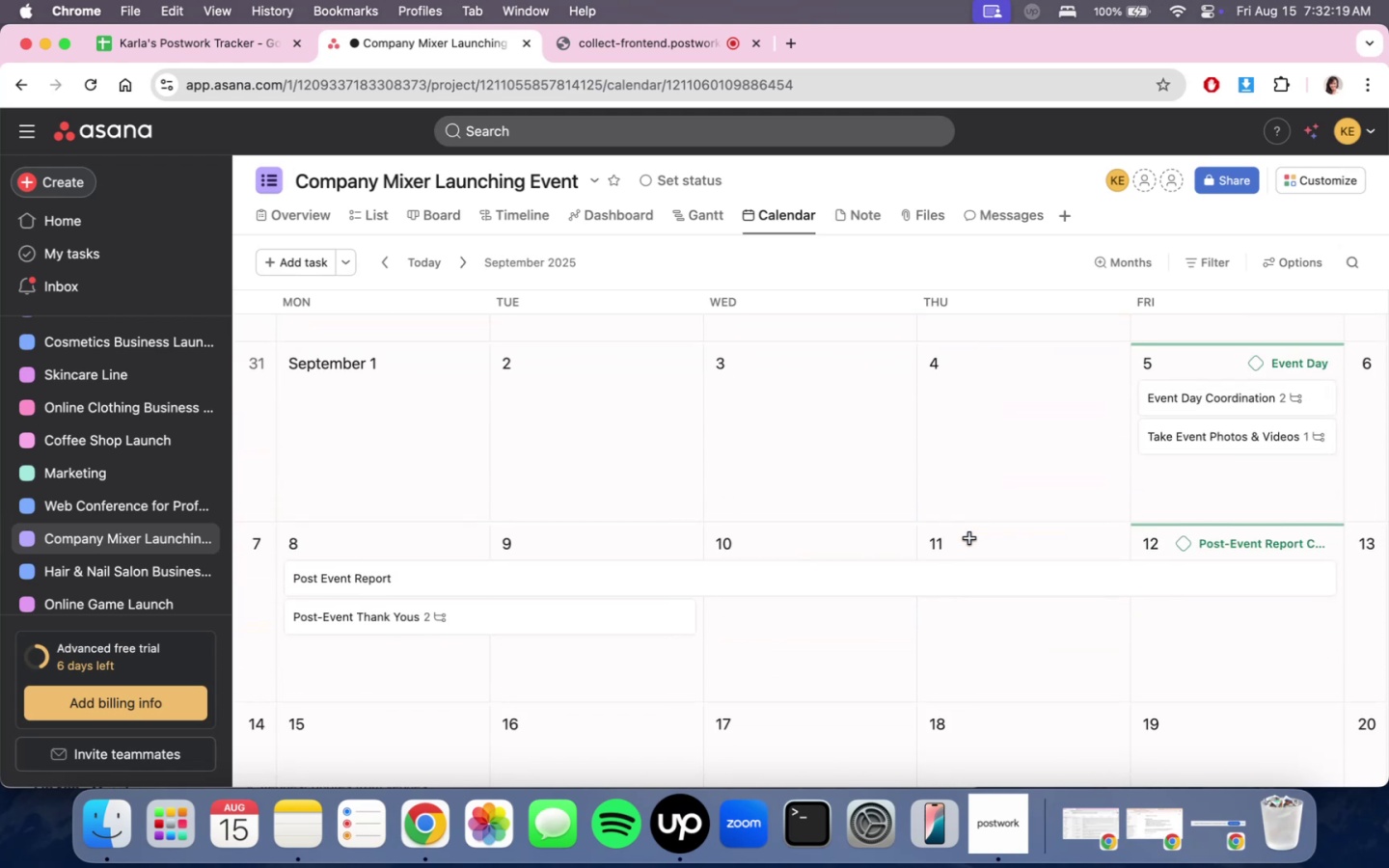 
wait(5.59)
 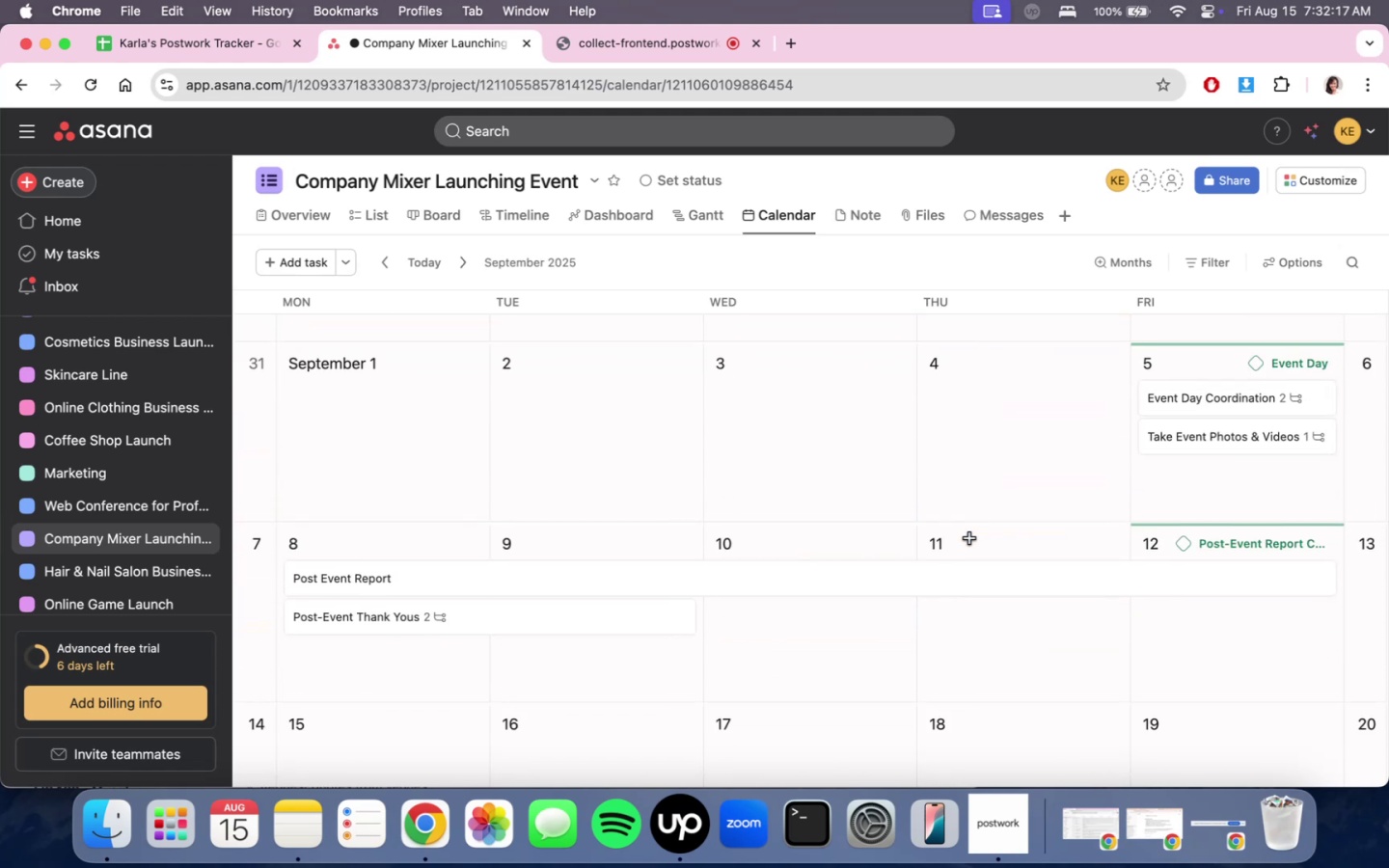 
scroll: coordinate [969, 539], scroll_direction: none, amount: 0.0
 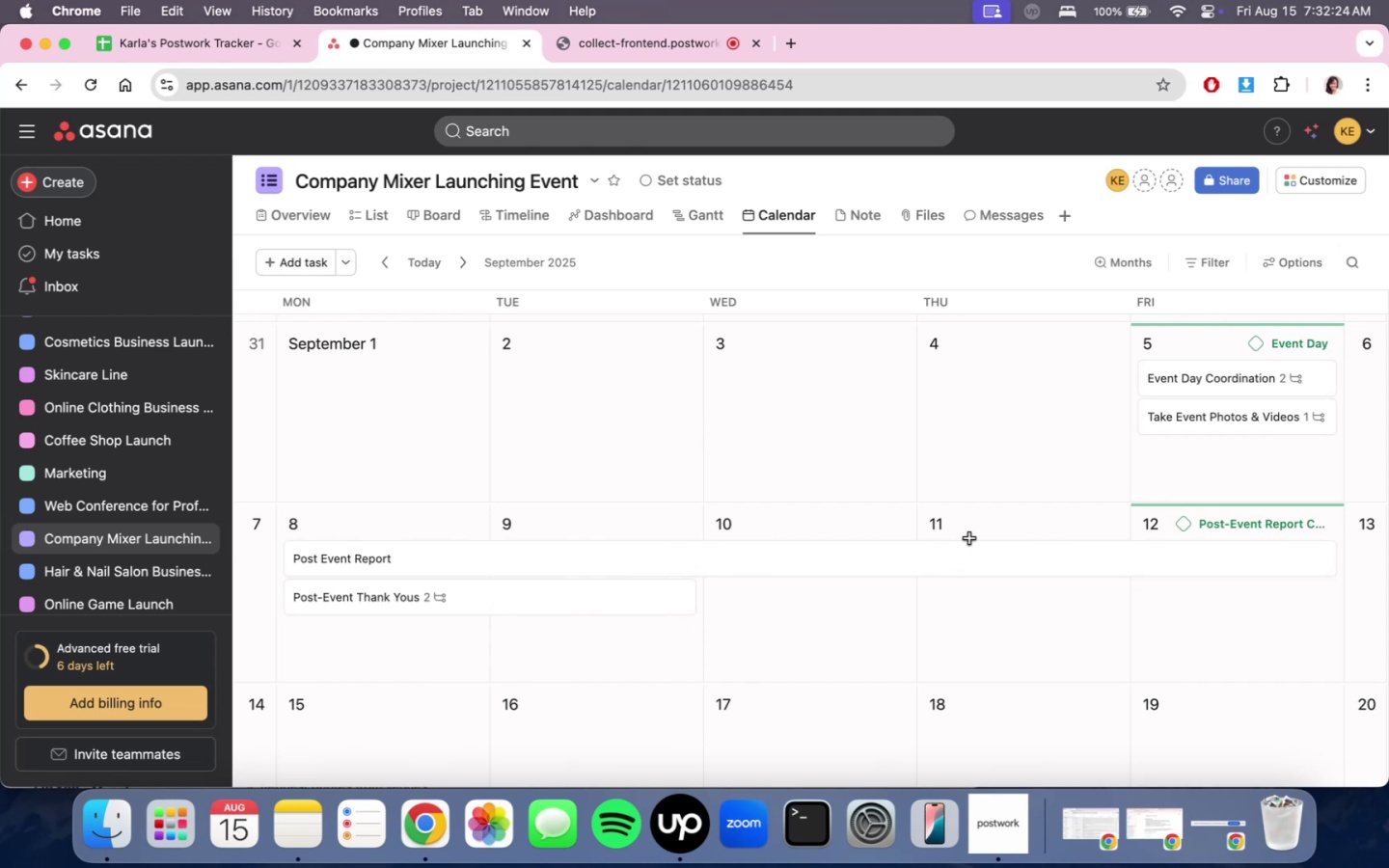 
scroll: coordinate [969, 539], scroll_direction: down, amount: 5.0
 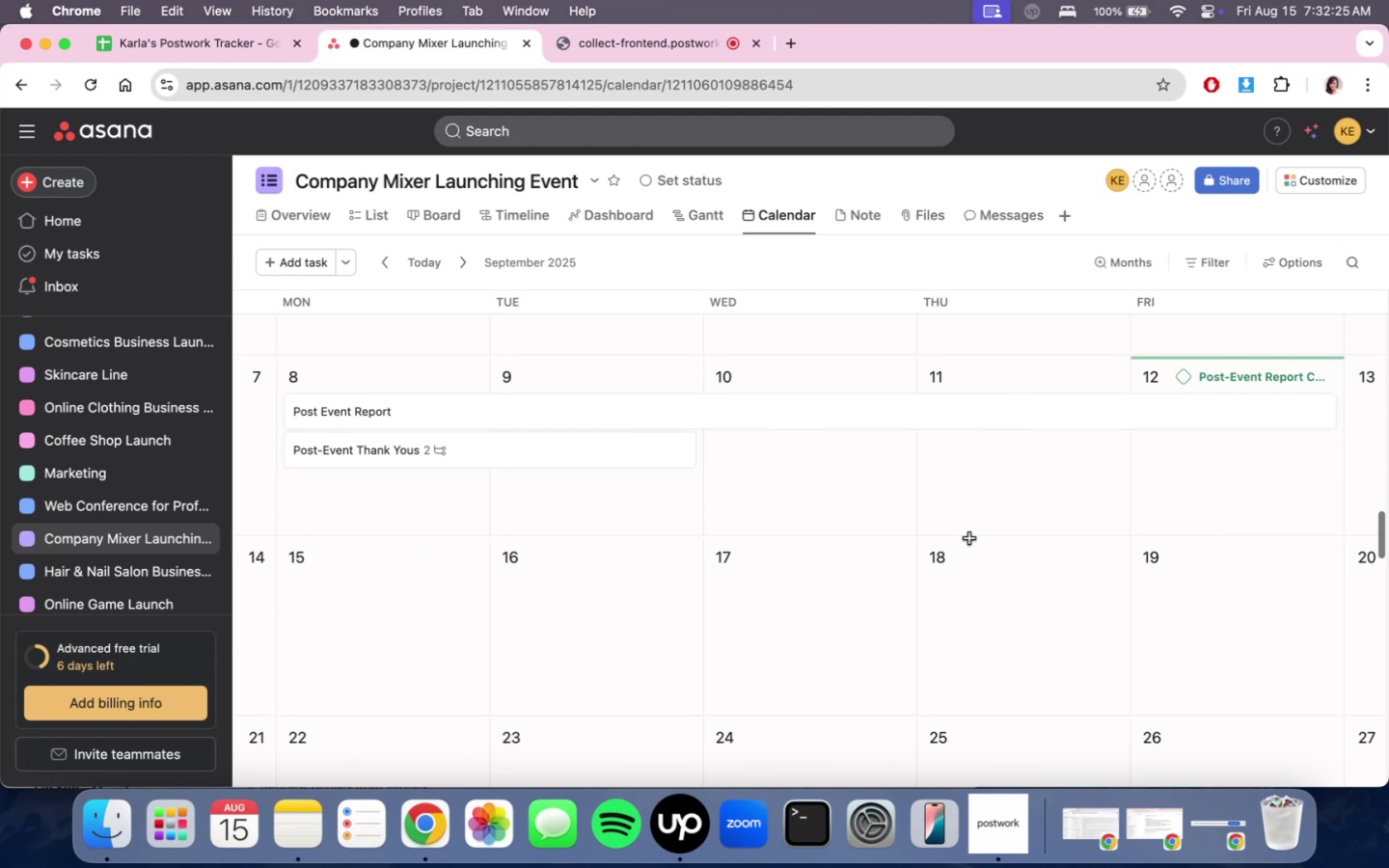 
scroll: coordinate [969, 539], scroll_direction: up, amount: 5.0
 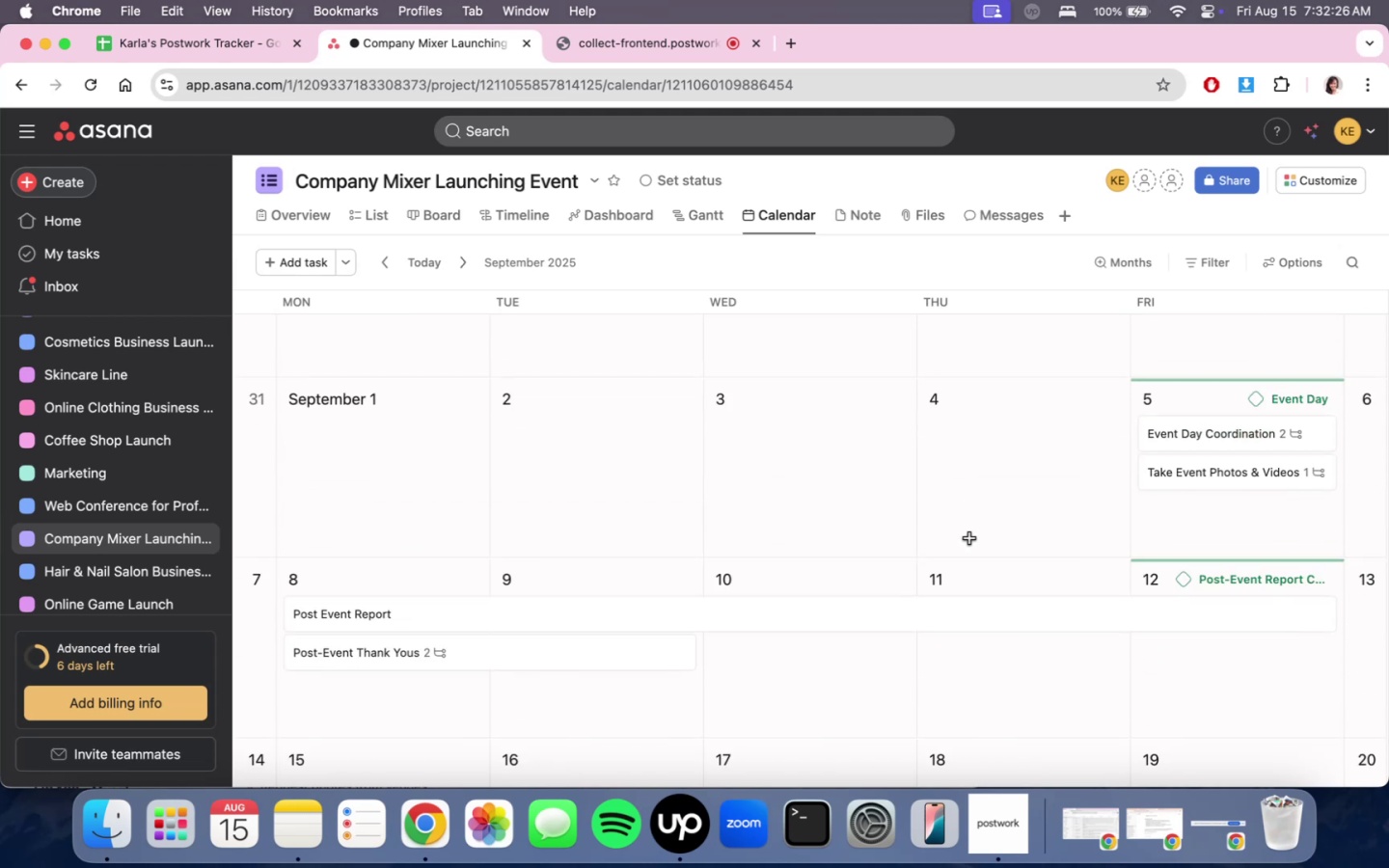 
scroll: coordinate [969, 539], scroll_direction: none, amount: 0.0
 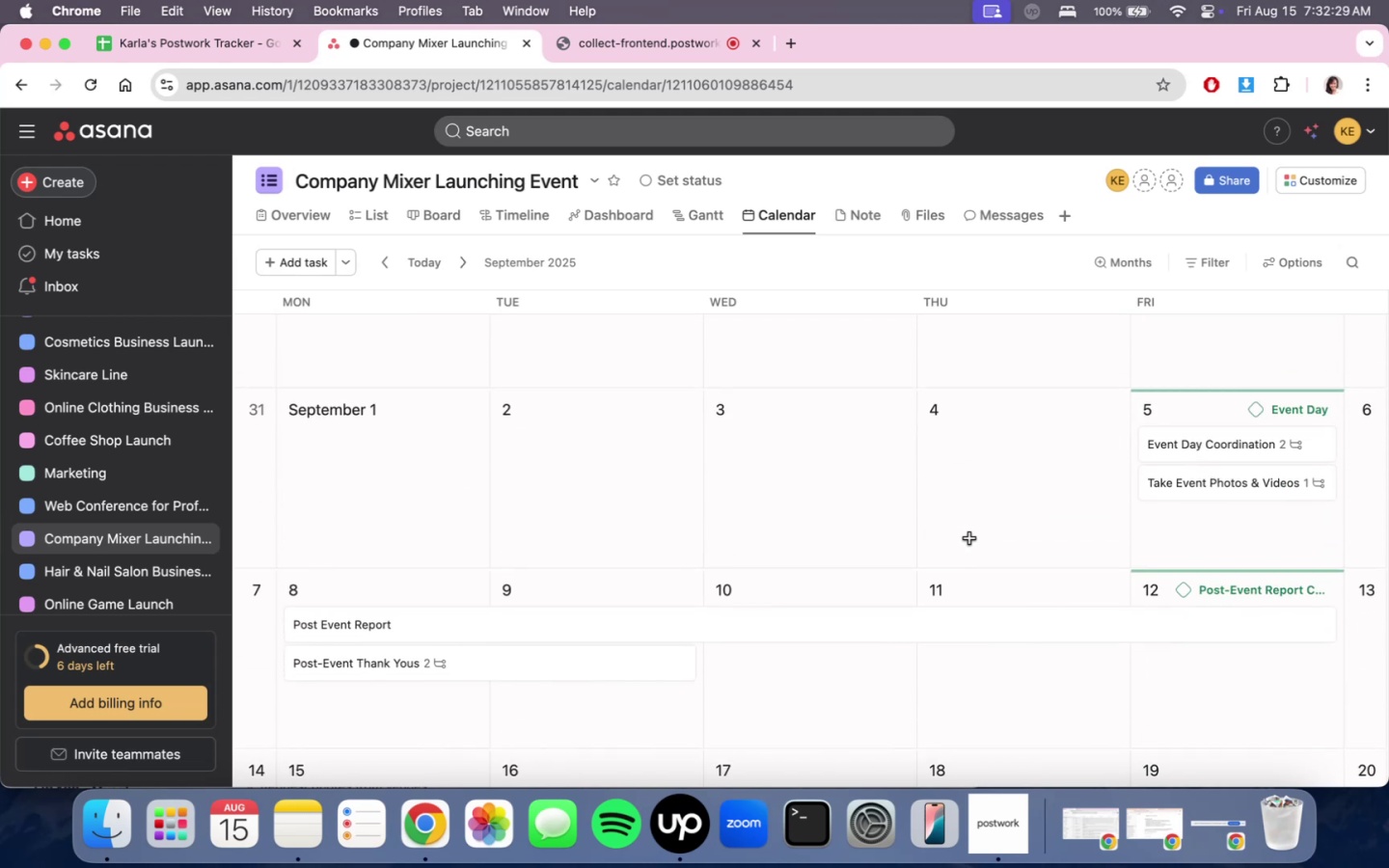 
scroll: coordinate [969, 539], scroll_direction: down, amount: 3.0
 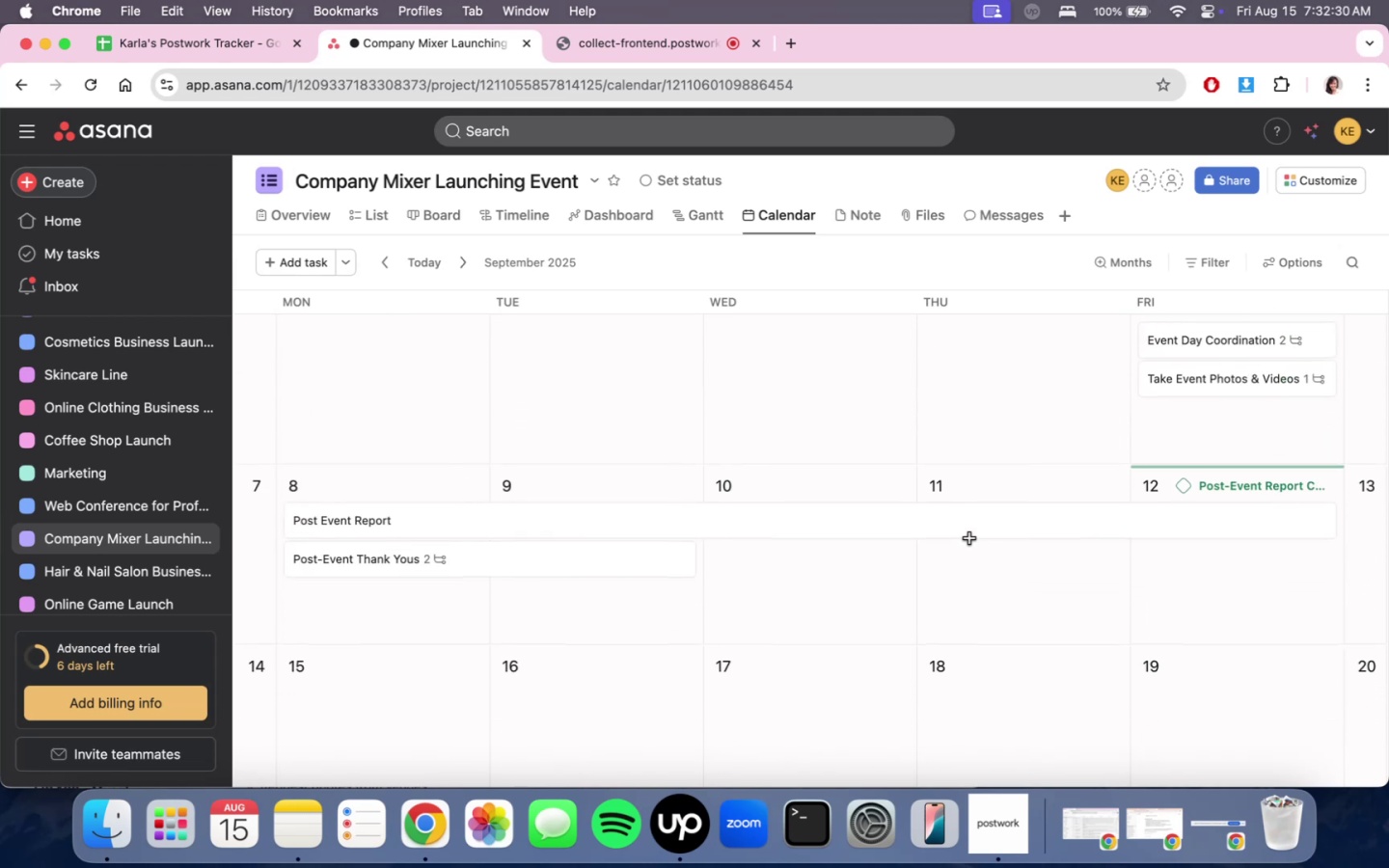 
scroll: coordinate [969, 539], scroll_direction: up, amount: 7.0
 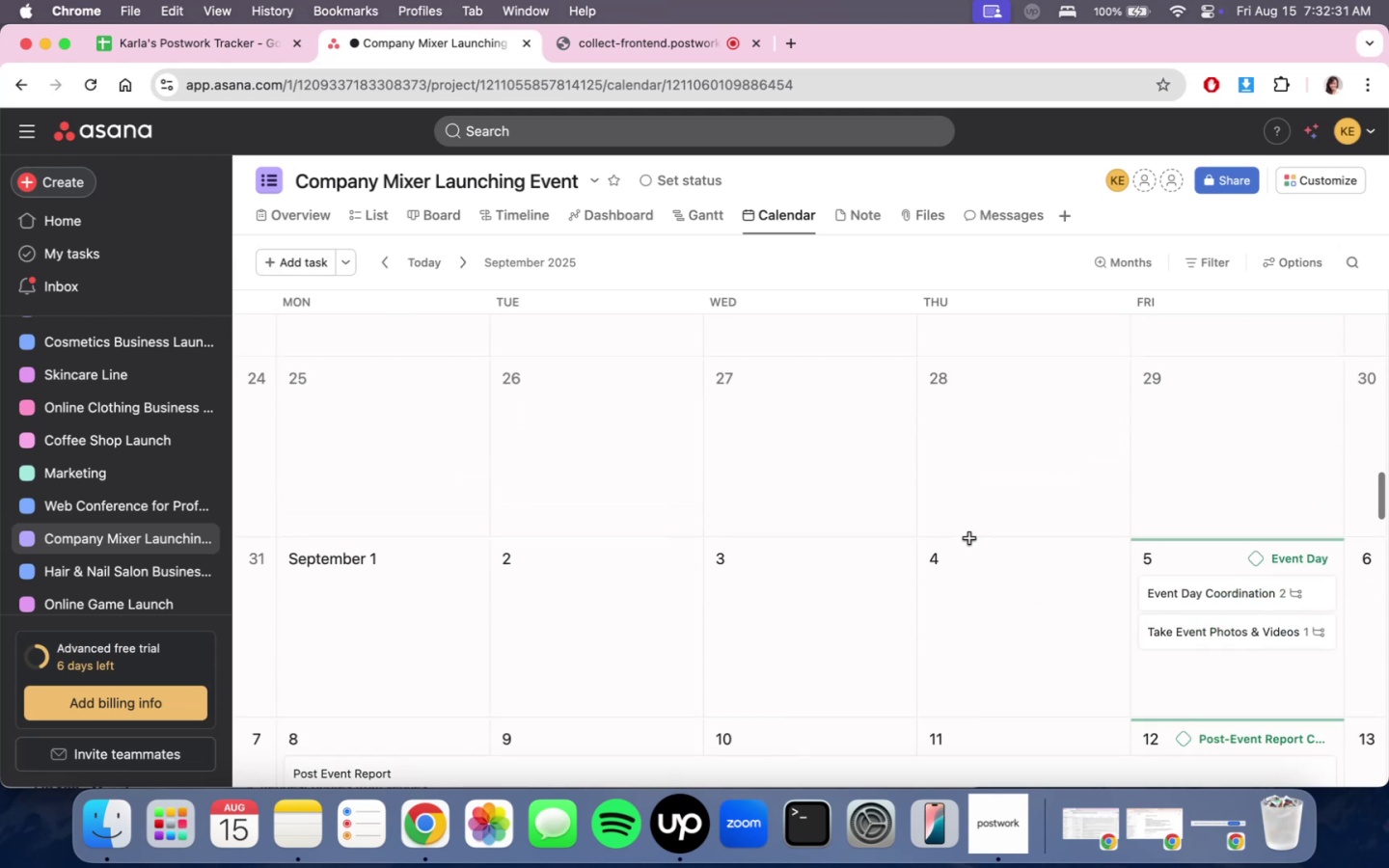 
scroll: coordinate [969, 539], scroll_direction: down, amount: 7.0
 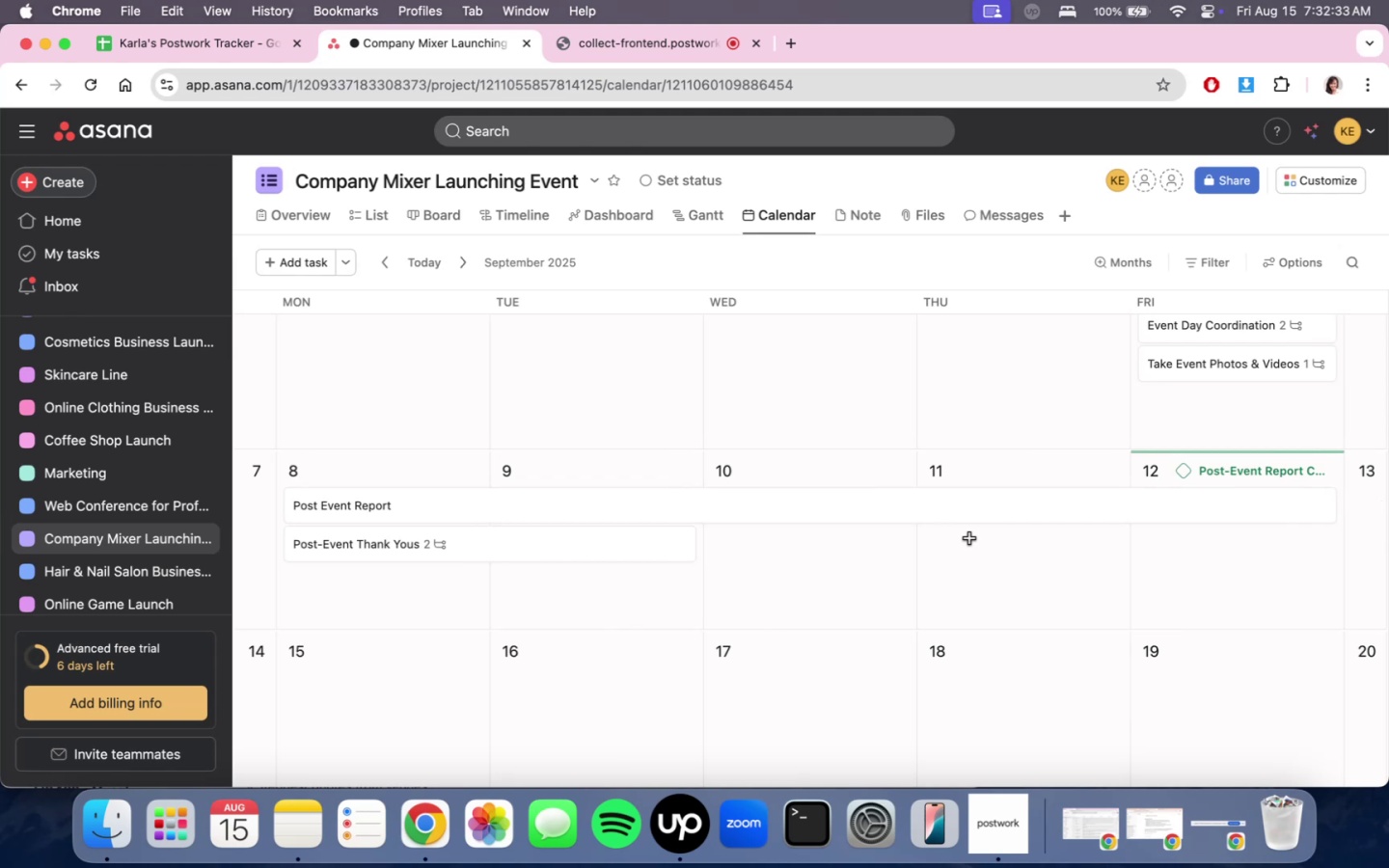 
scroll: coordinate [969, 539], scroll_direction: up, amount: 13.0
 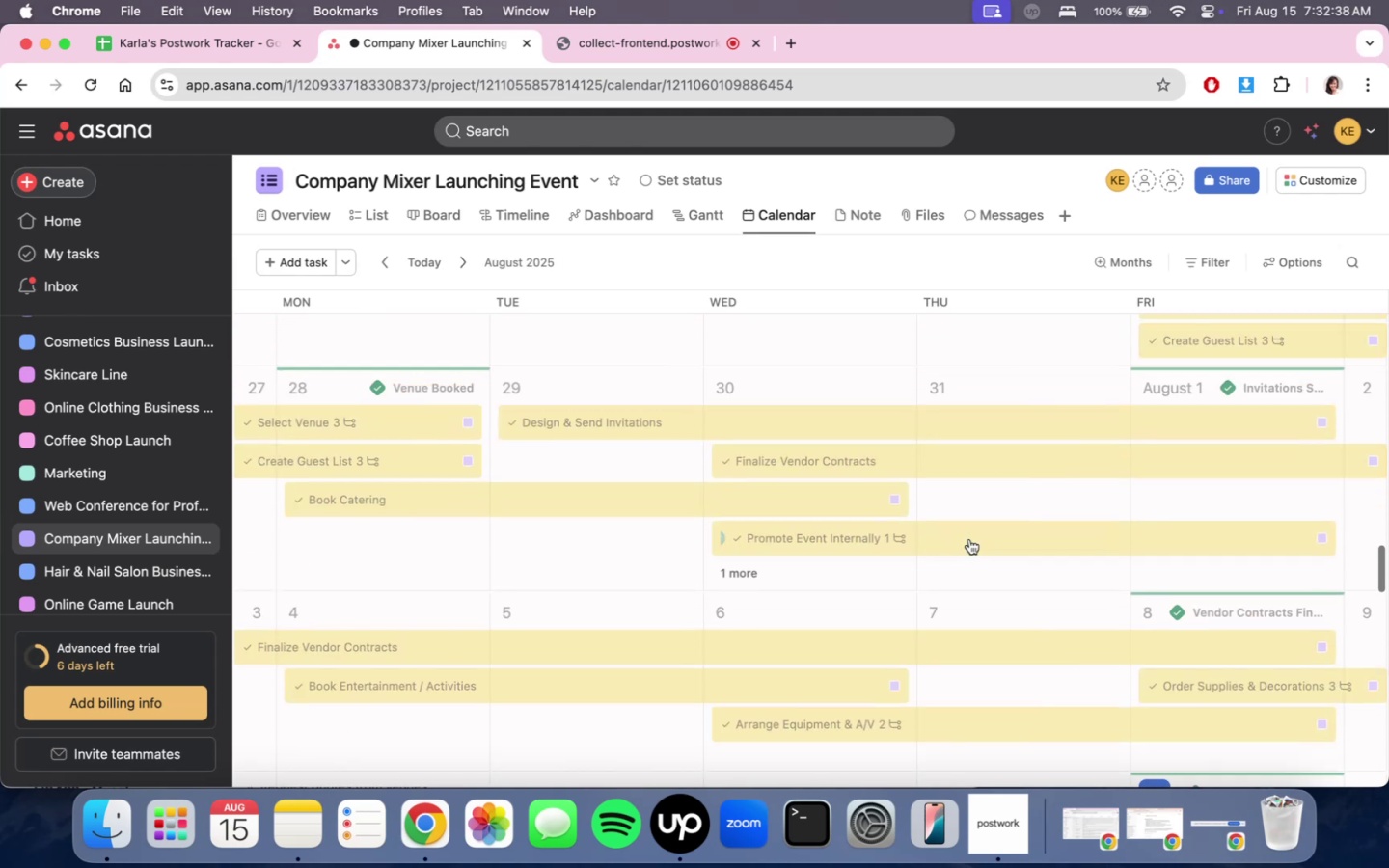 
scroll: coordinate [969, 539], scroll_direction: down, amount: 21.0
 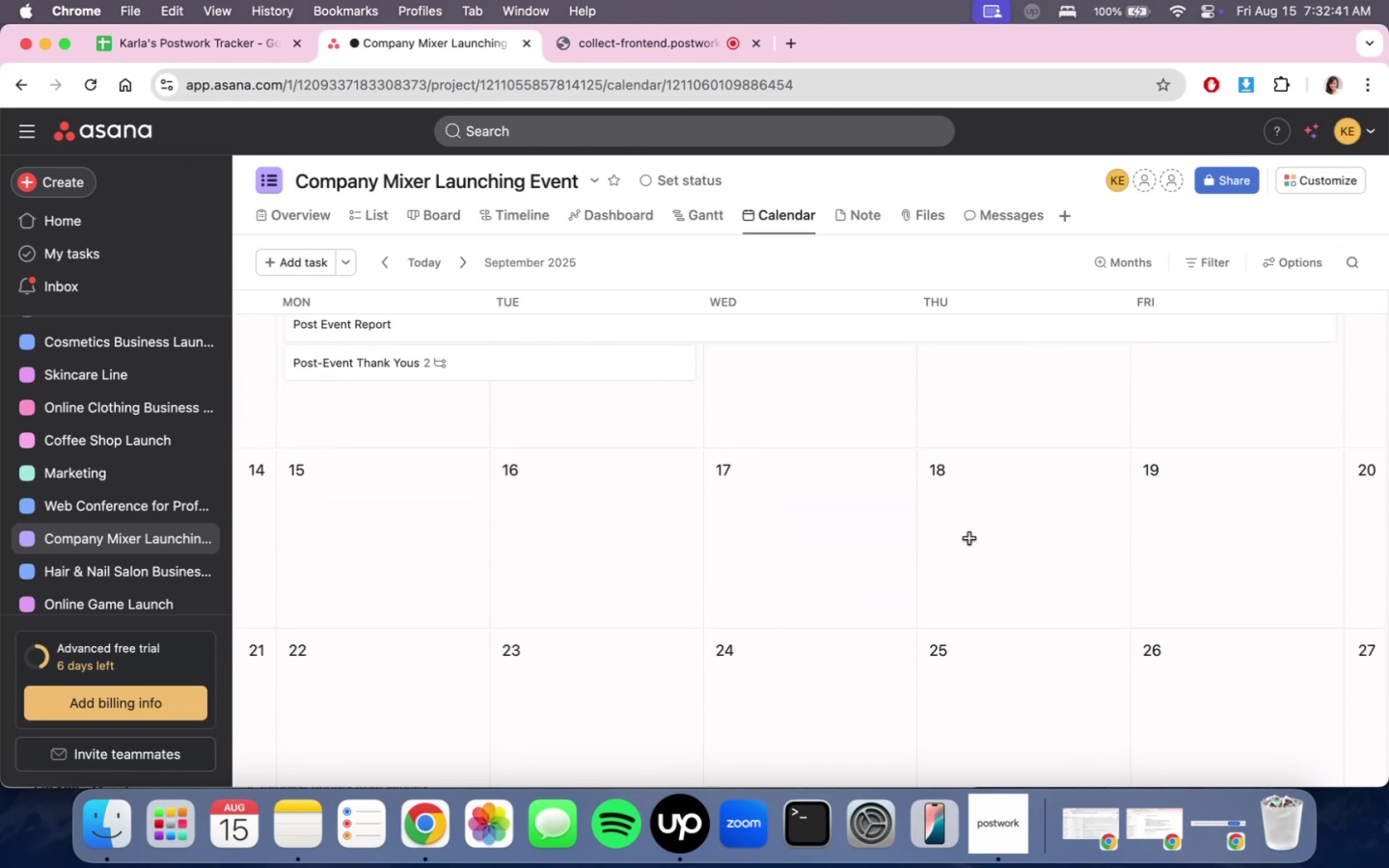 
scroll: coordinate [969, 539], scroll_direction: up, amount: 1.0
 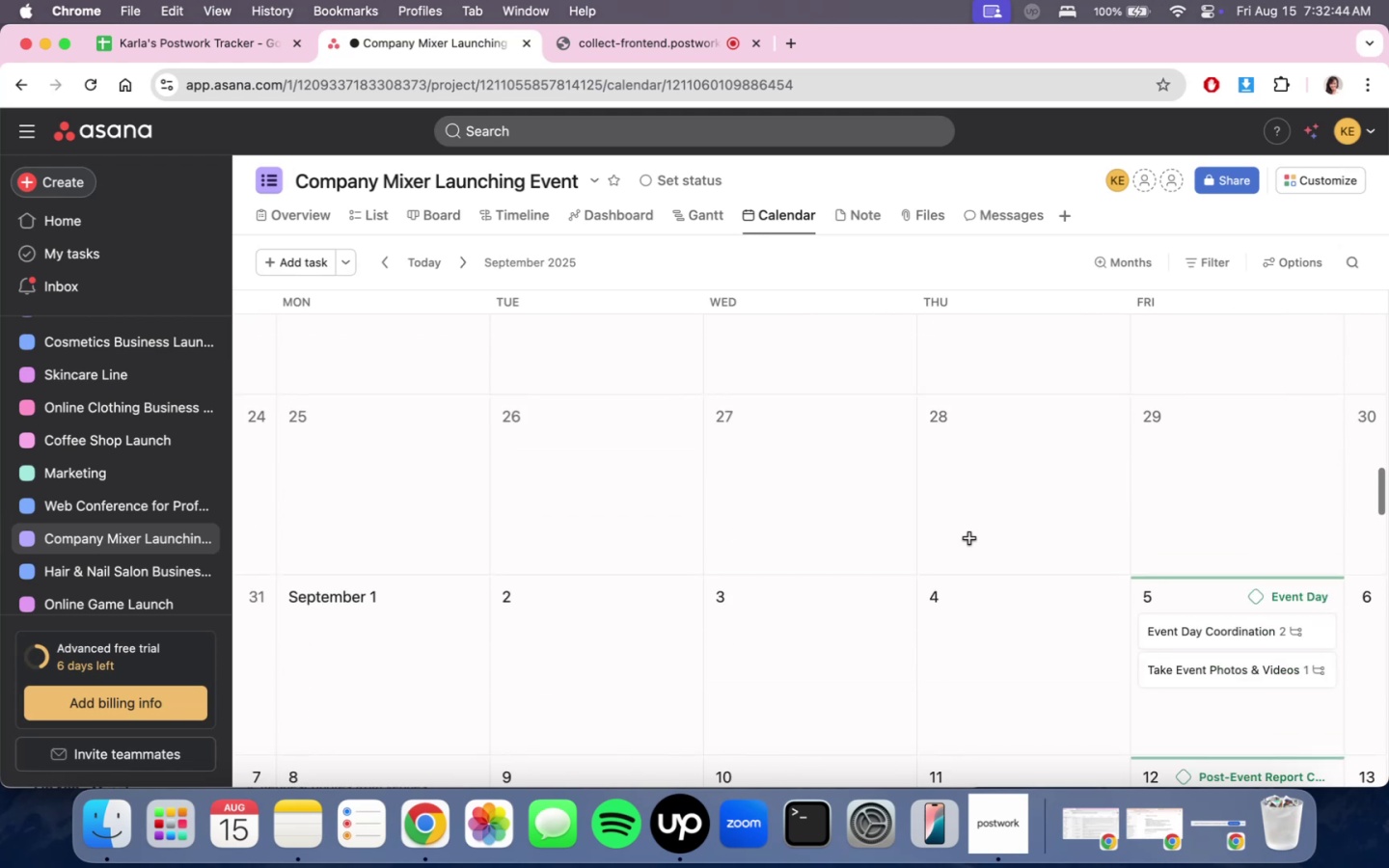 